 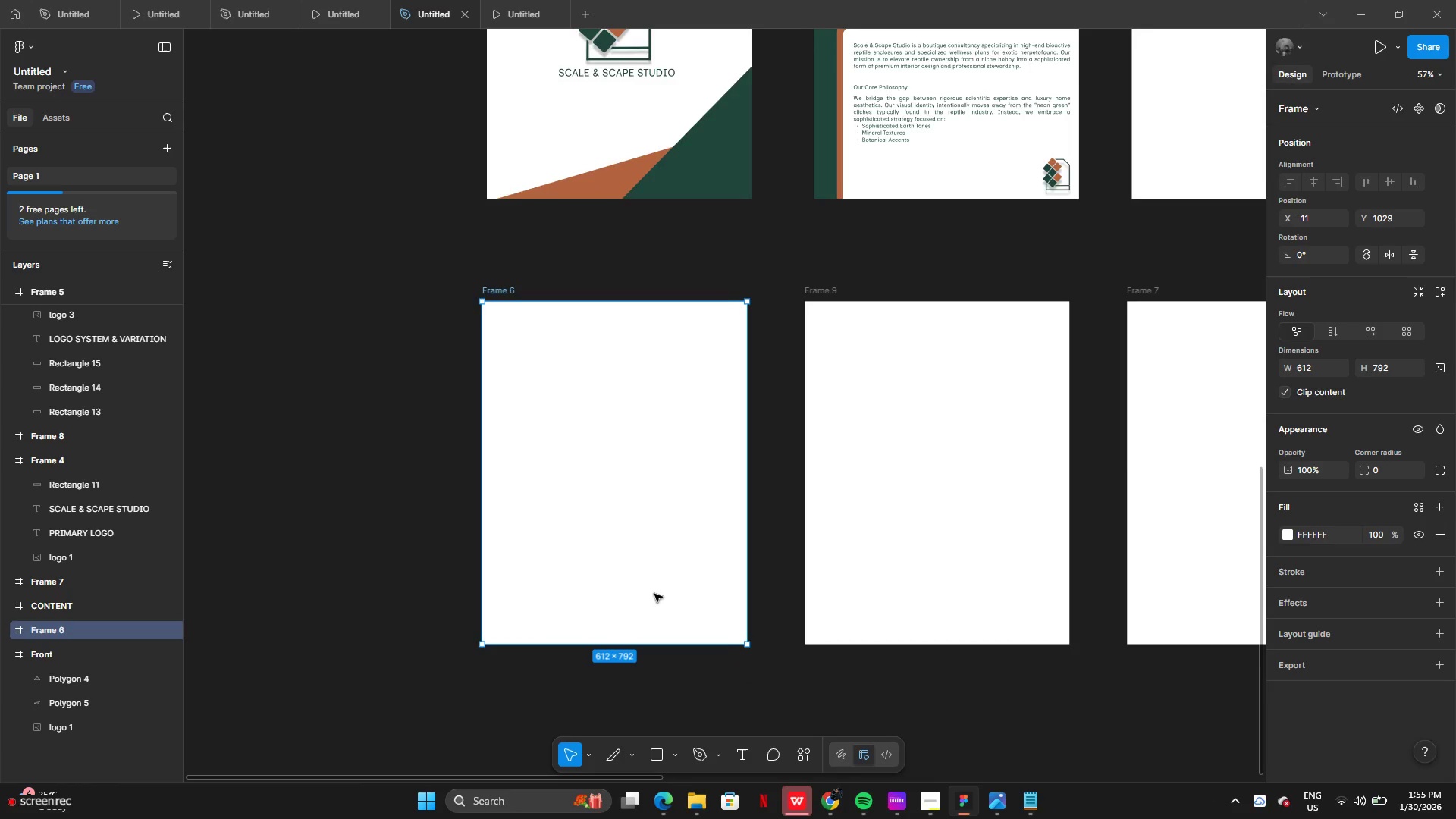 
left_click([653, 758])
 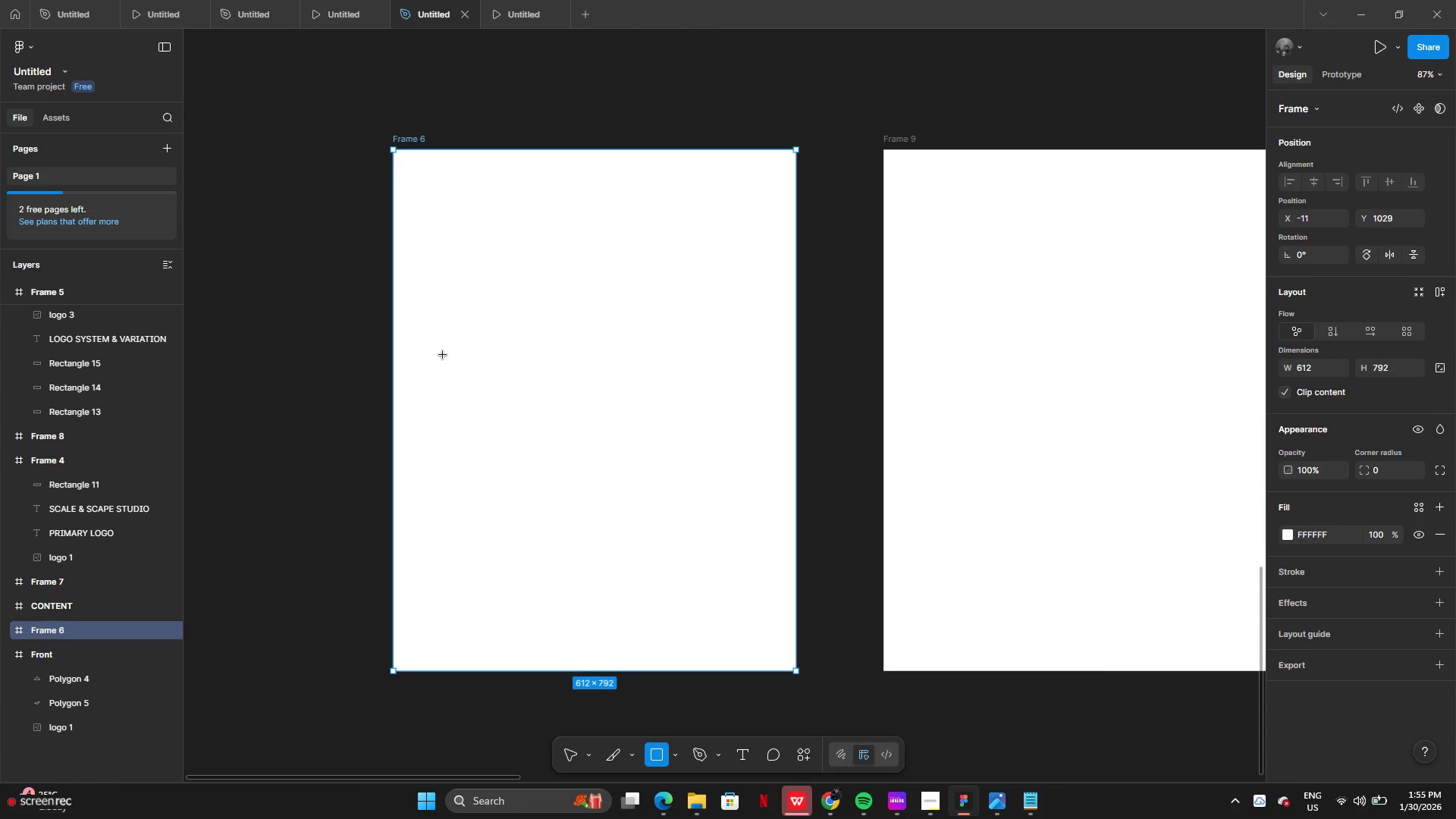 
wait(9.25)
 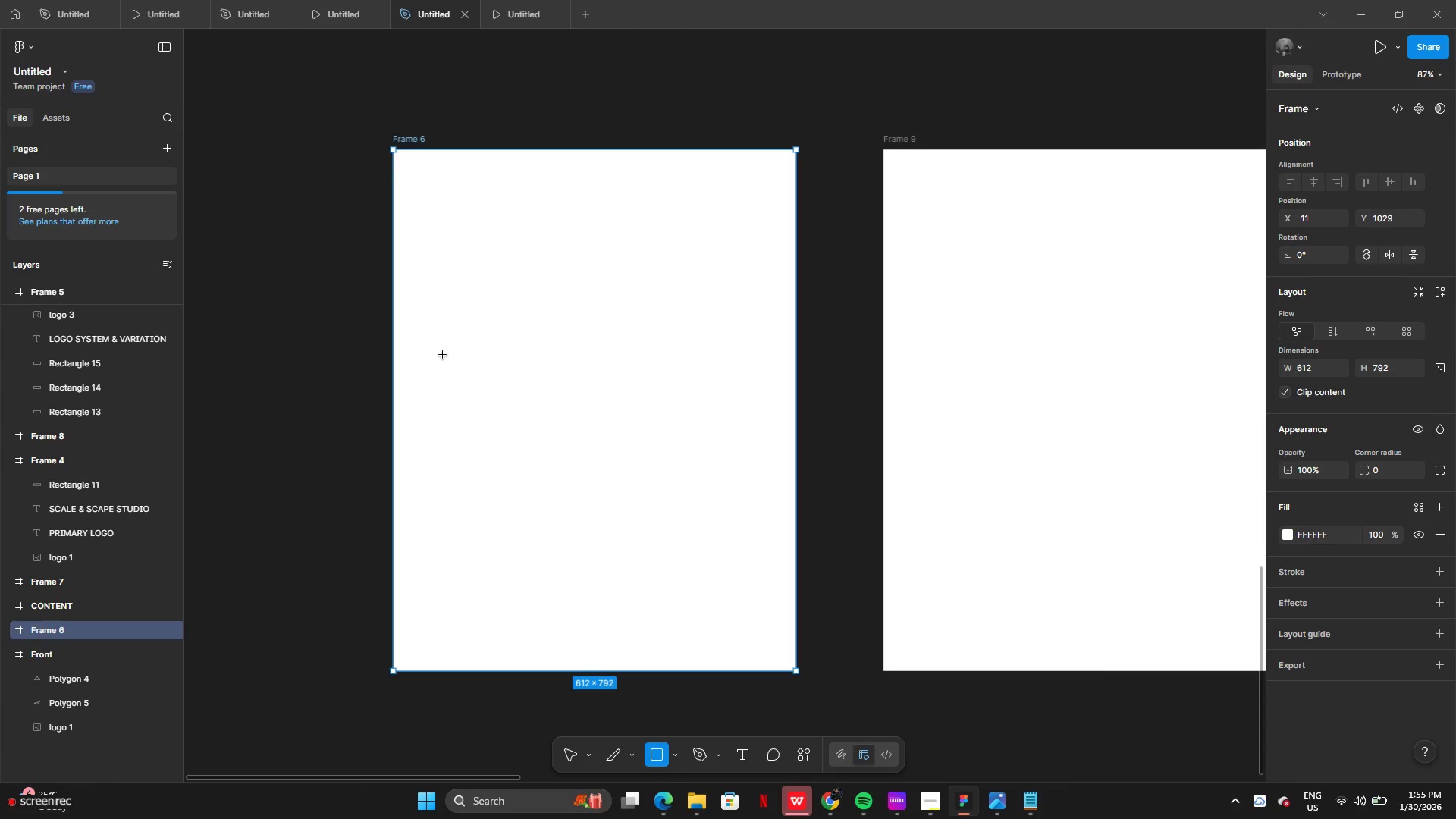 
left_click([830, 804])
 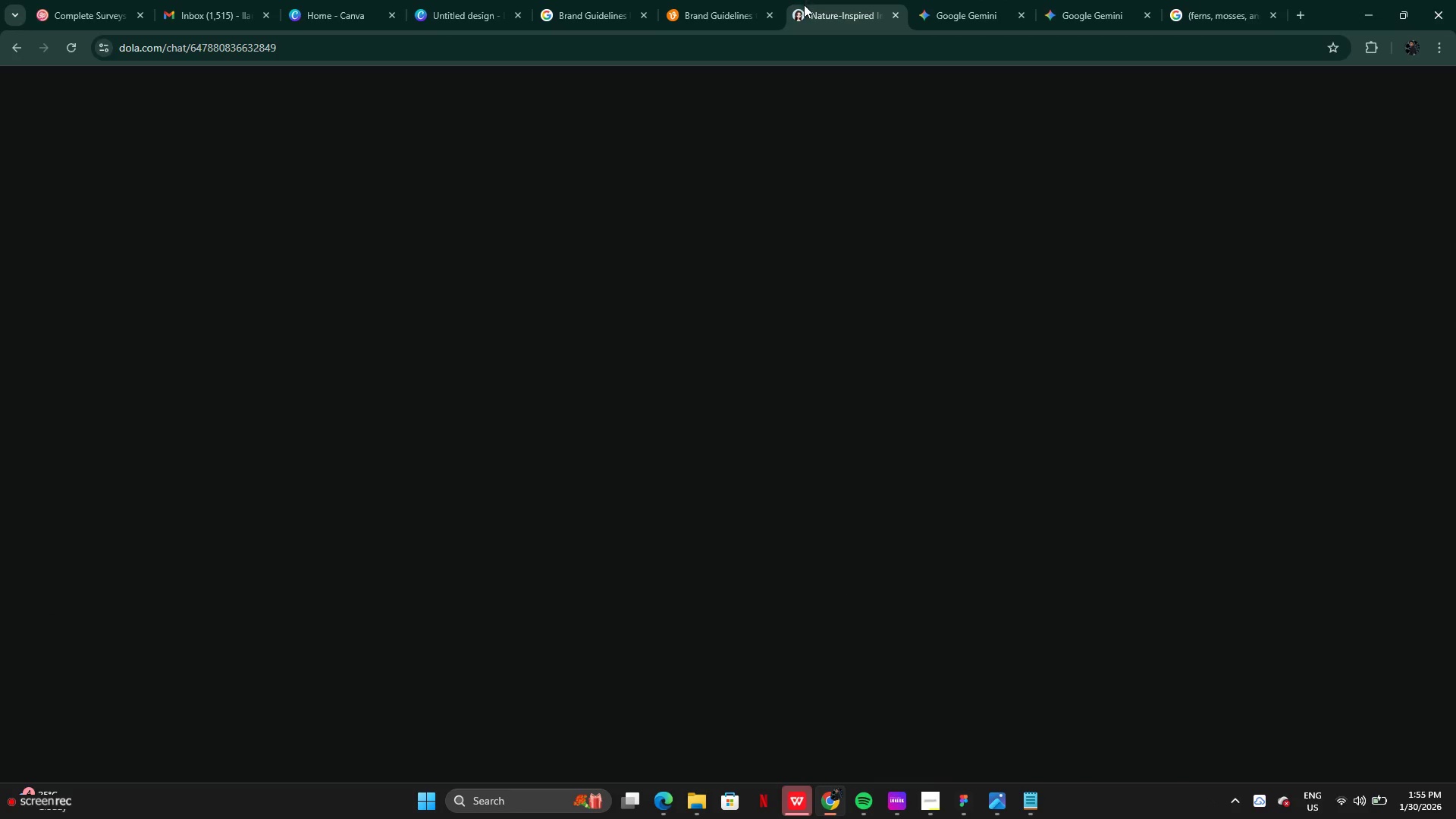 
left_click([712, 16])
 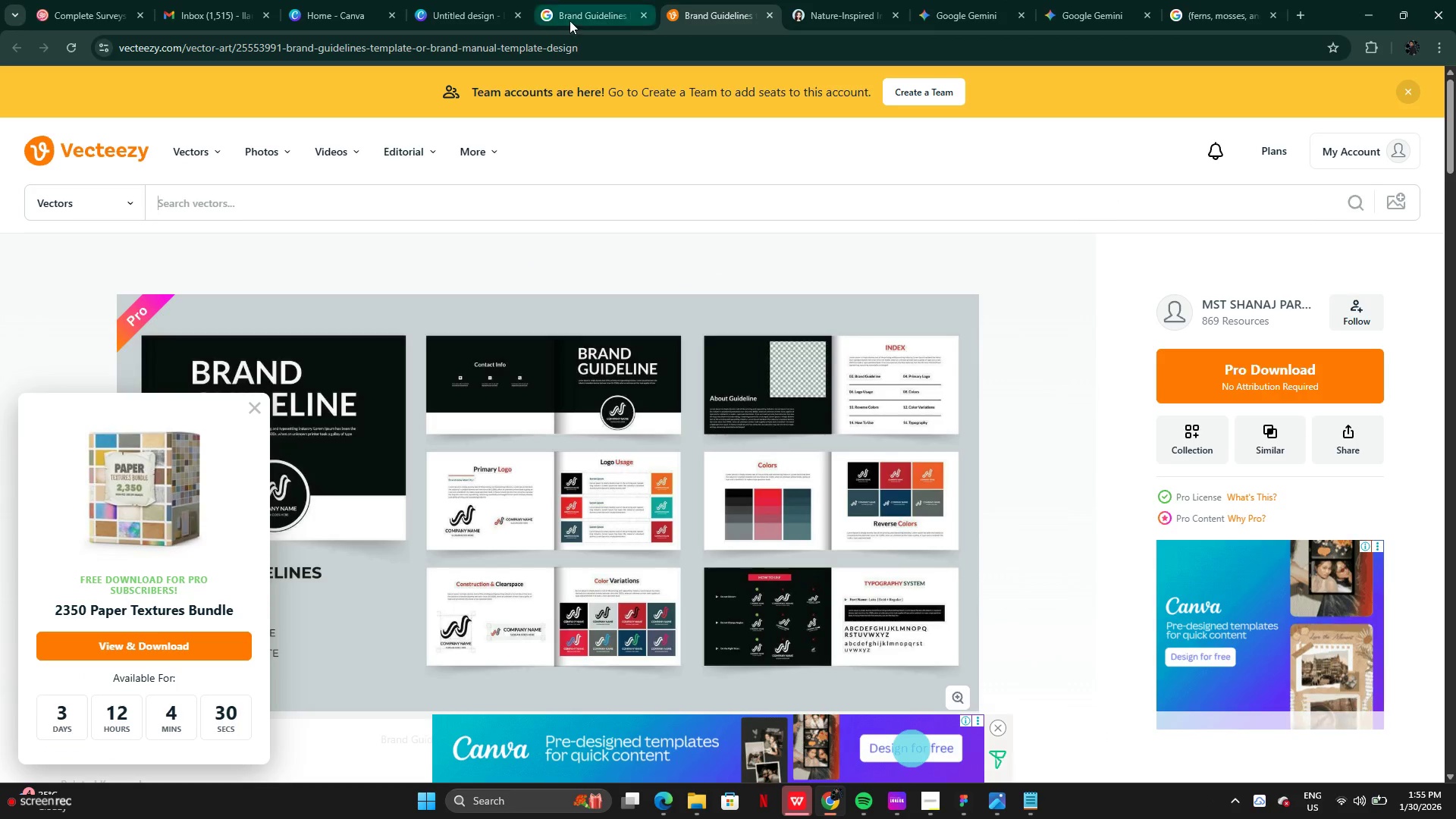 
left_click([570, 20])
 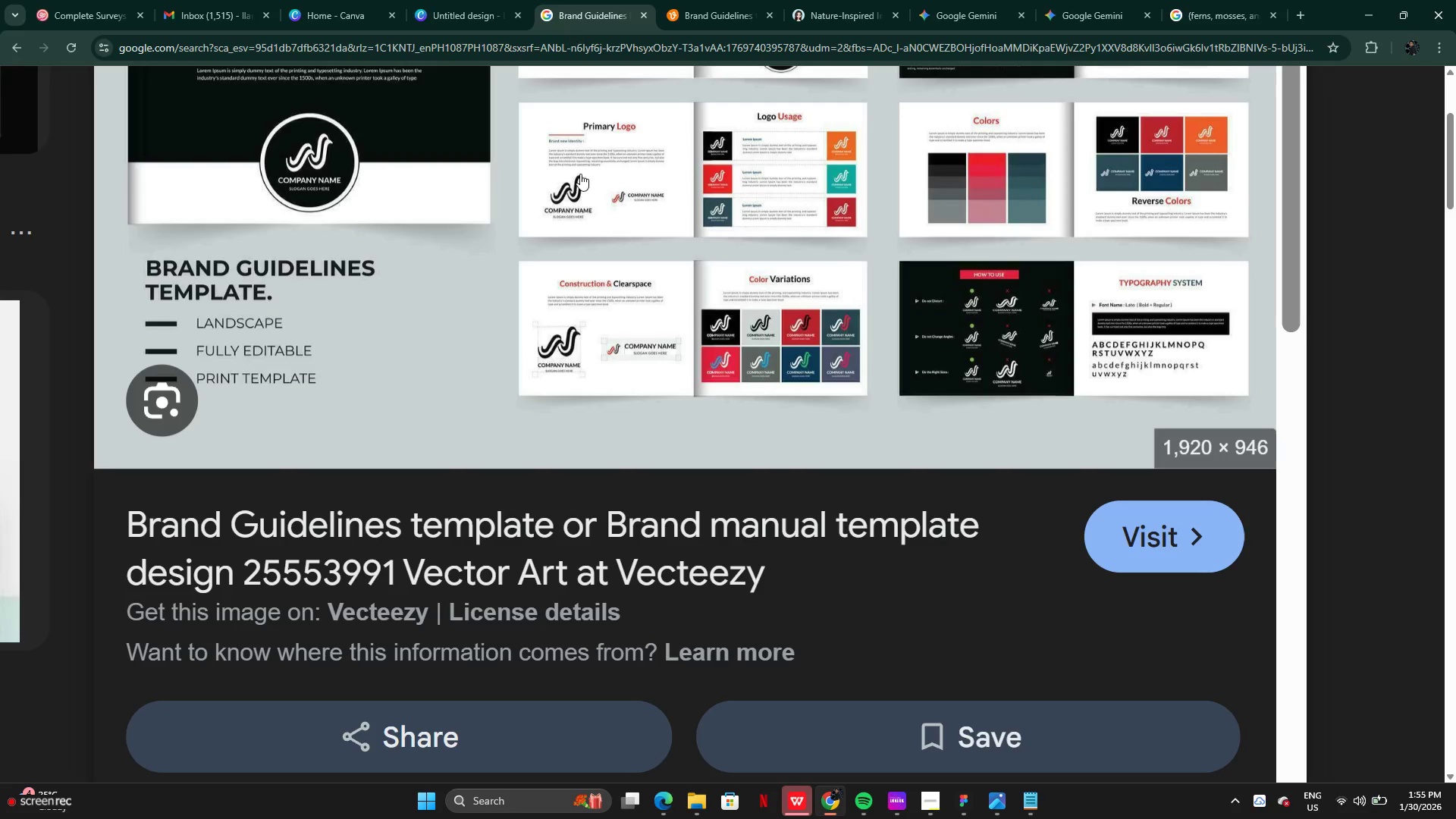 
scroll: coordinate [771, 325], scroll_direction: up, amount: 1.0
 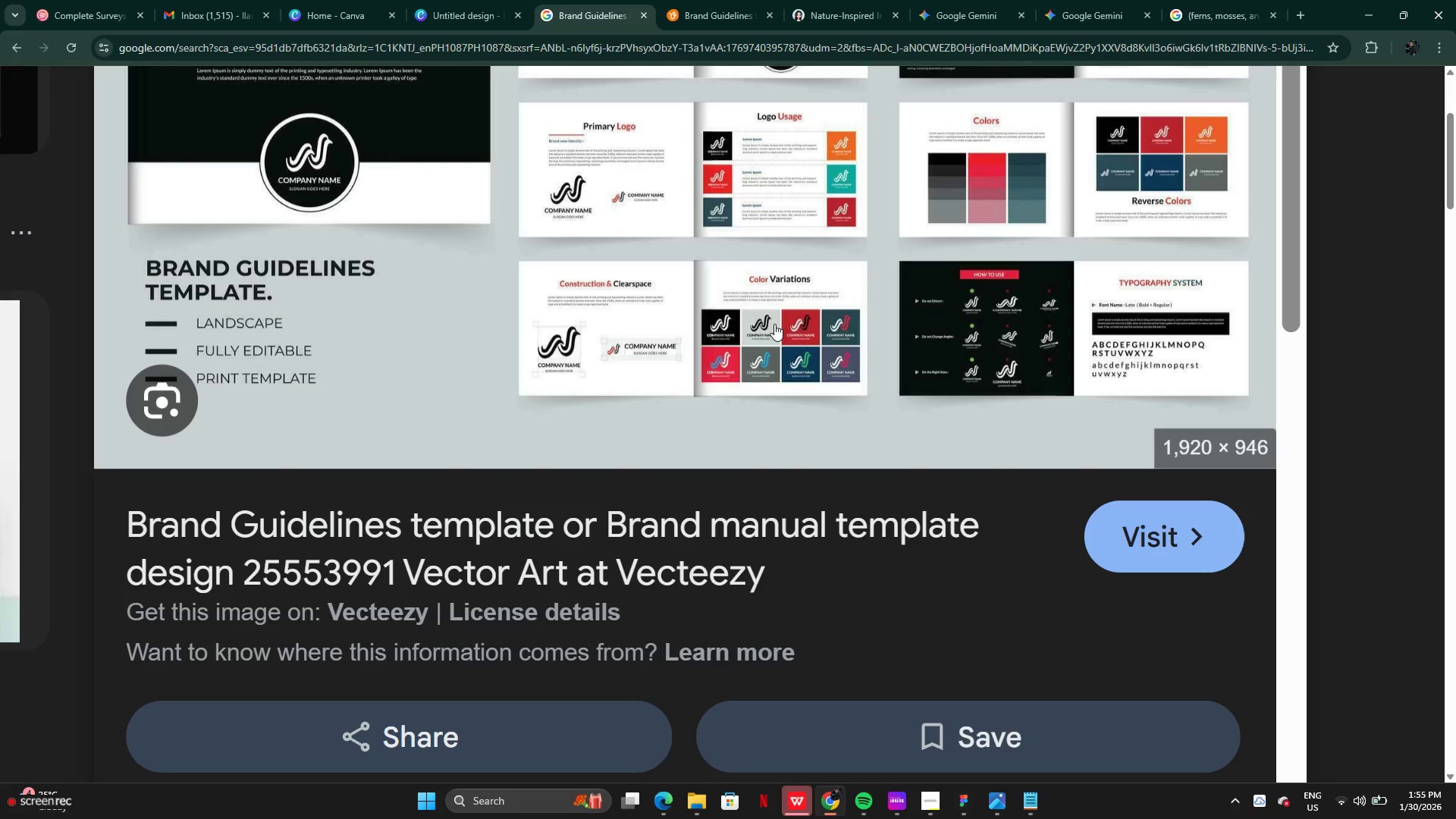 
wait(13.58)
 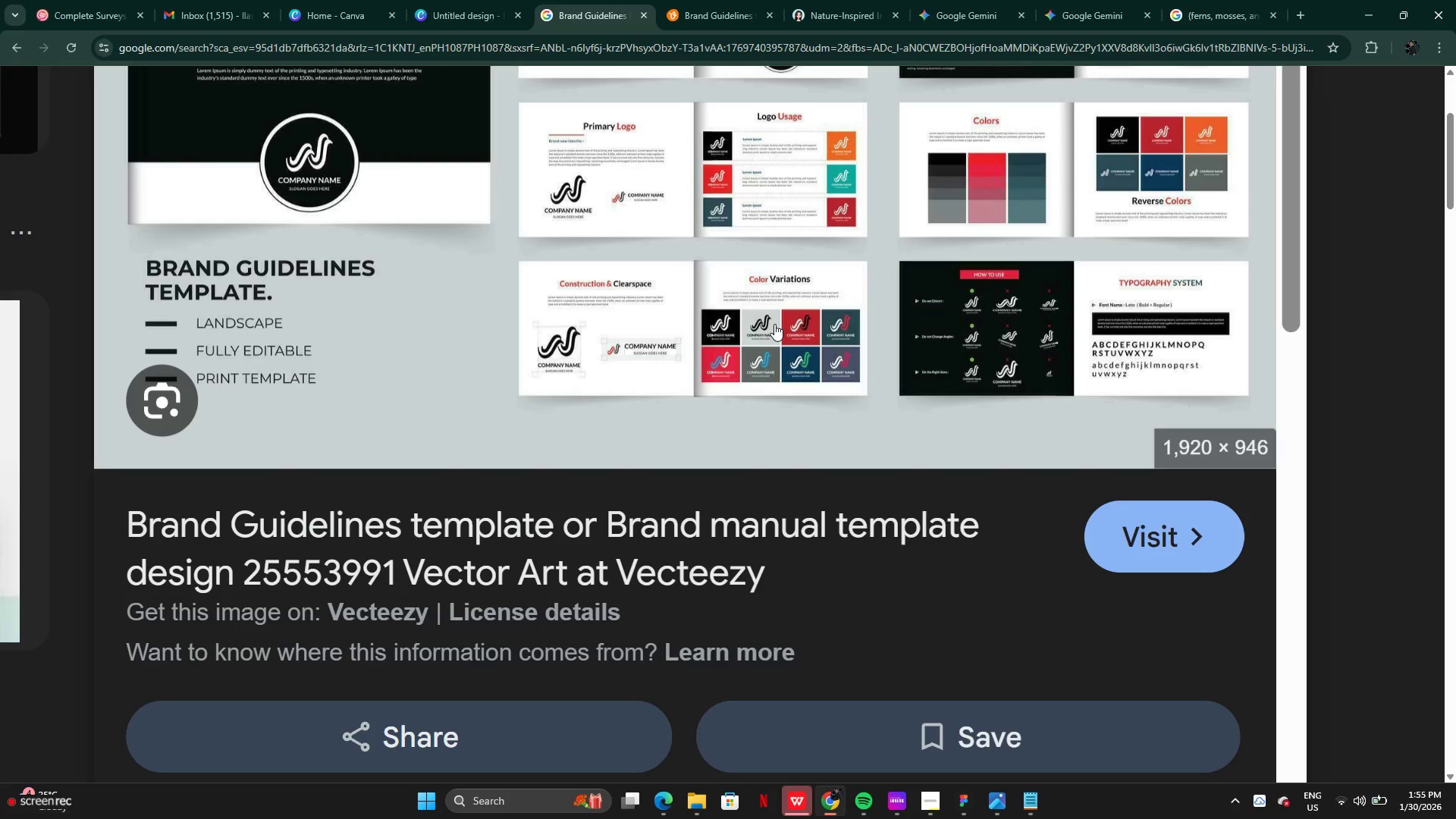 
left_click([962, 799])
 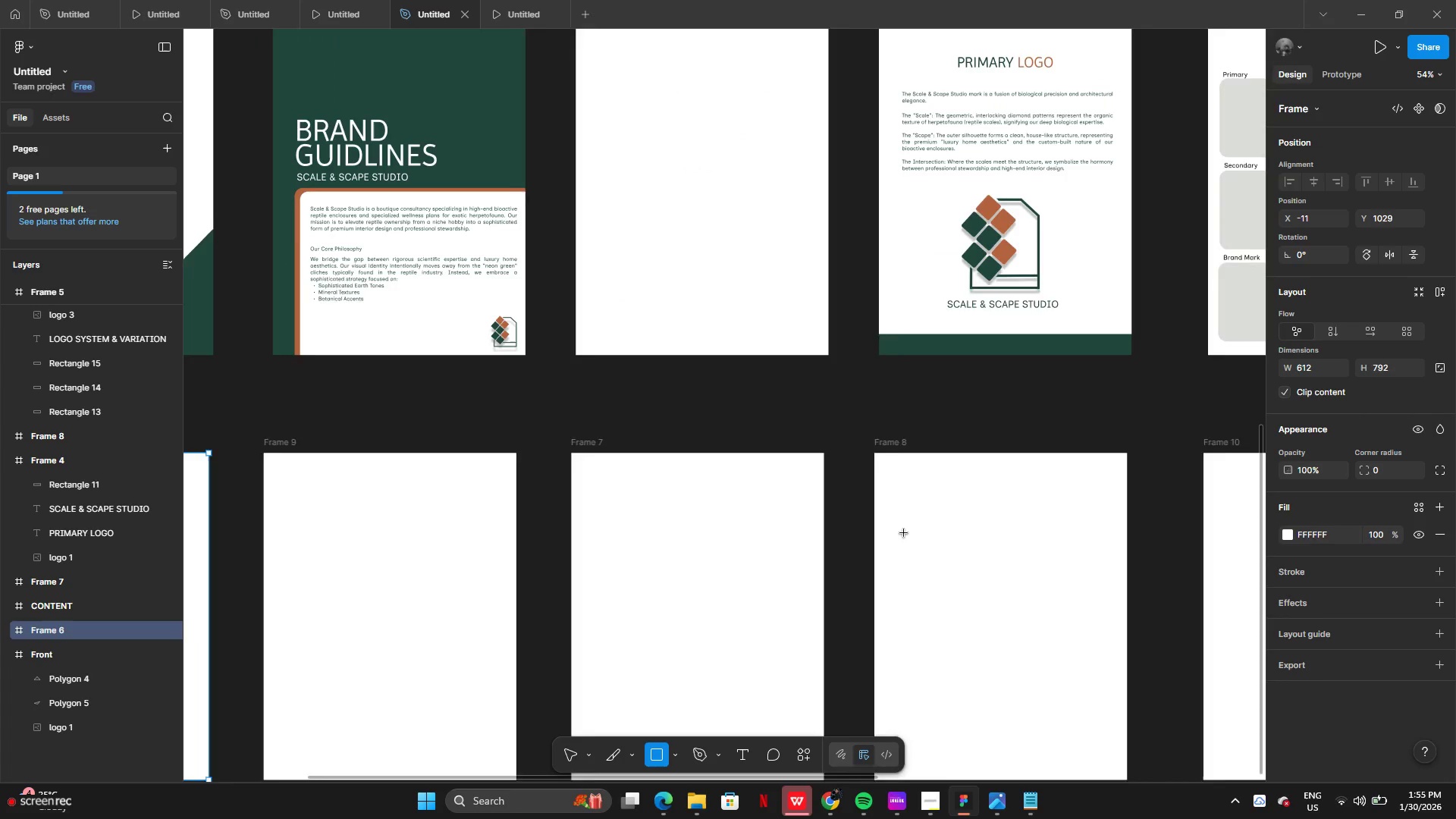 
wait(15.09)
 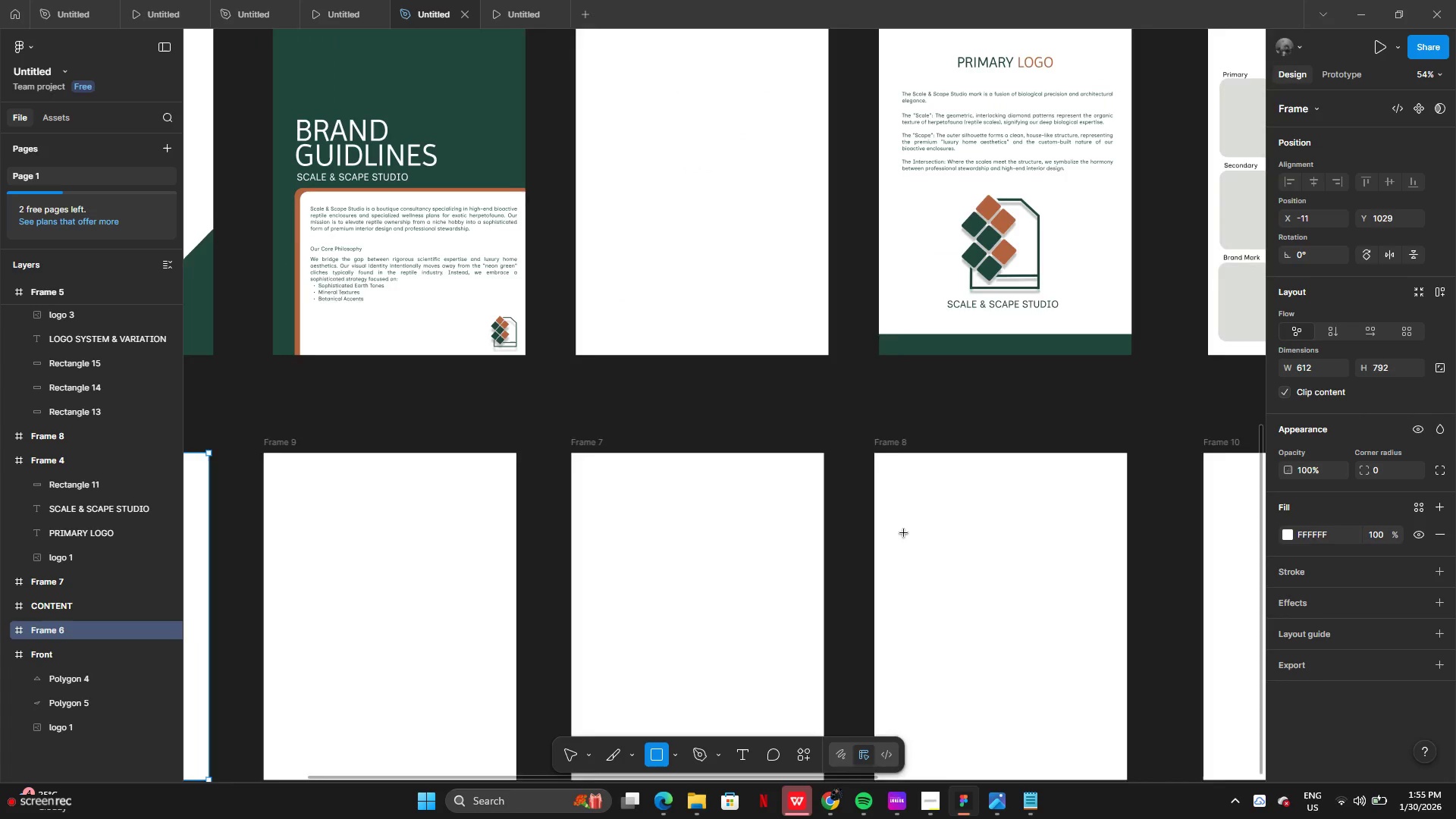 
left_click([666, 470])
 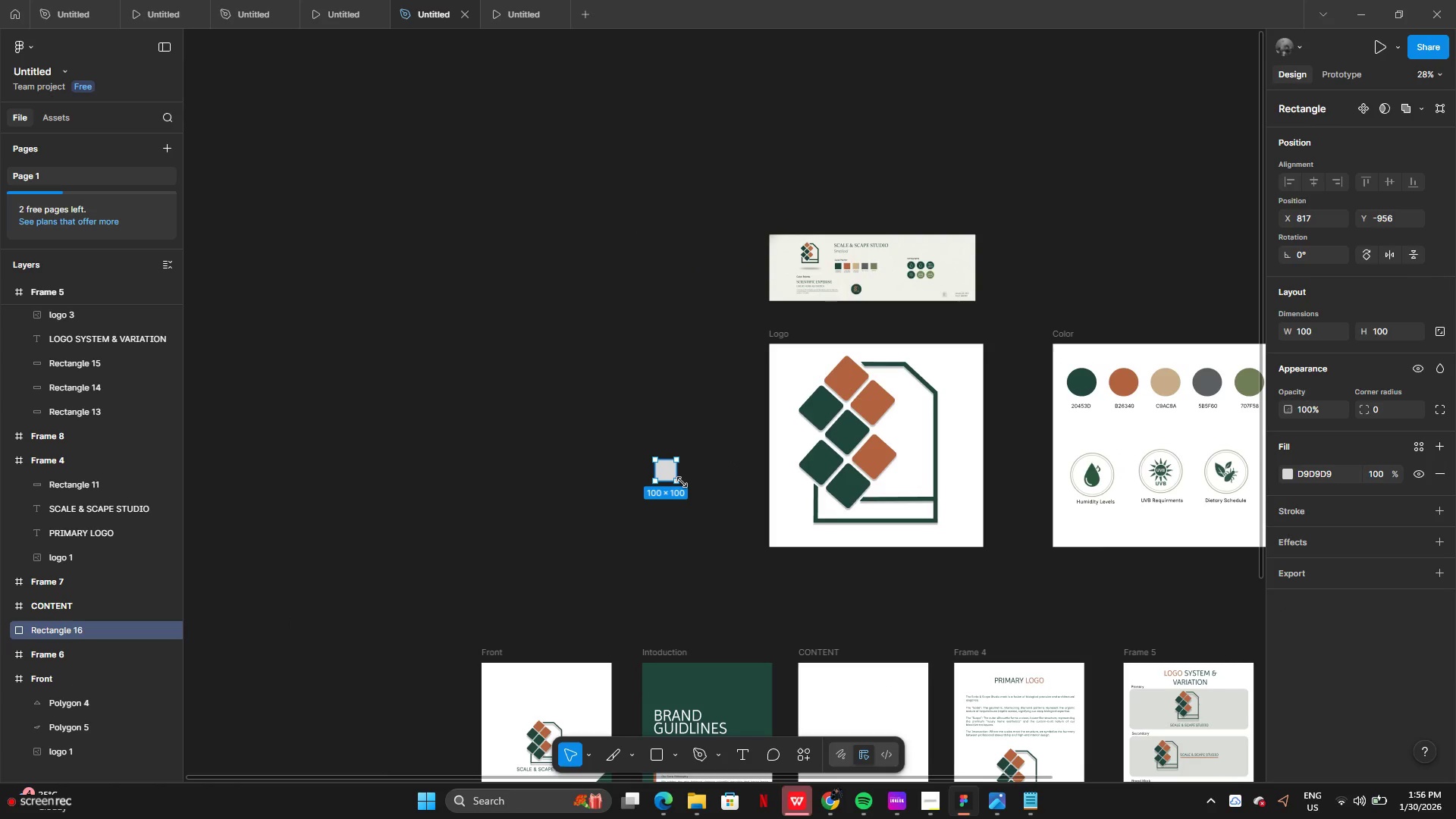 
key(Backspace)
 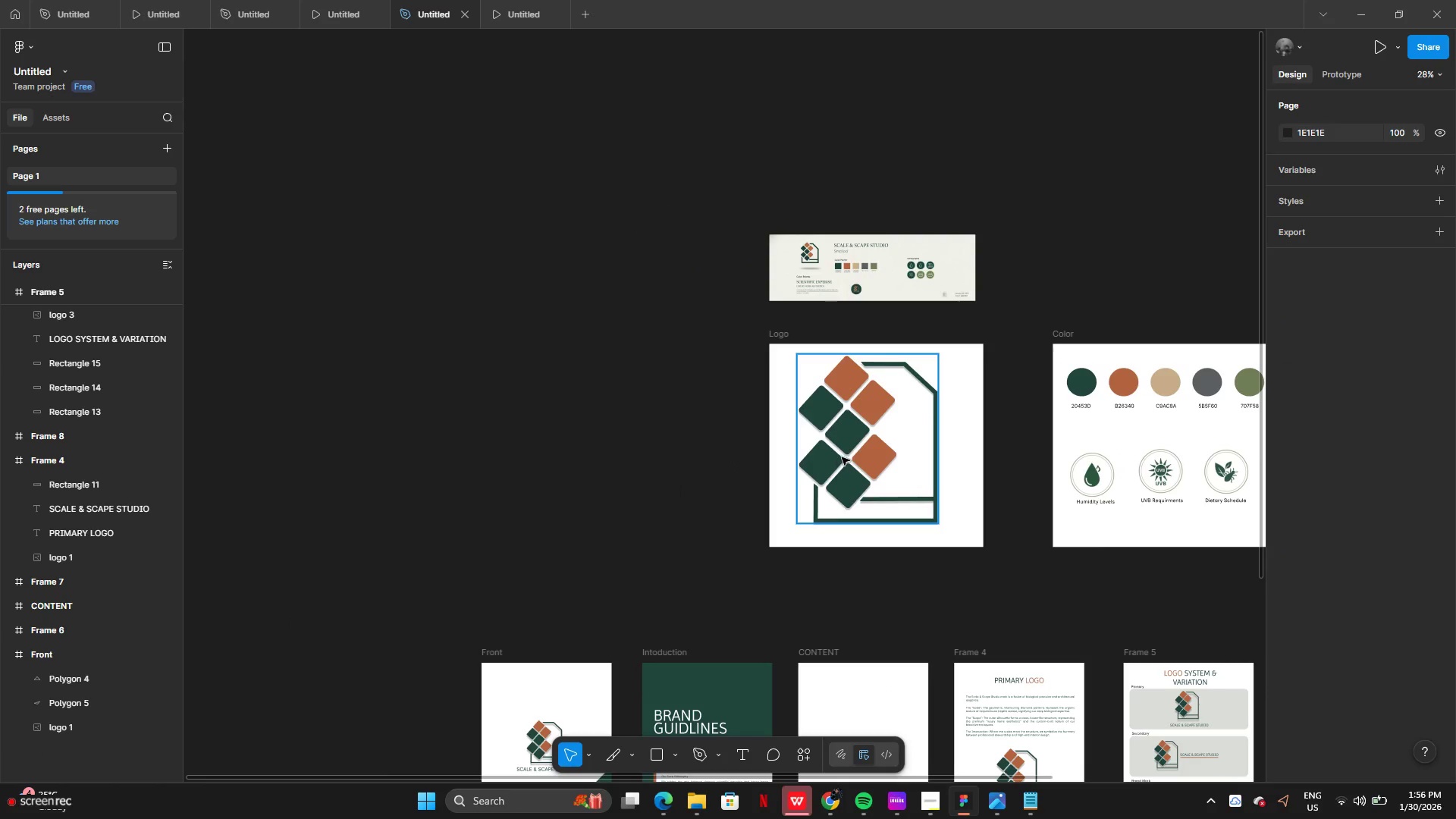 
left_click([842, 457])
 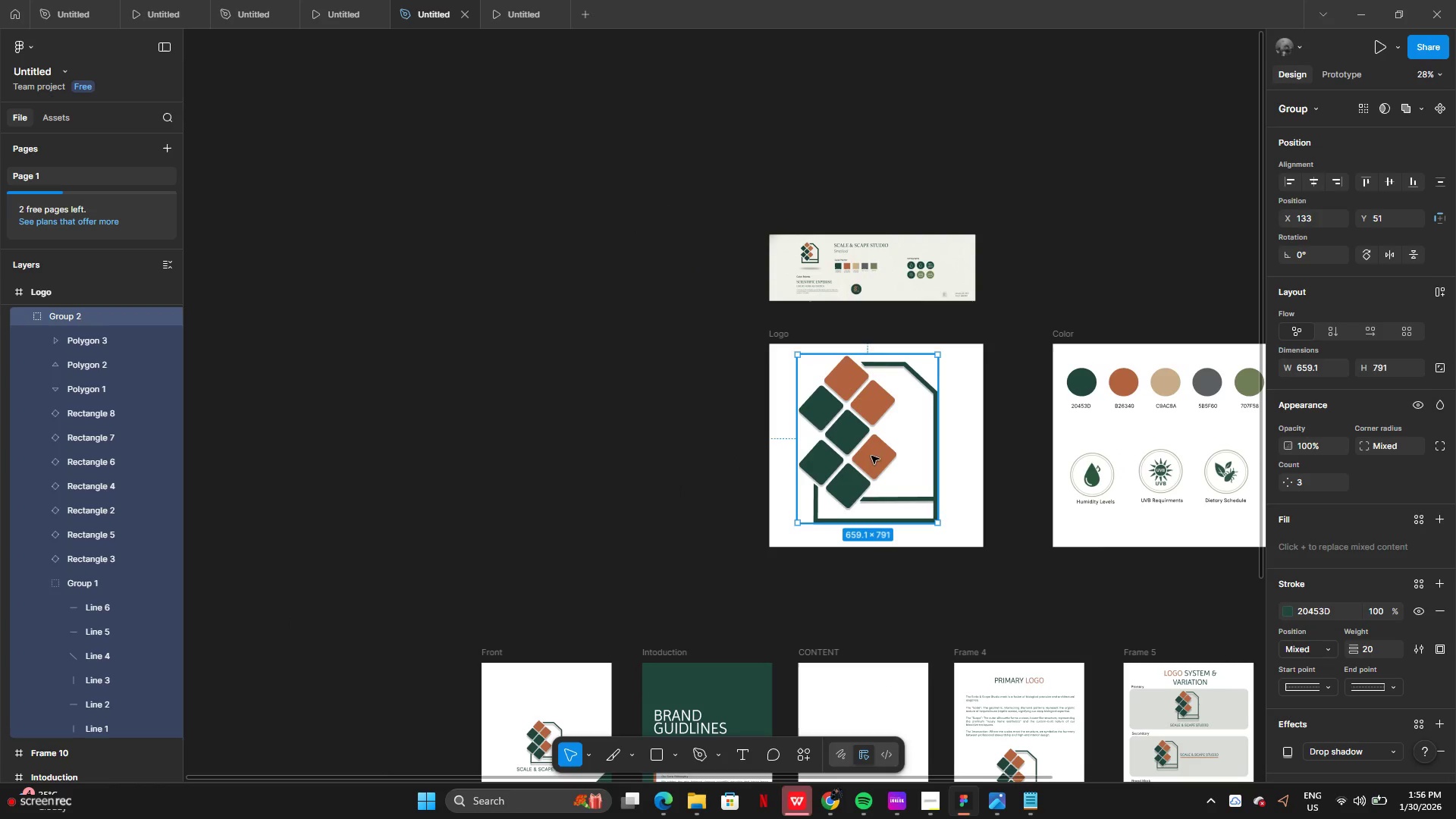 
hold_key(key=AltLeft, duration=0.91)
left_click_drag(start_coordinate=[876, 453], to_coordinate=[547, 404])
 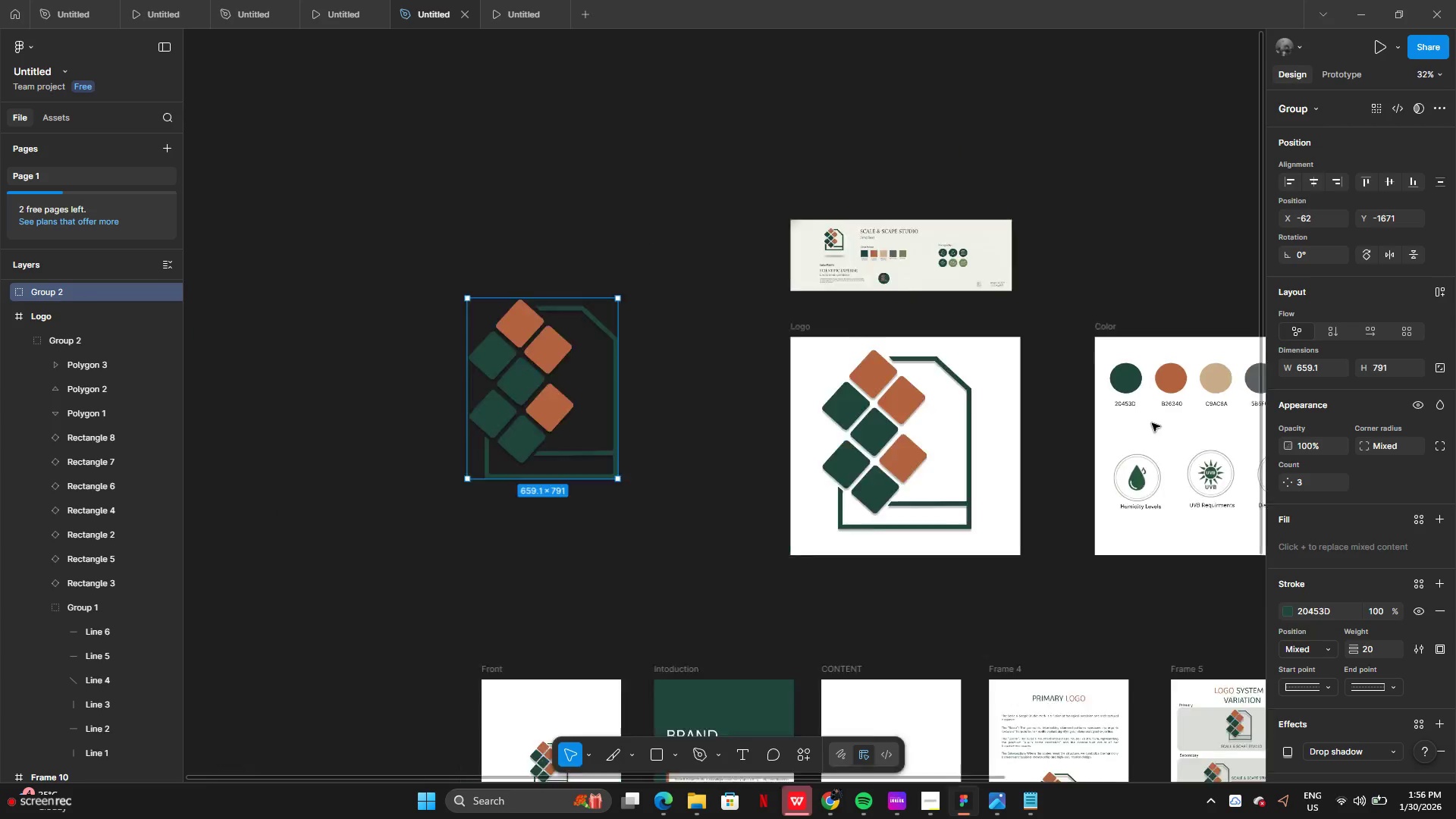 
wait(7.64)
 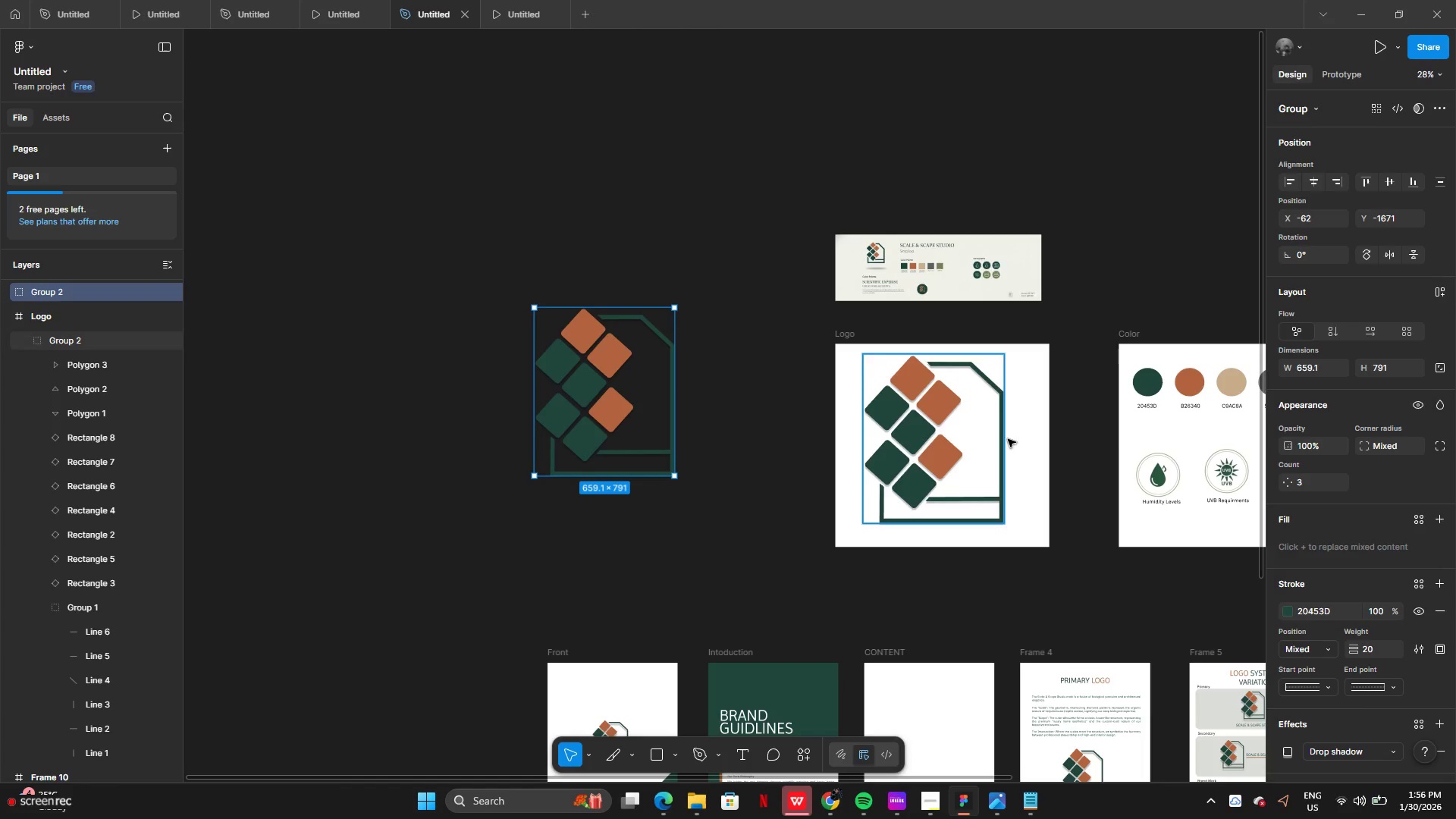 
left_click([1110, 408])
 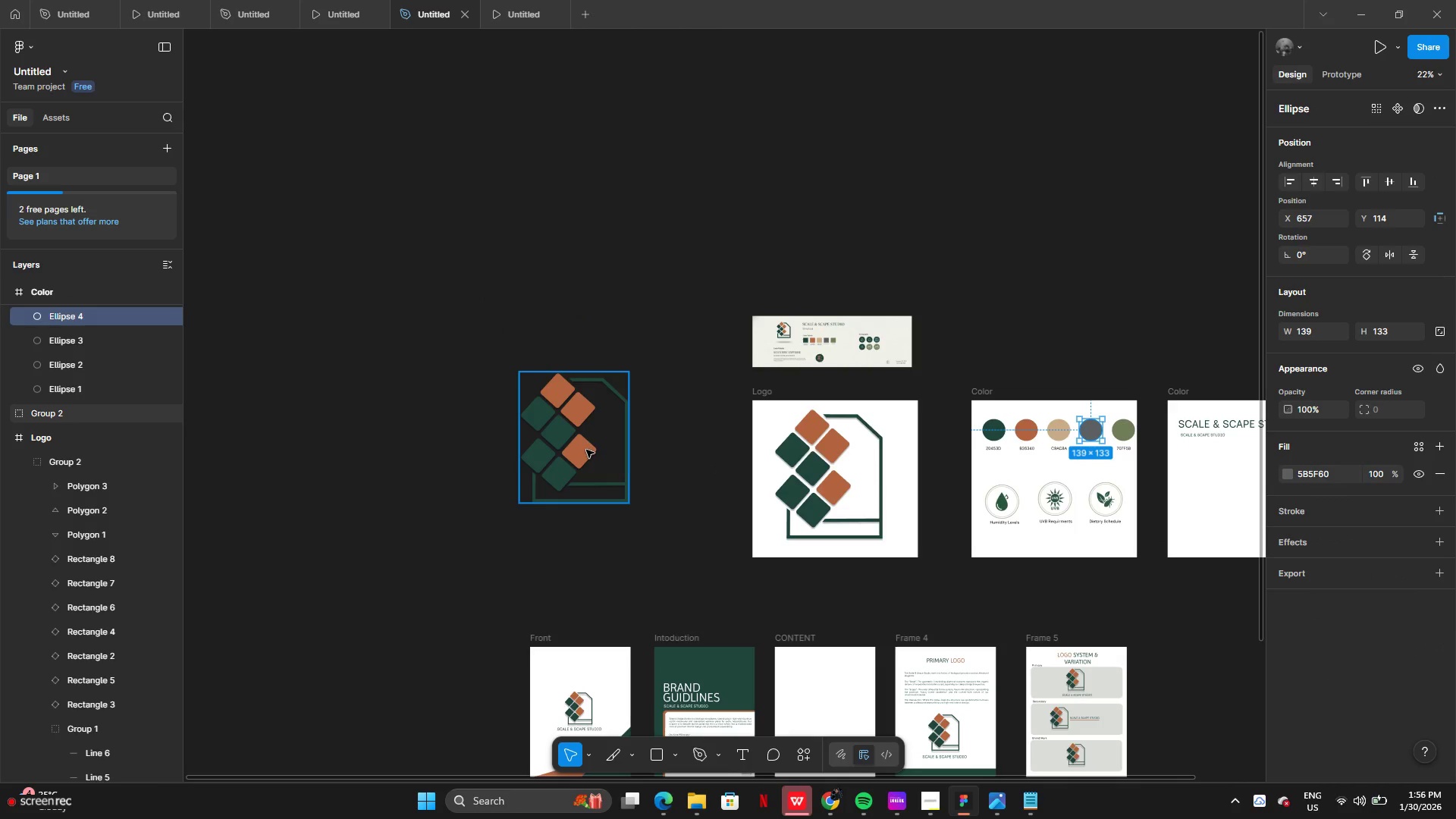 
wait(5.75)
 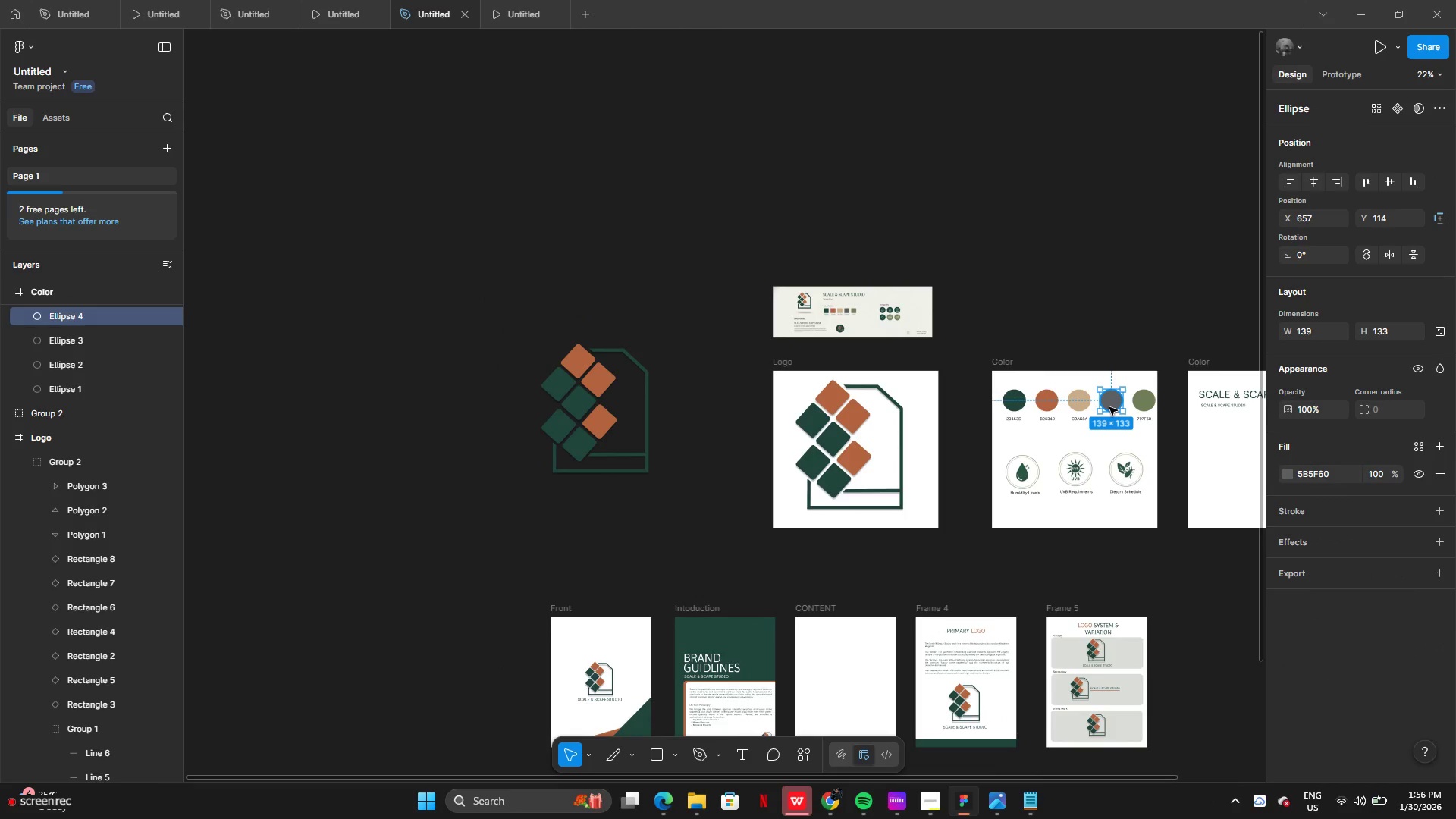 
double_click([584, 455])
 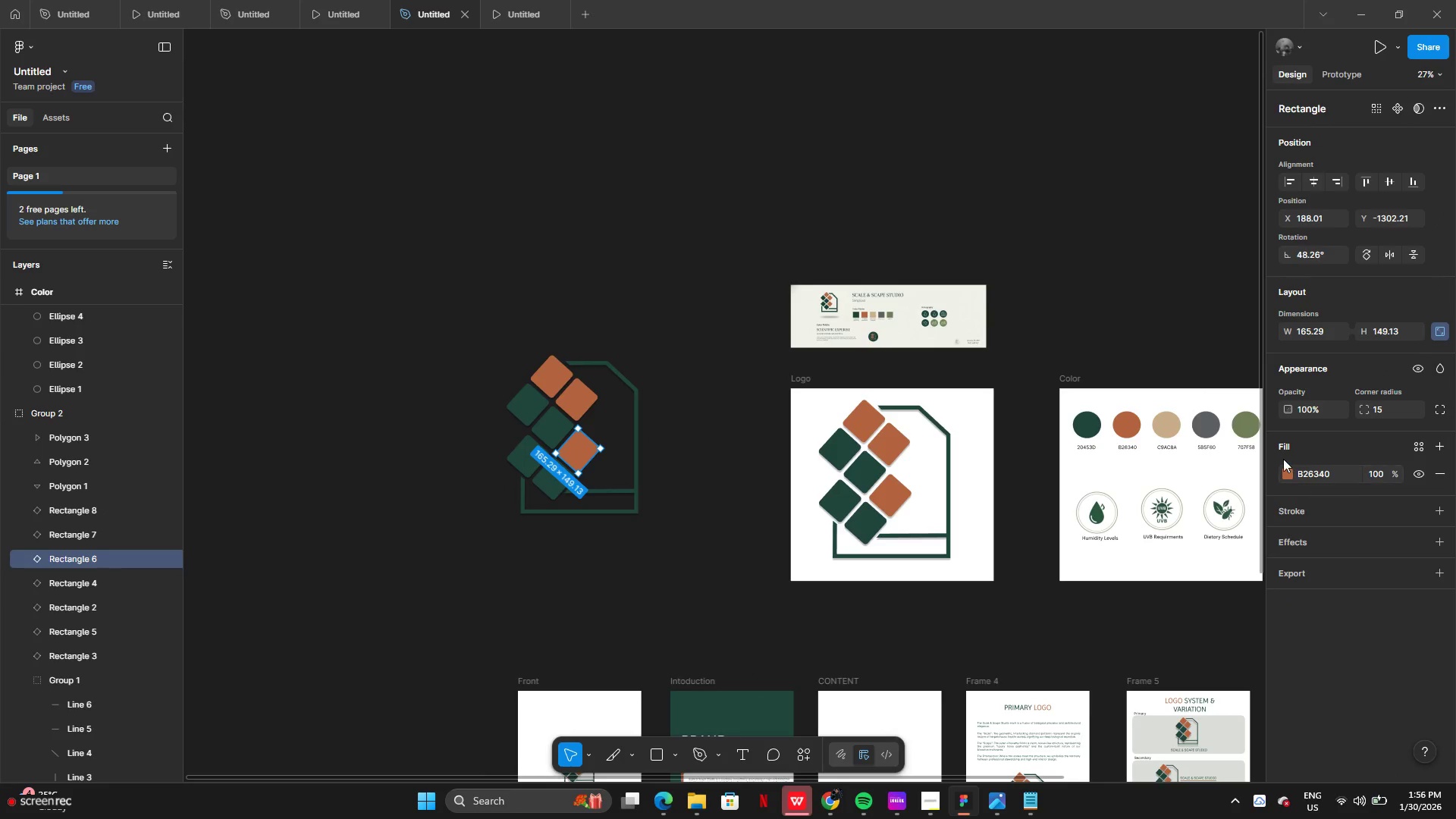 
wait(6.14)
 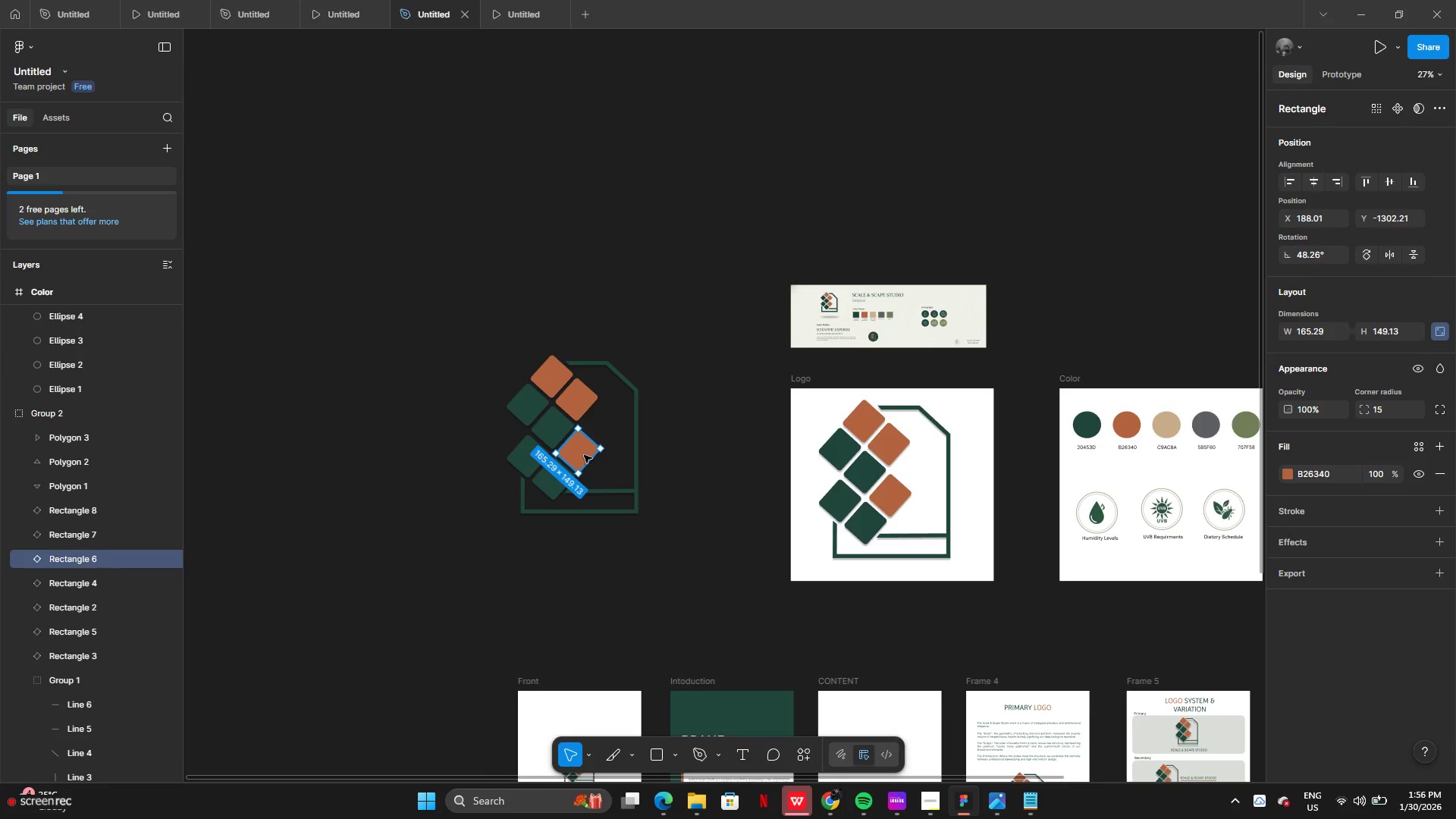 
left_click([1278, 447])
 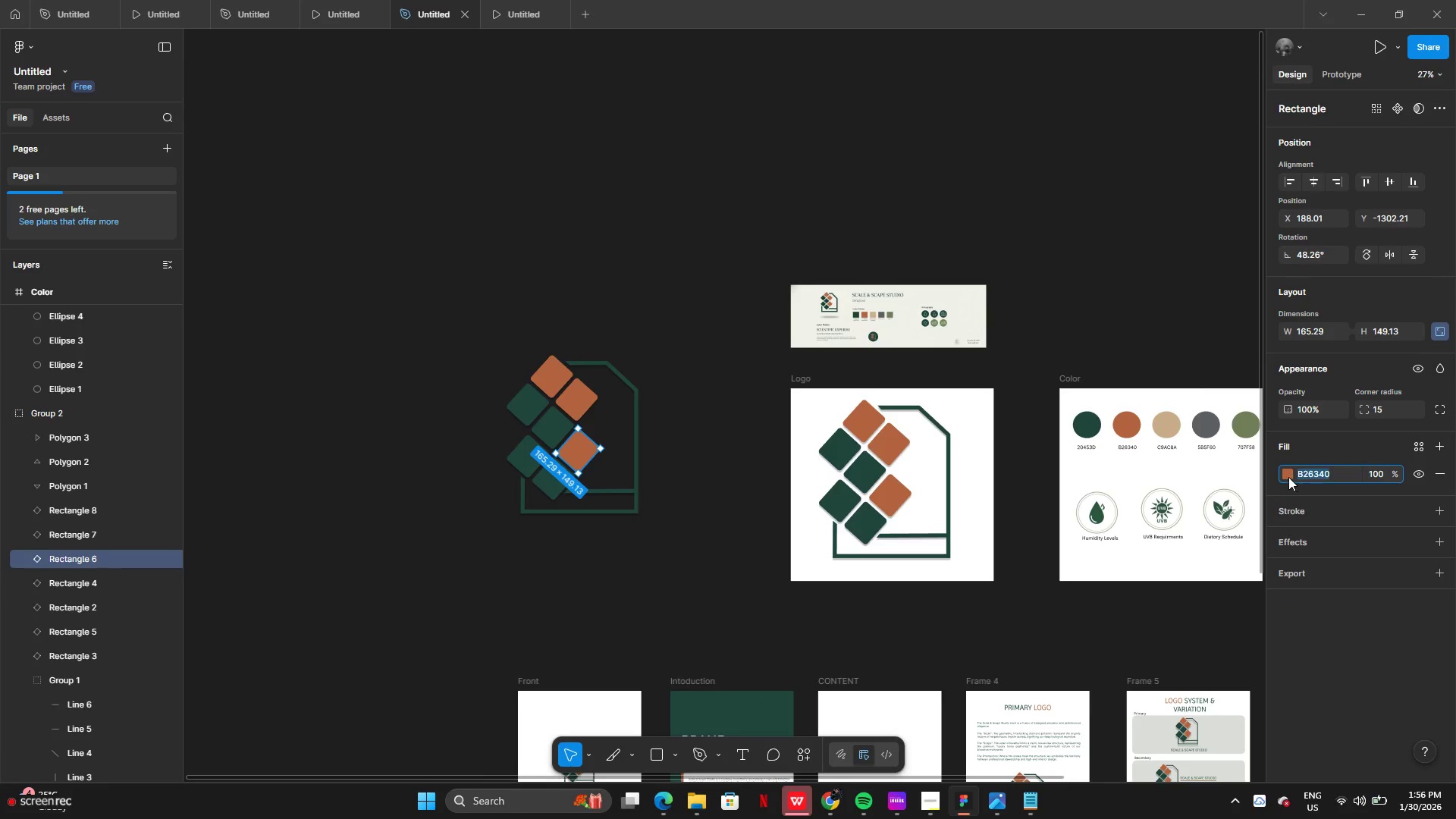 
double_click([1287, 476])
 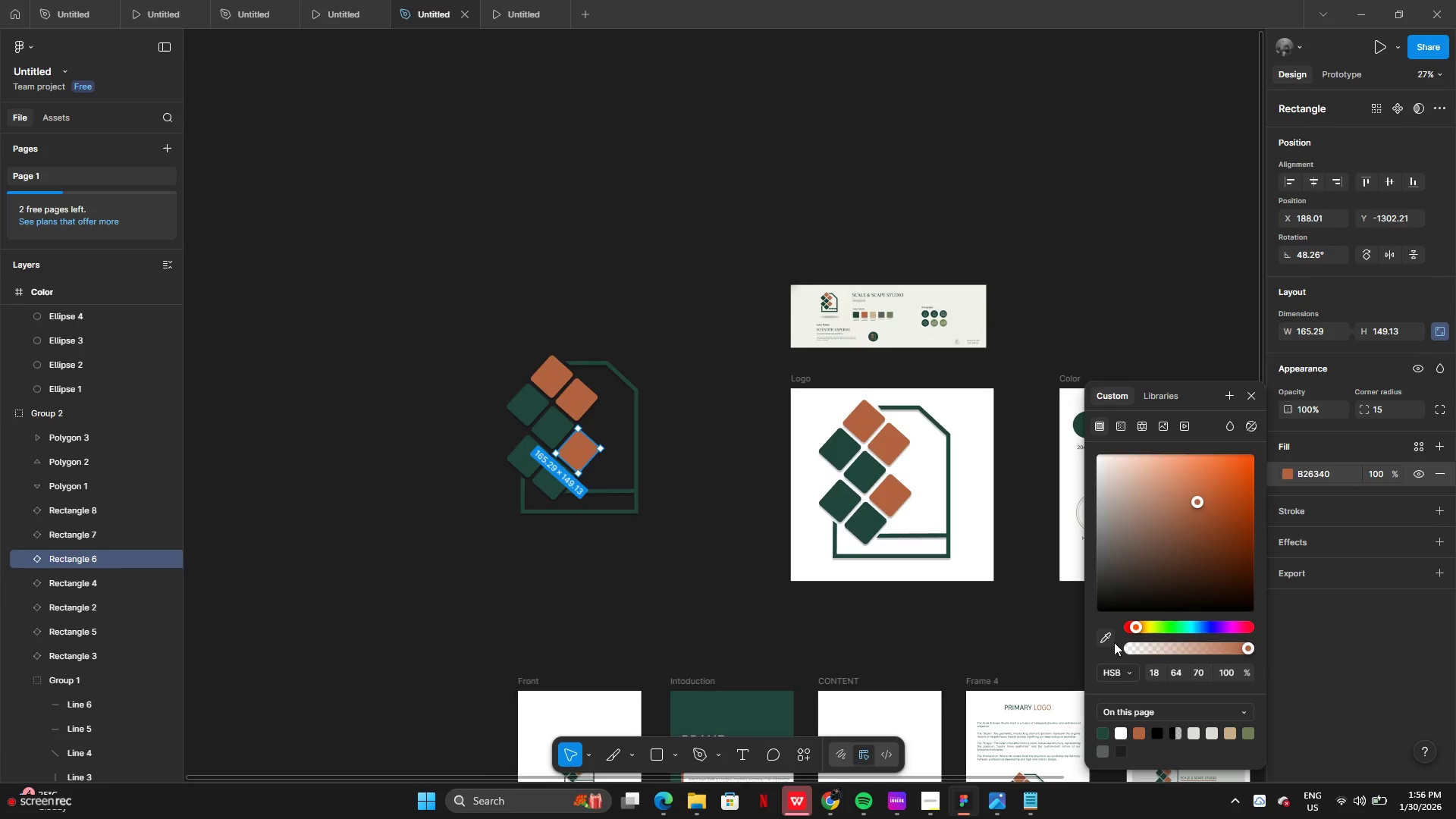 
left_click([1106, 638])
 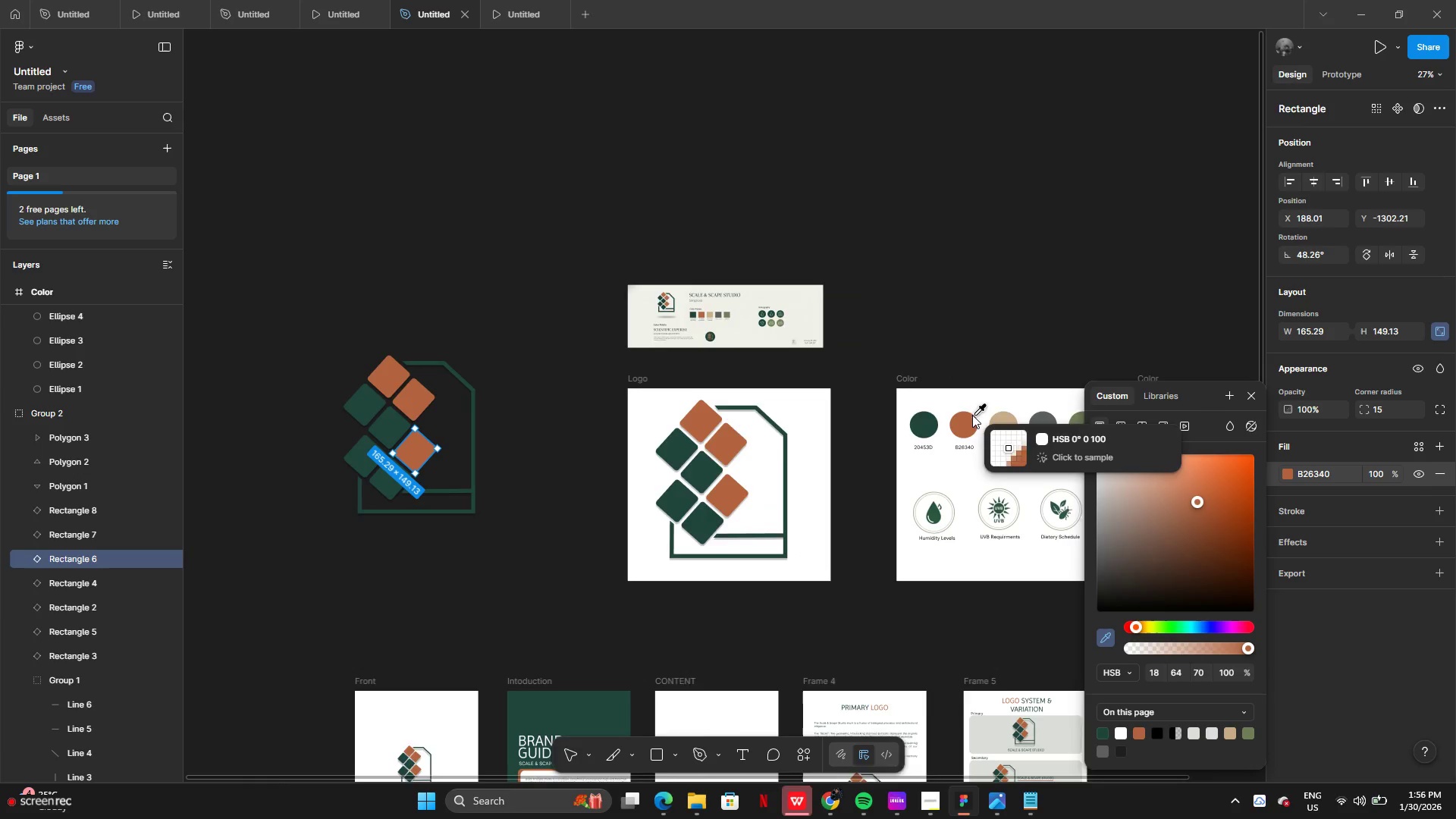 
mouse_move([915, 417])
 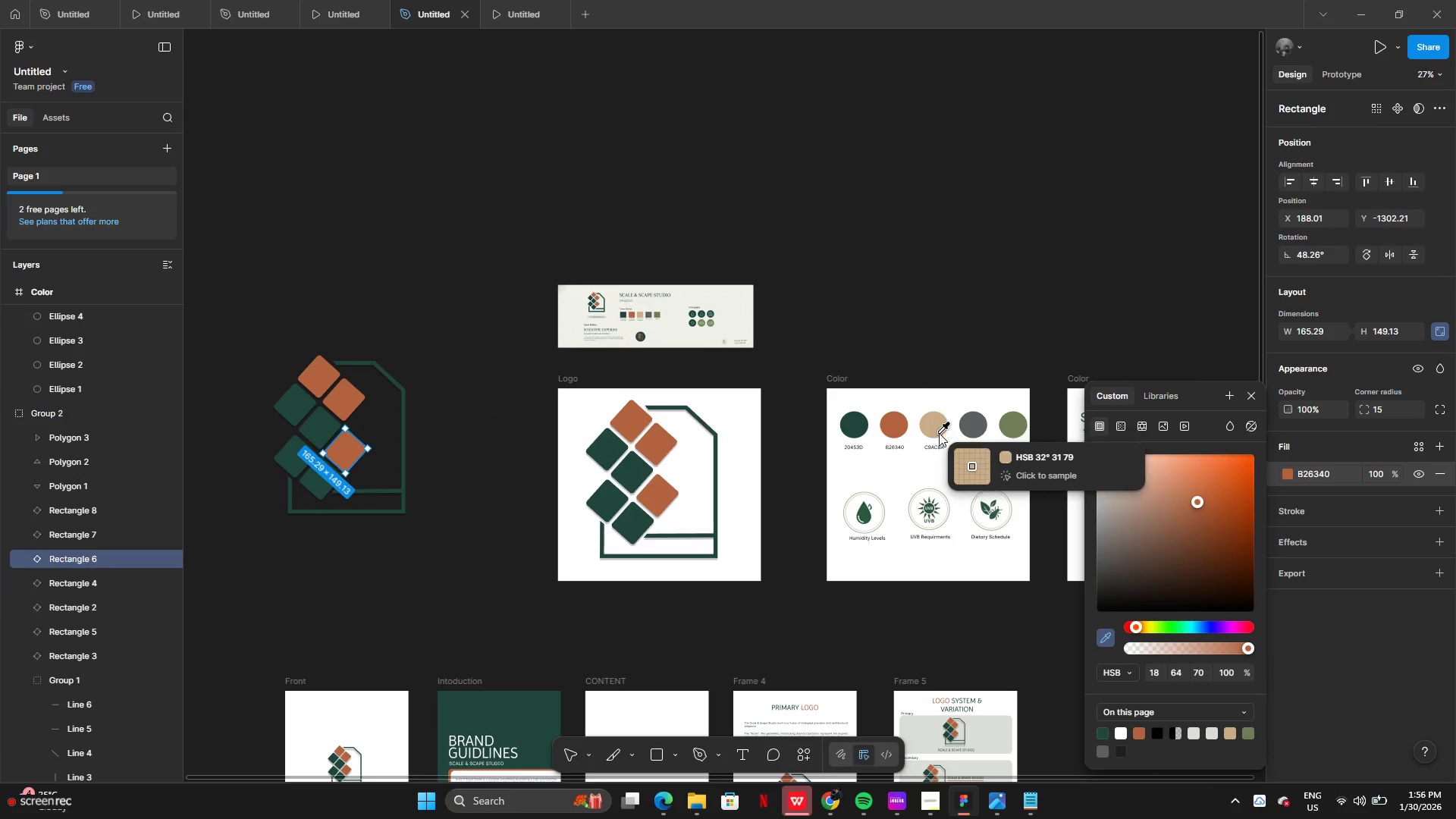 
left_click([939, 433])
 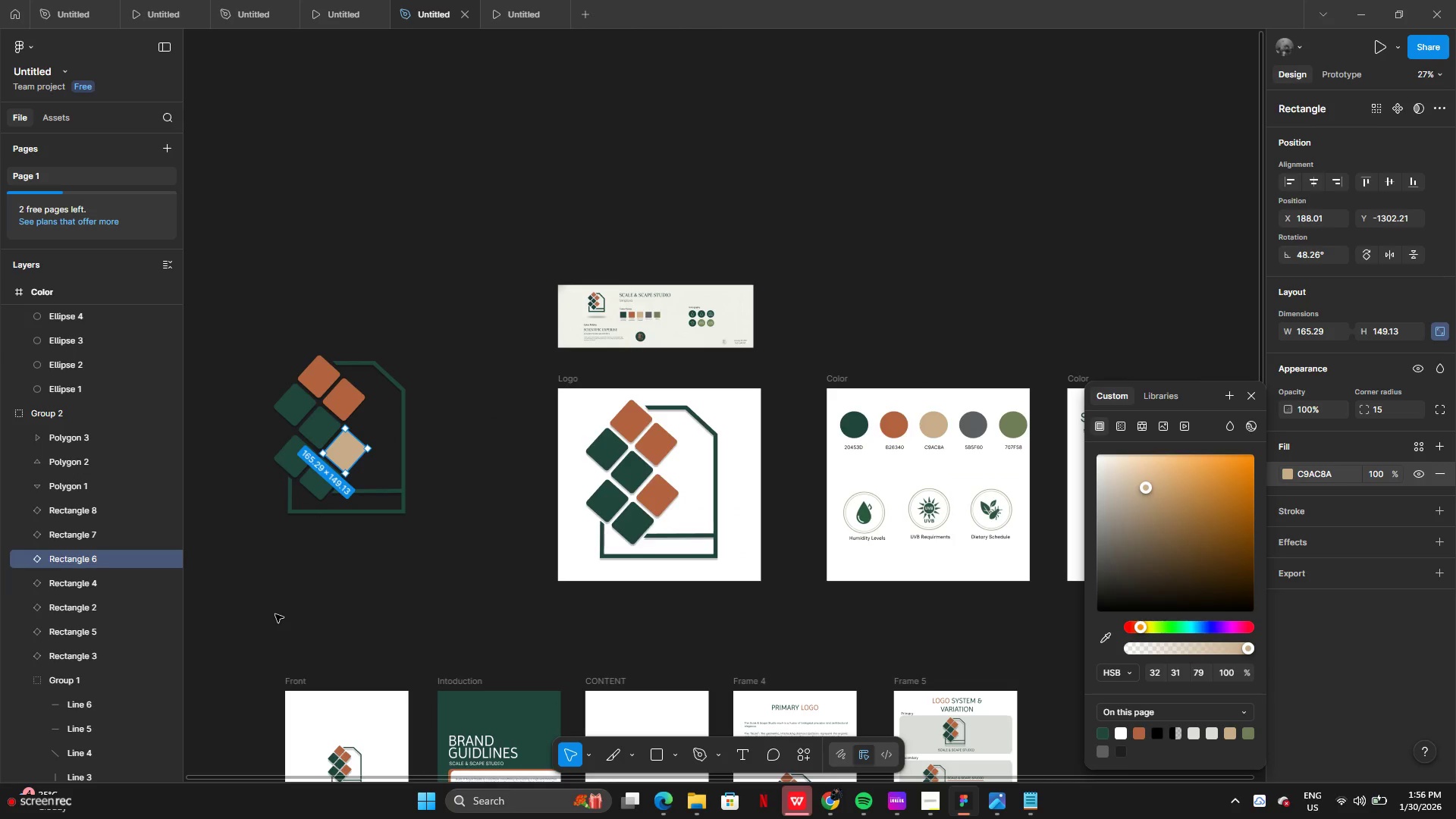 
hold_key(key=ShiftLeft, duration=0.47)
 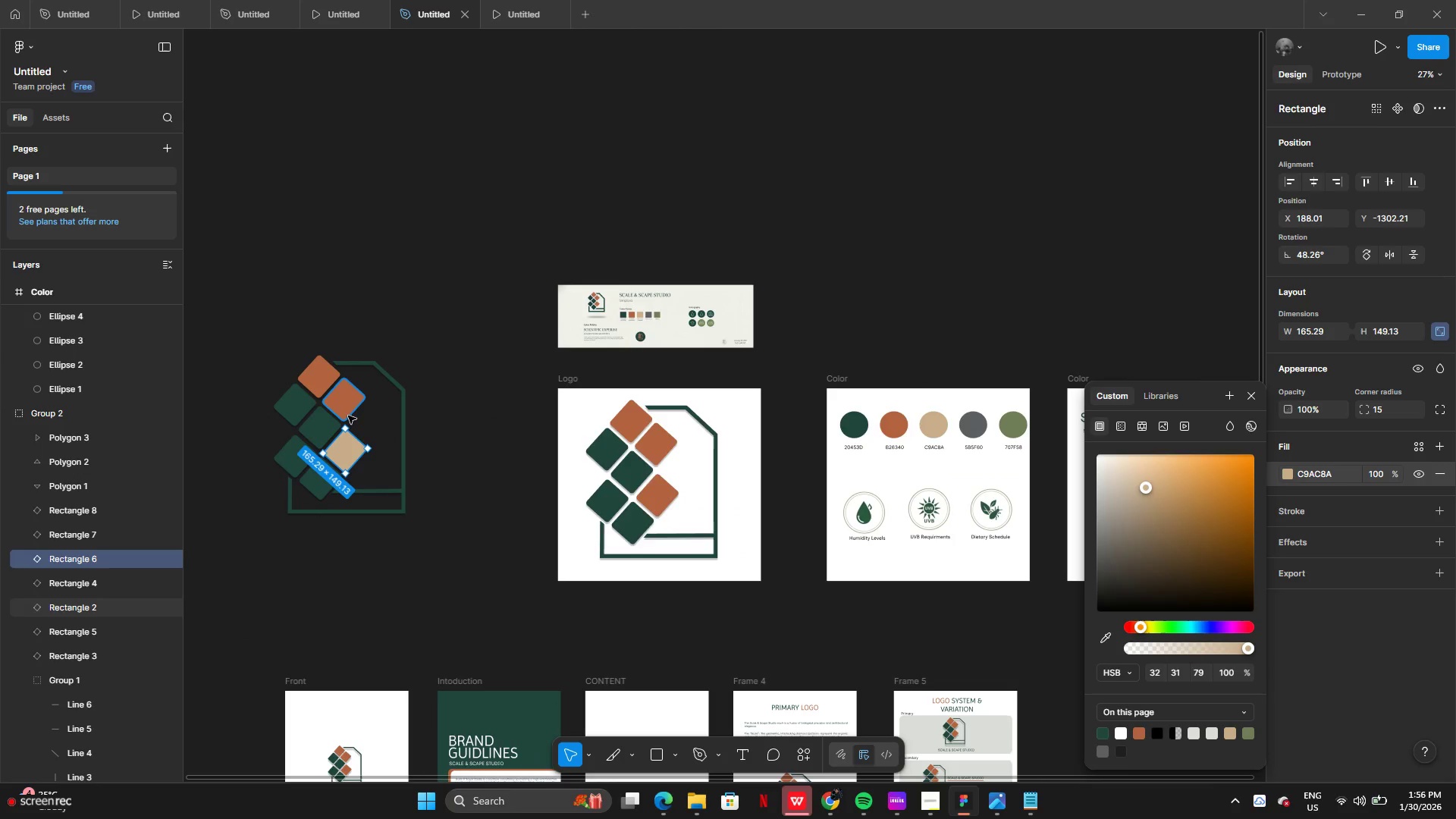 
hold_key(key=ShiftLeft, duration=1.5)
left_click([348, 409])
 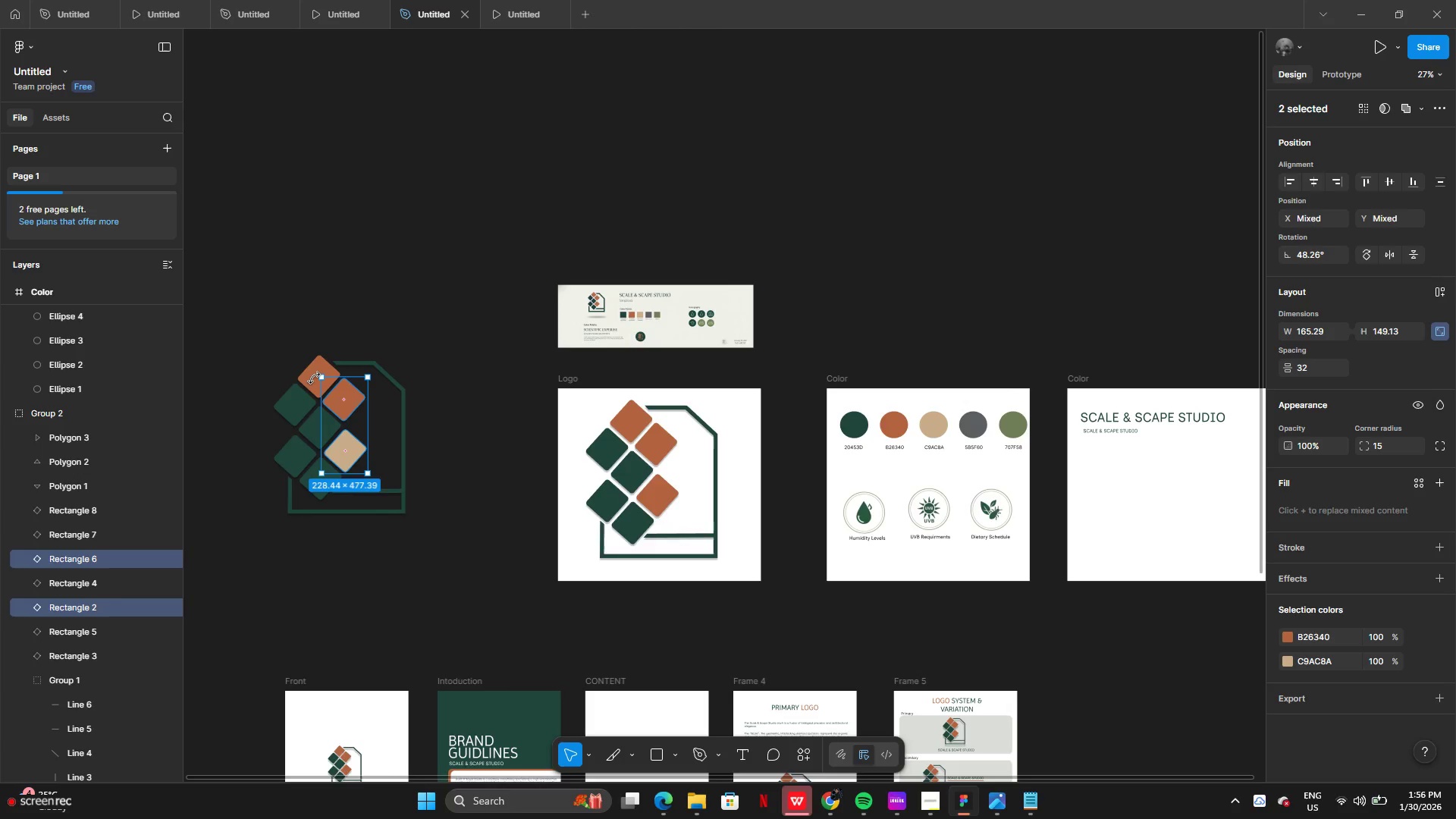 
left_click([314, 376])
 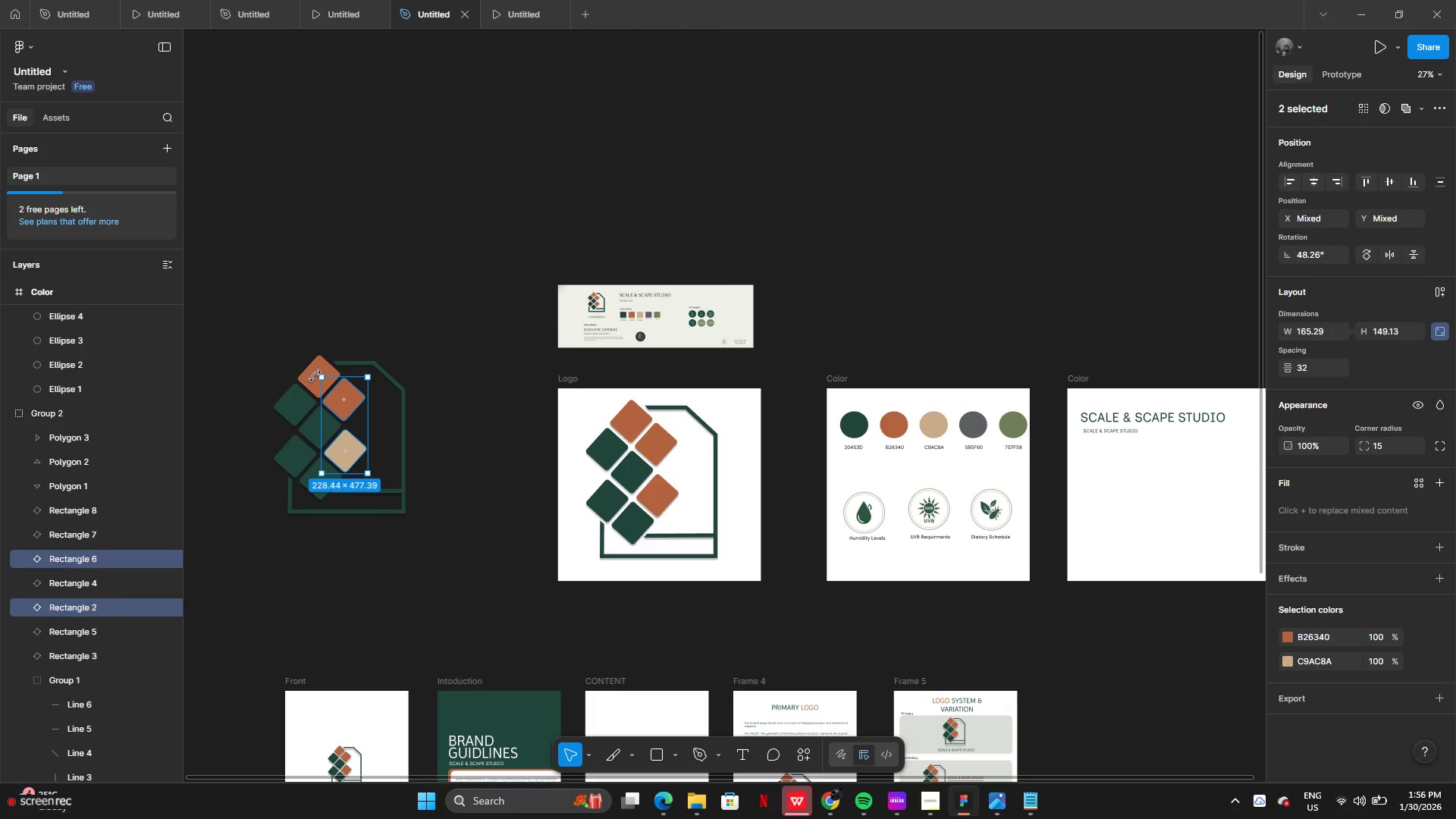 
hold_key(key=ShiftLeft, duration=0.91)
left_click([318, 361])
 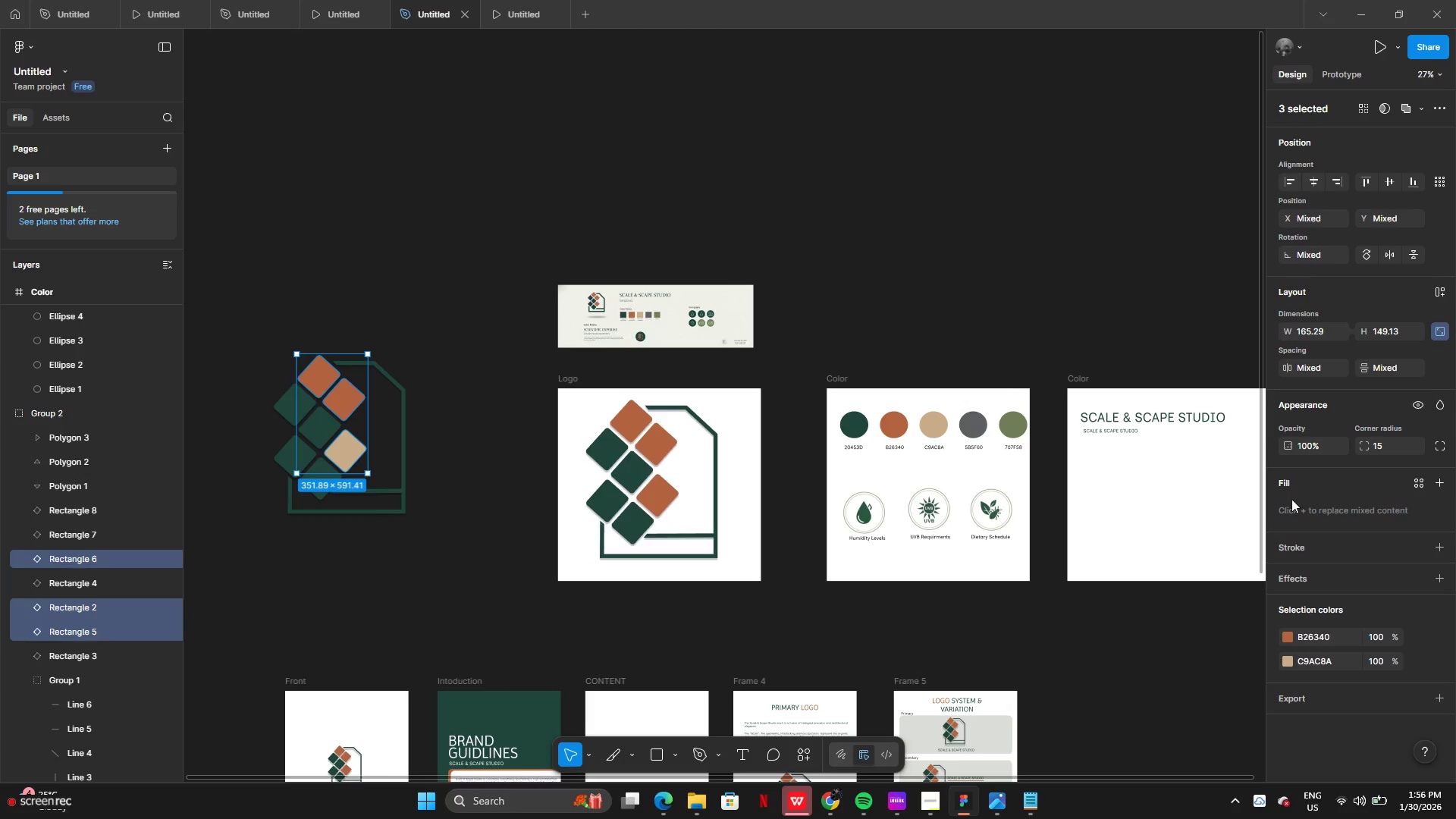 
left_click([1286, 483])
 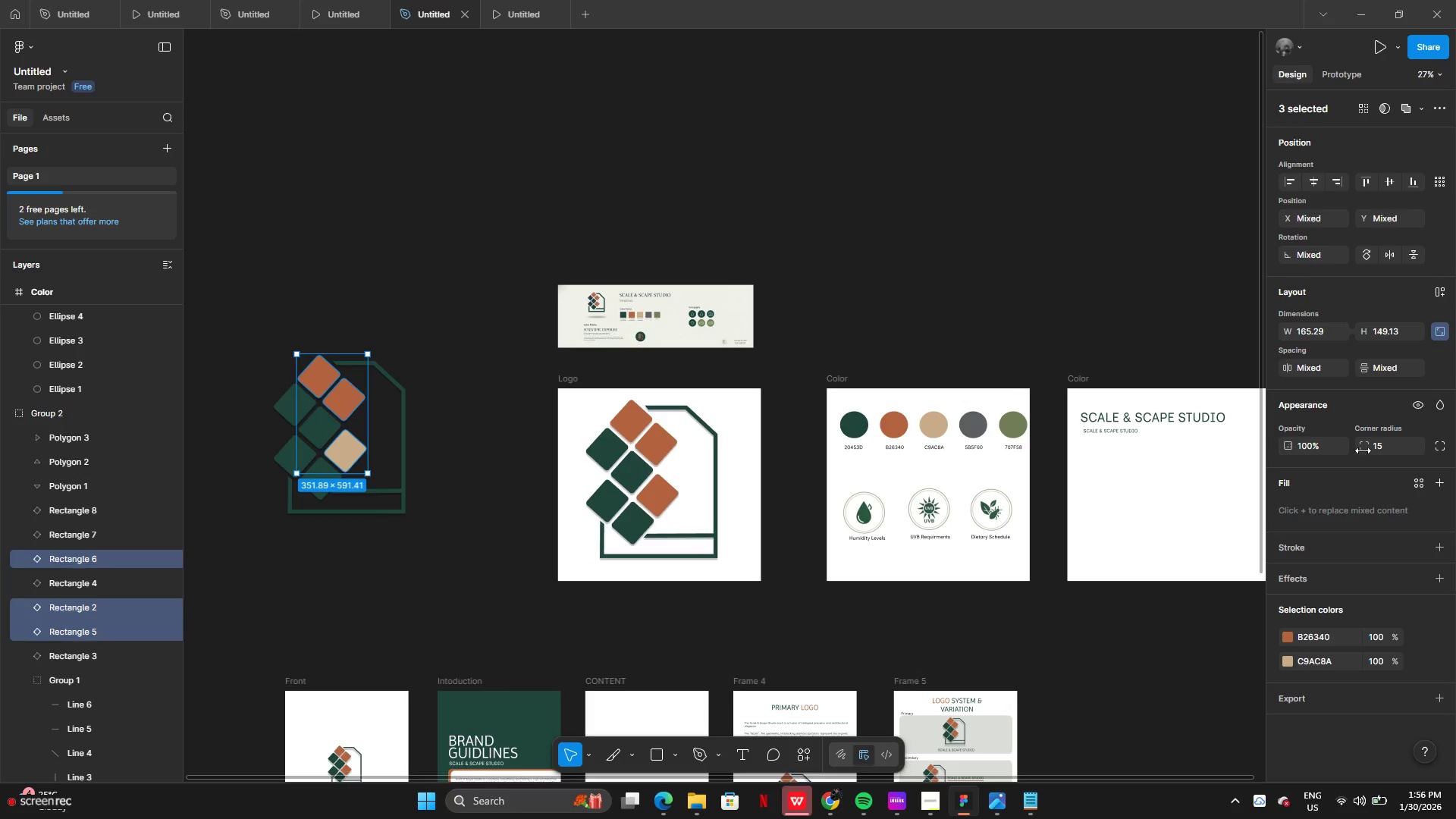 
left_click([1441, 482])
 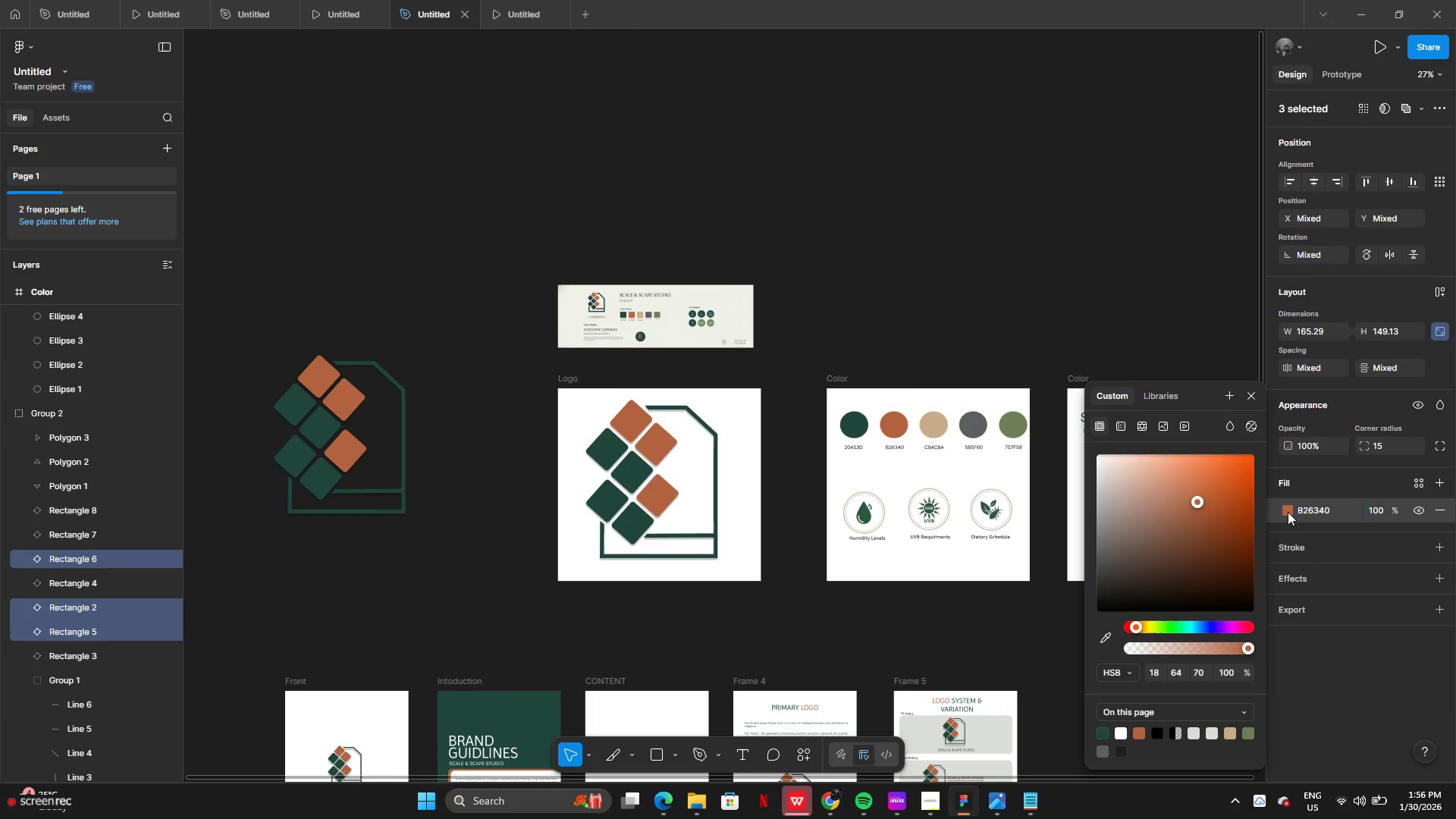 
left_click([1288, 512])
 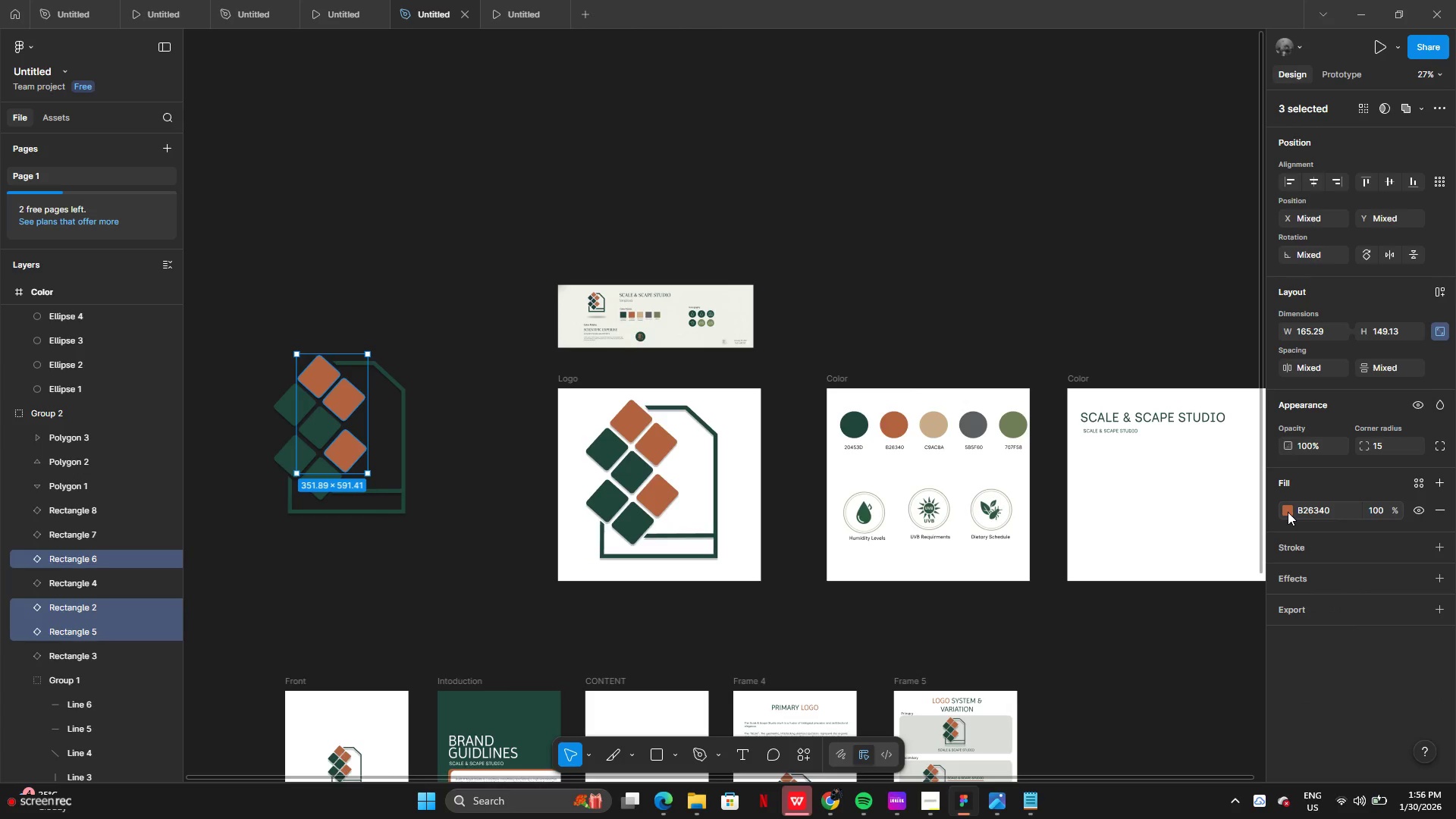 
left_click([1288, 512])
 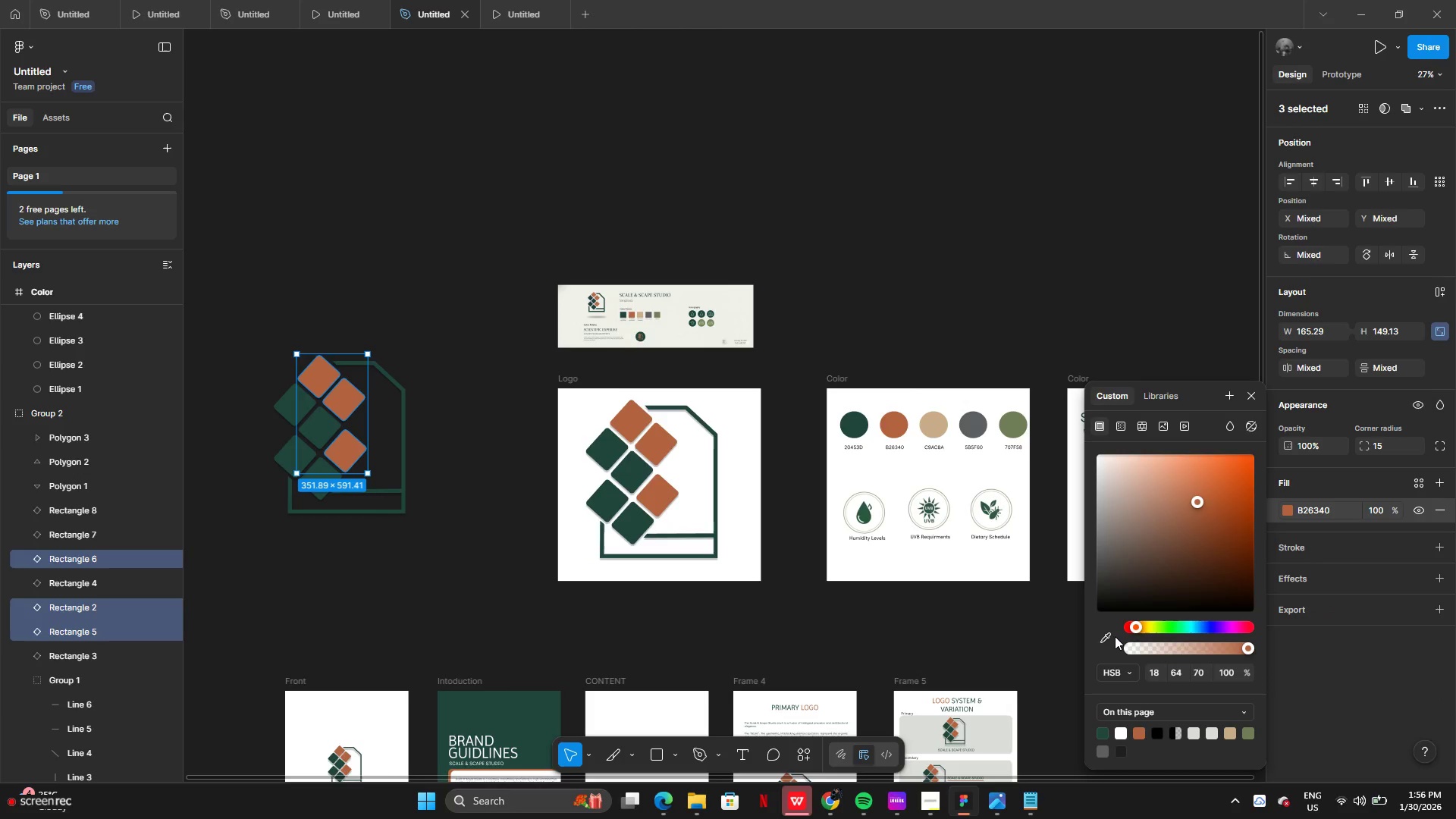 
left_click([1109, 635])
 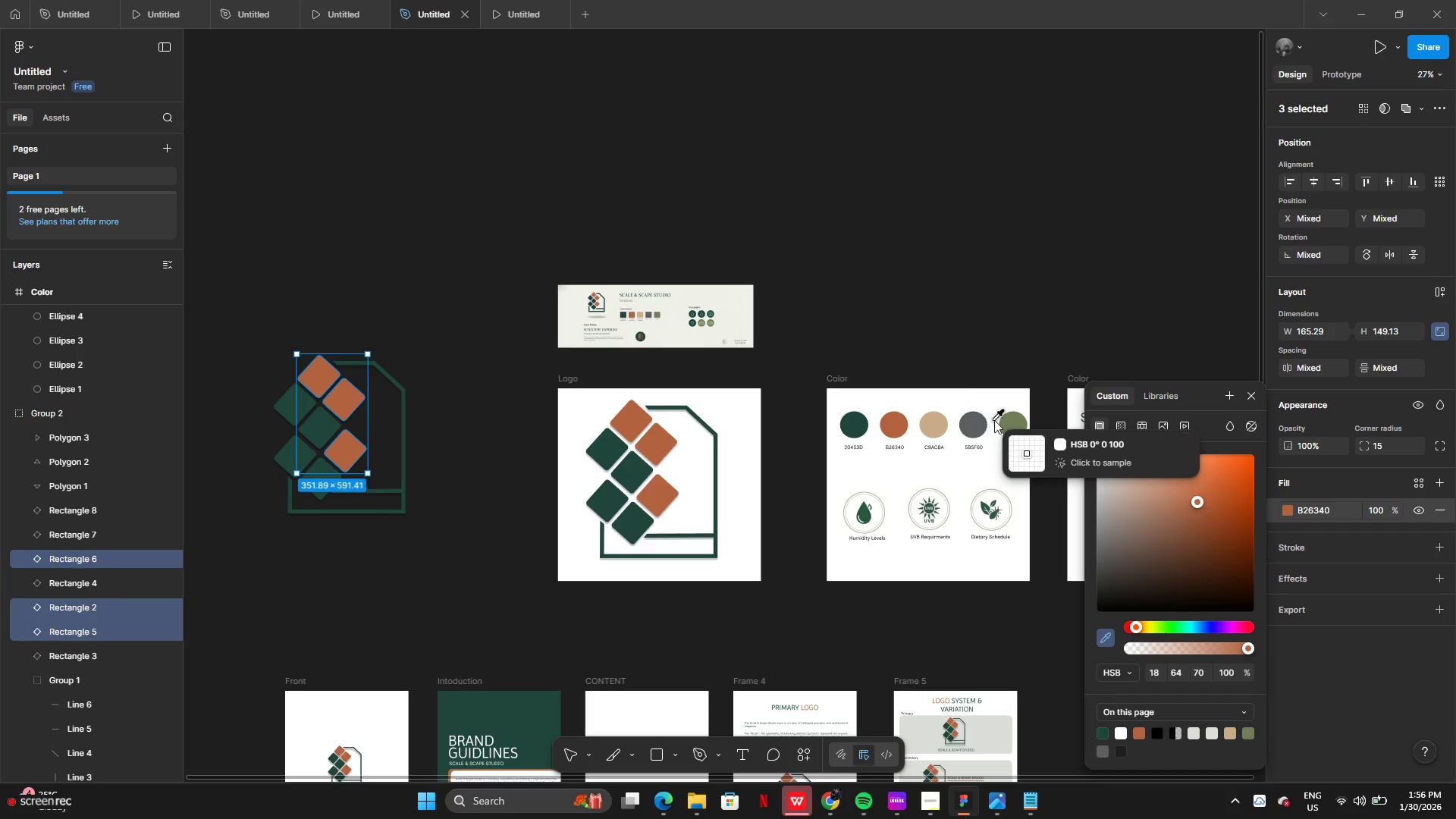 
left_click([1010, 425])
 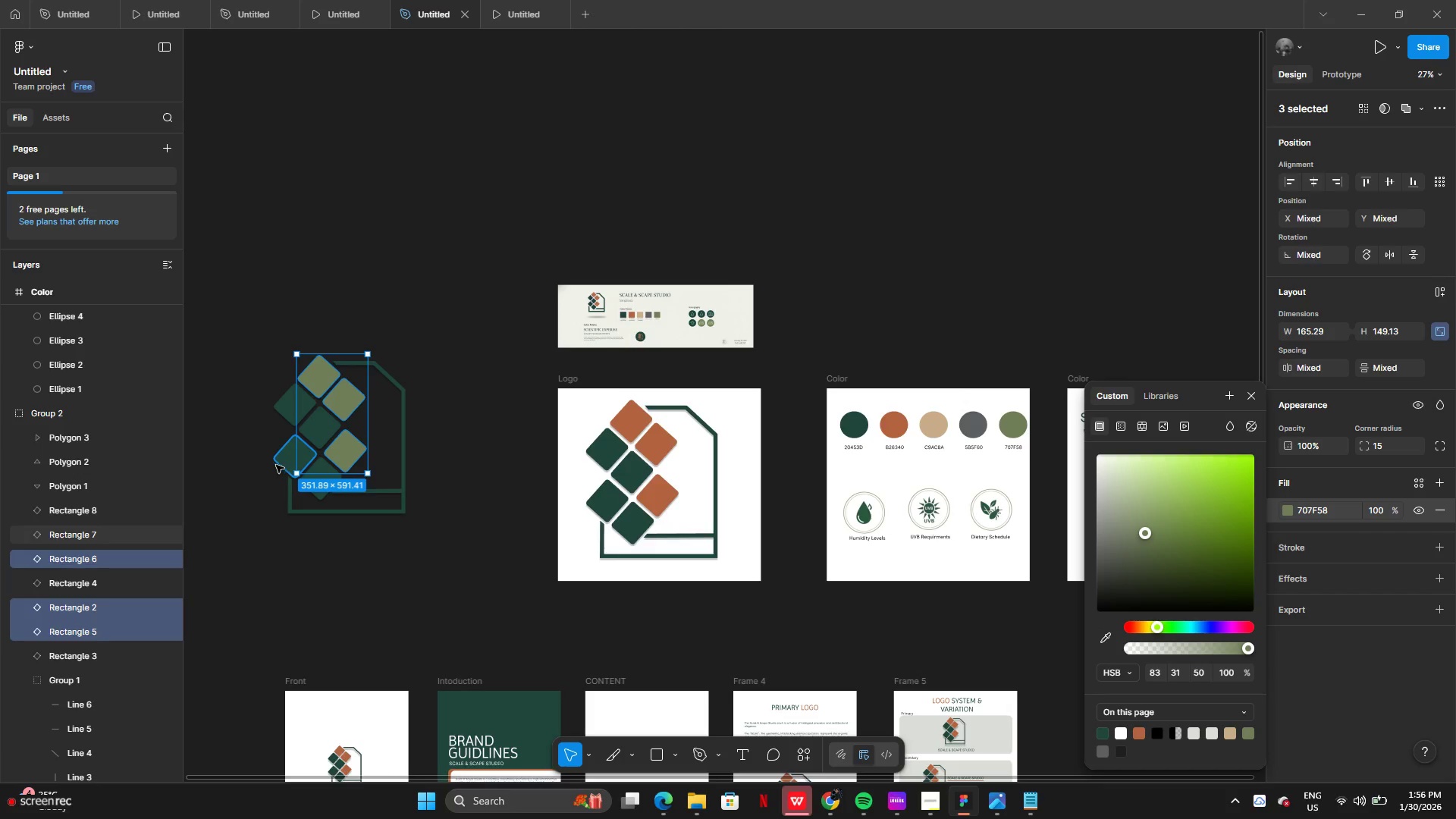 
left_click([259, 483])
 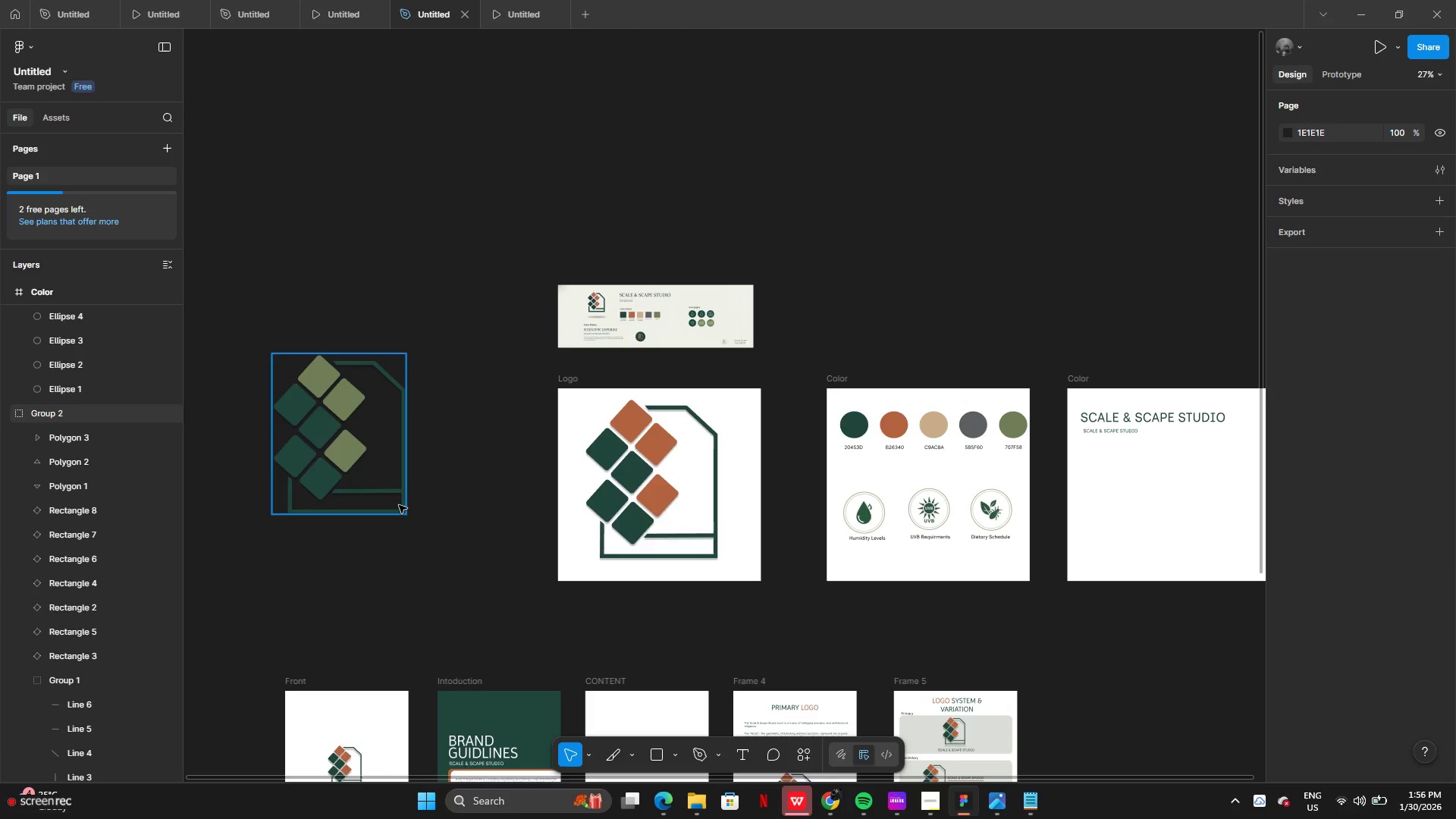 
left_click([398, 505])
 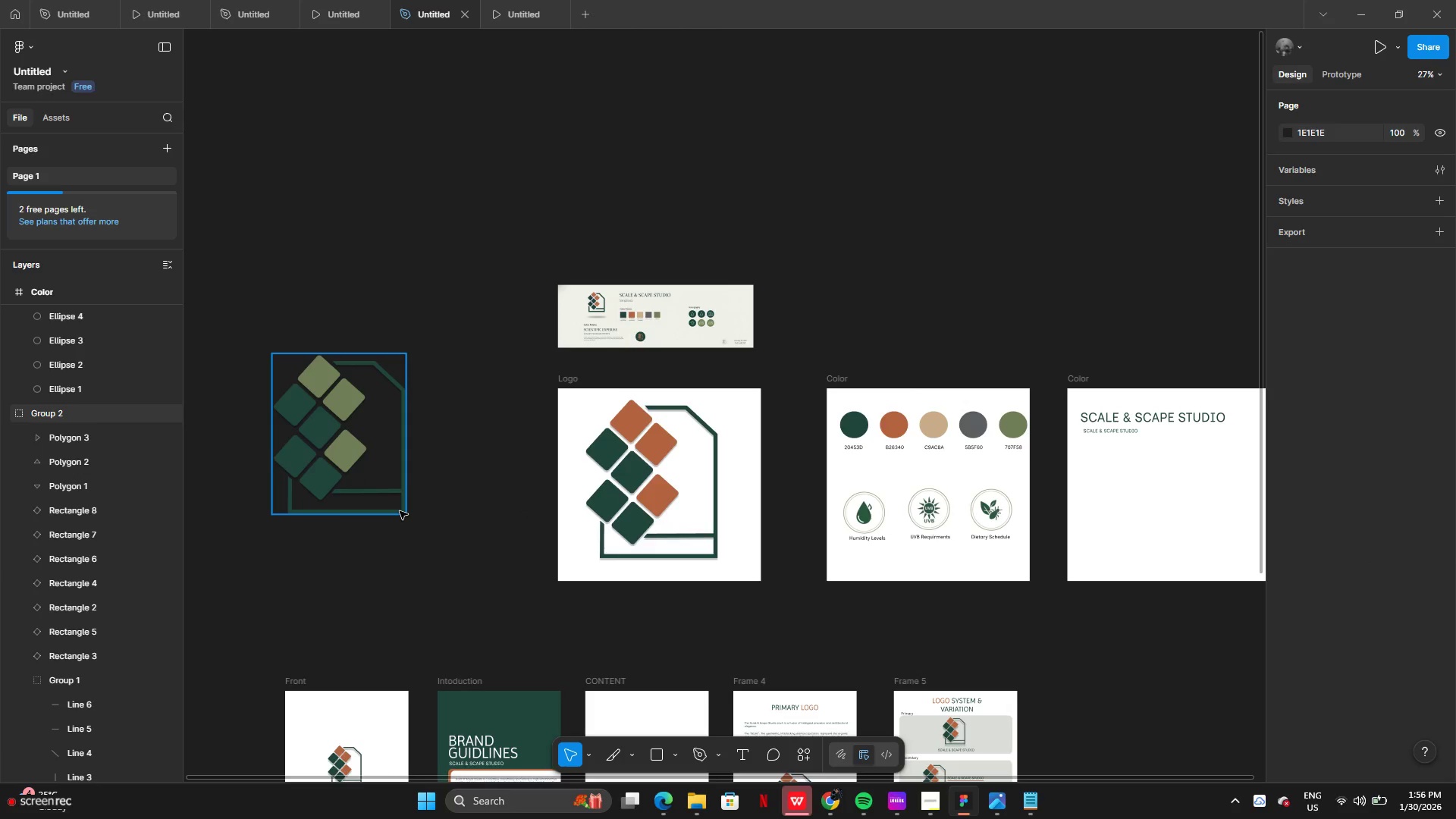 
double_click([400, 511])
 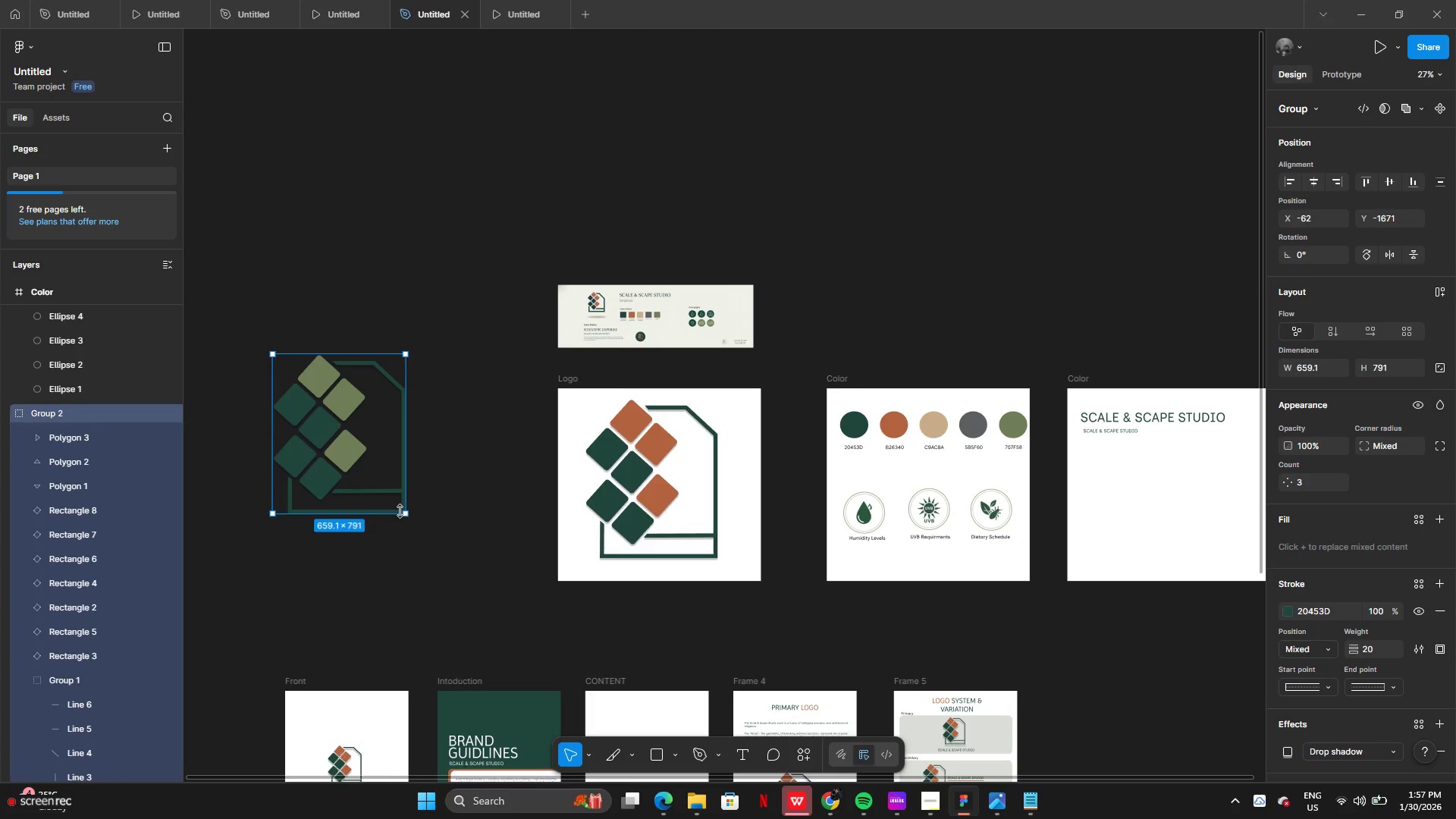 
left_click([400, 511])
 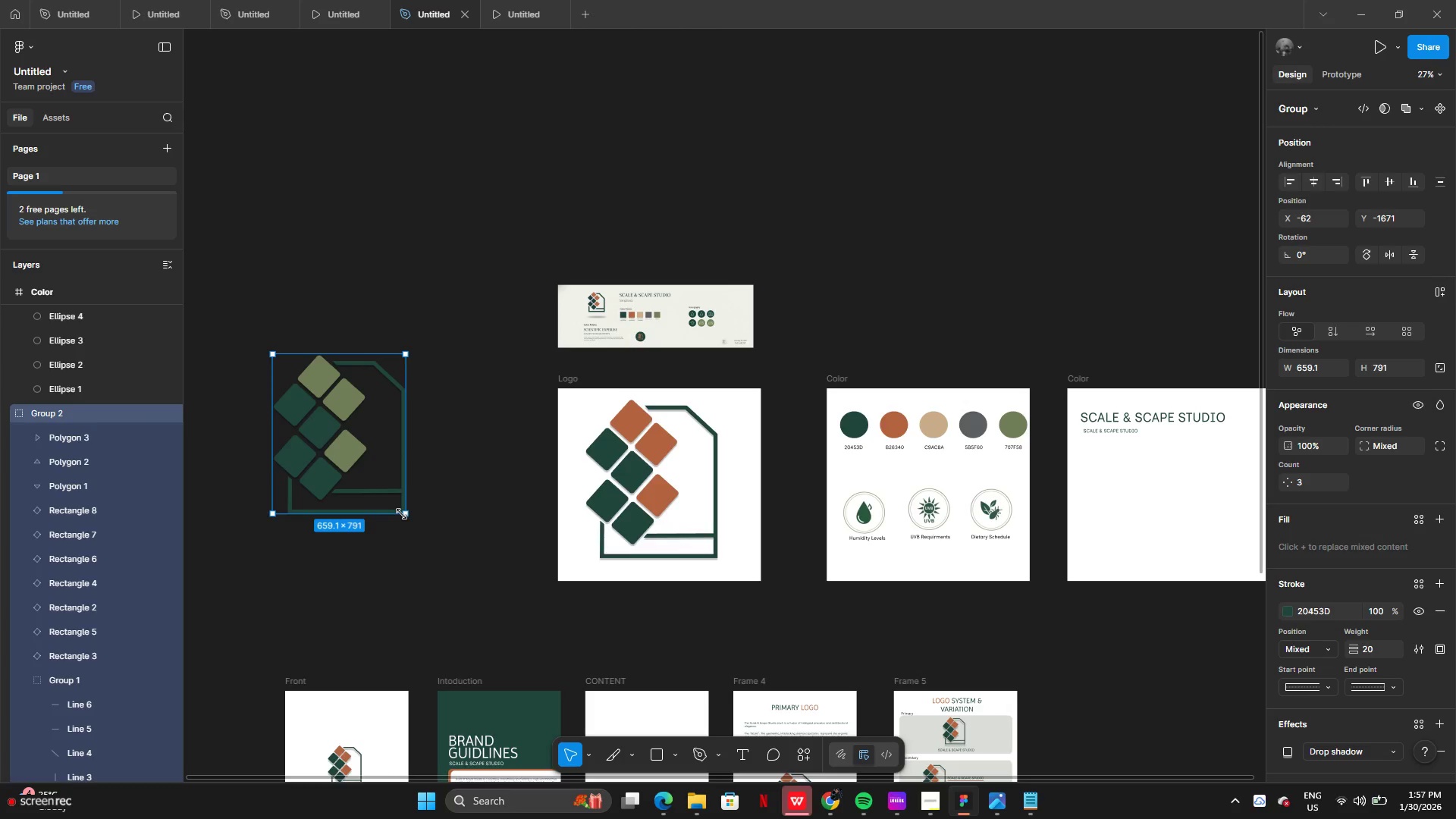 
double_click([401, 514])
 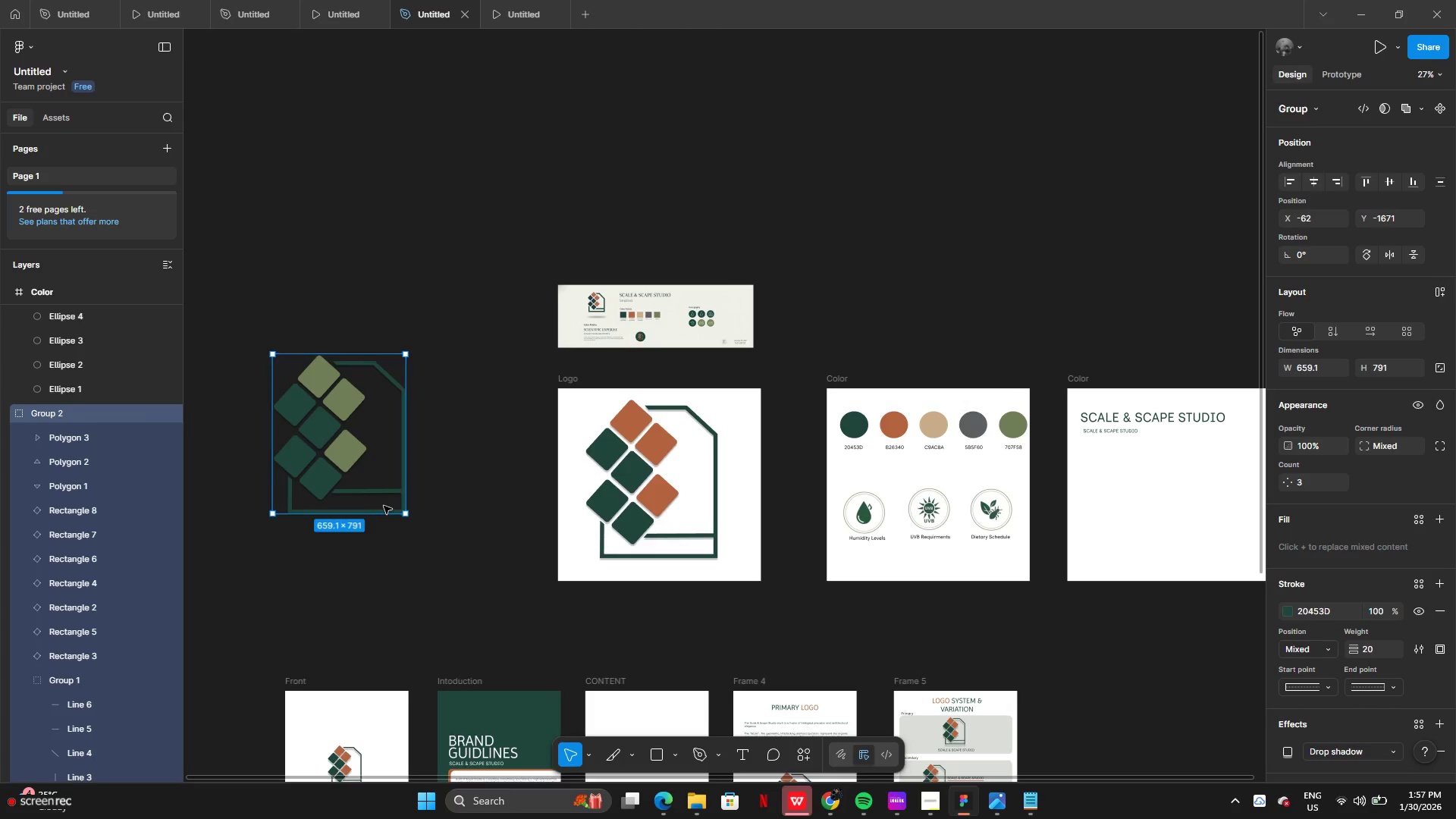 
double_click([384, 505])
 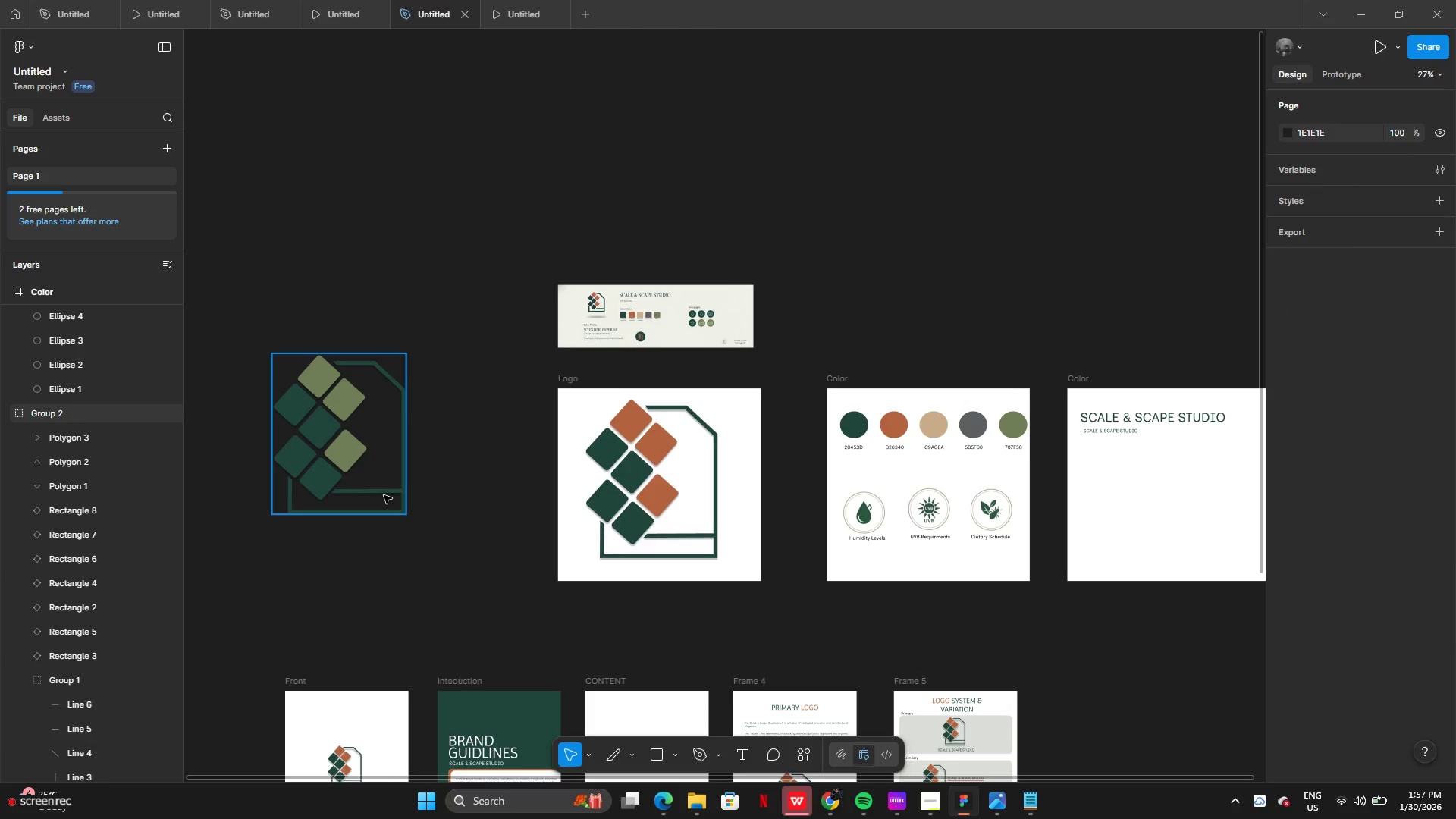 
left_click([384, 495])
 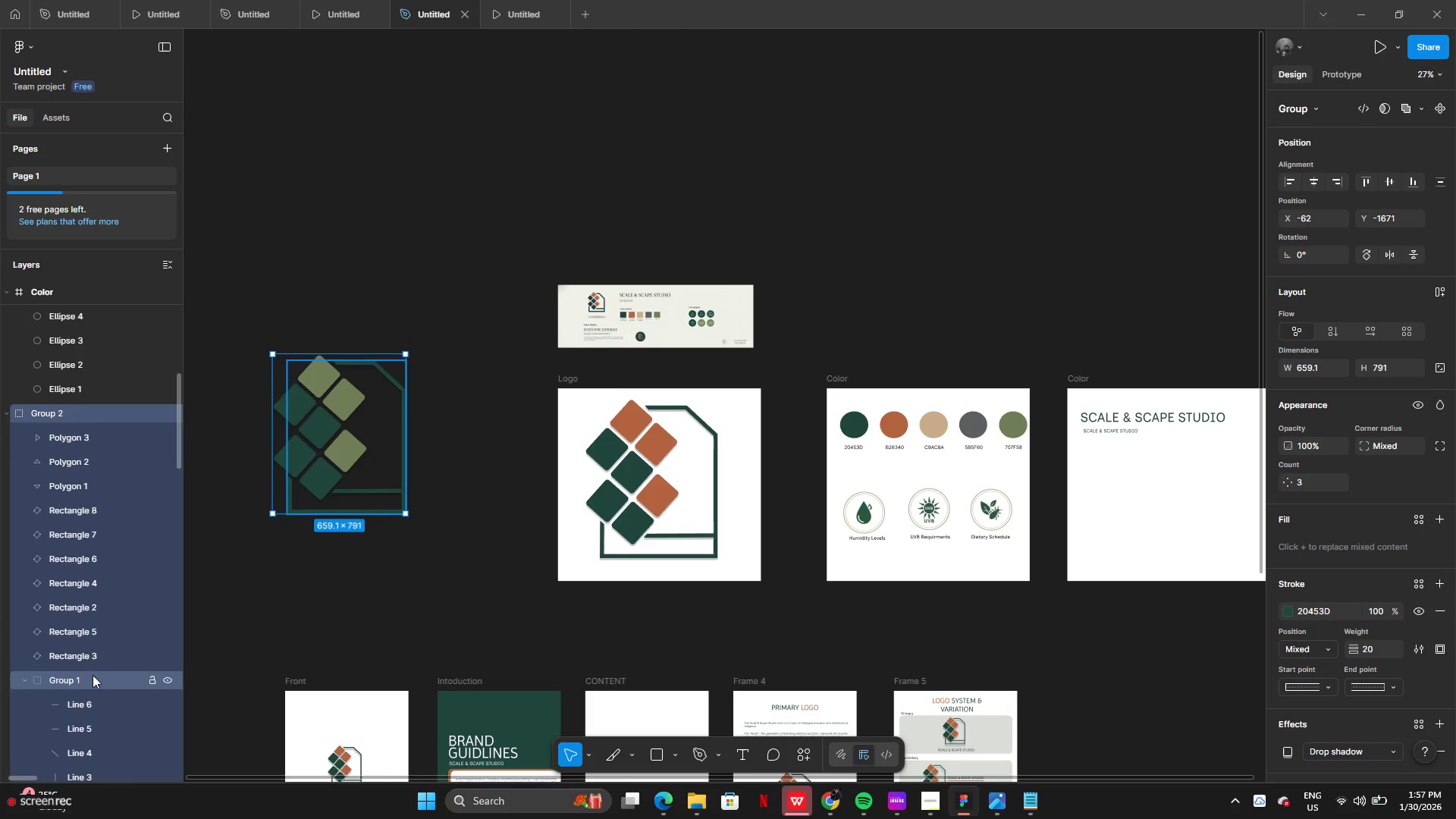 
scroll: coordinate [89, 690], scroll_direction: down, amount: 2.0
 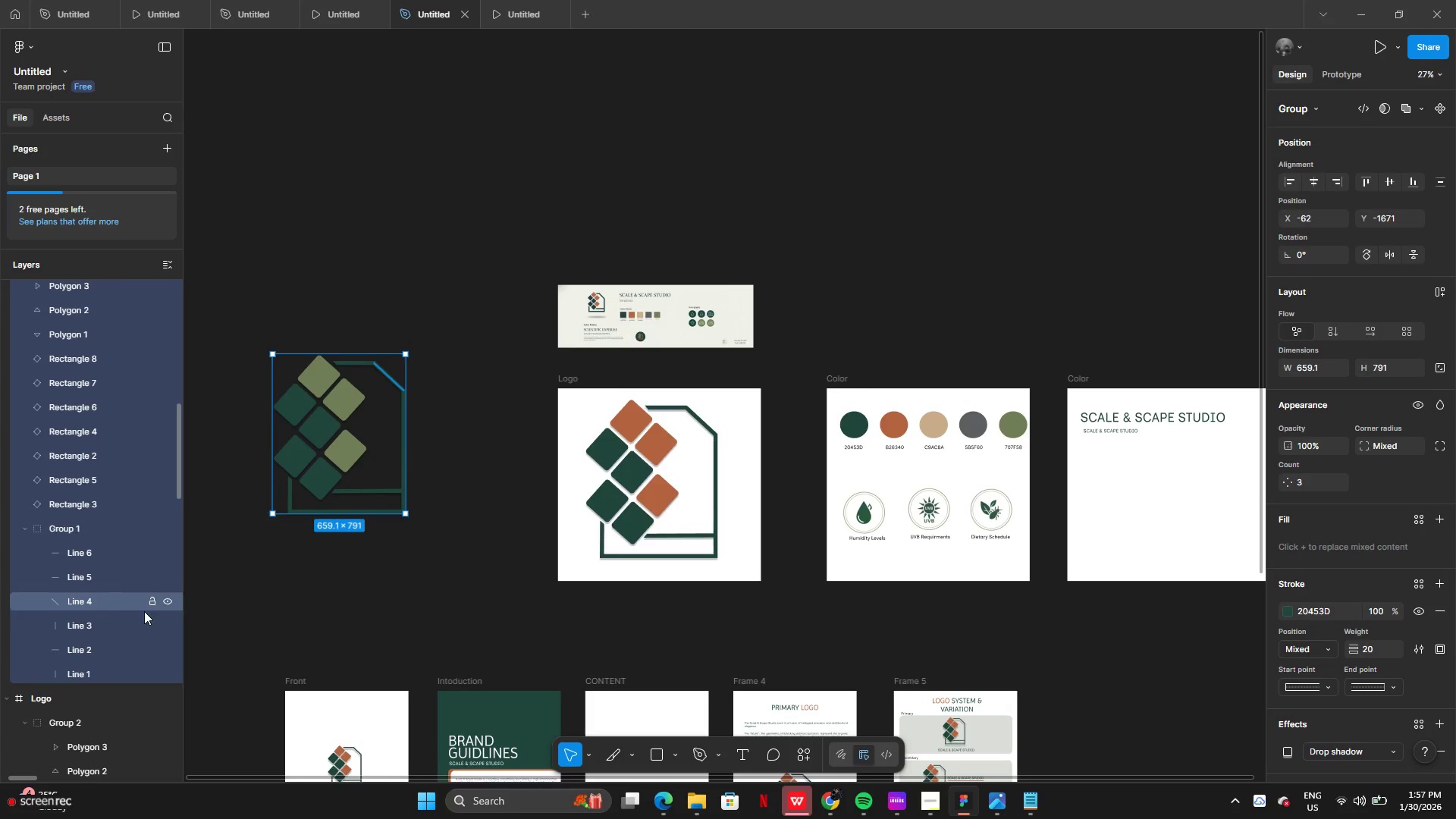 
hold_key(key=S, duration=1.52)
 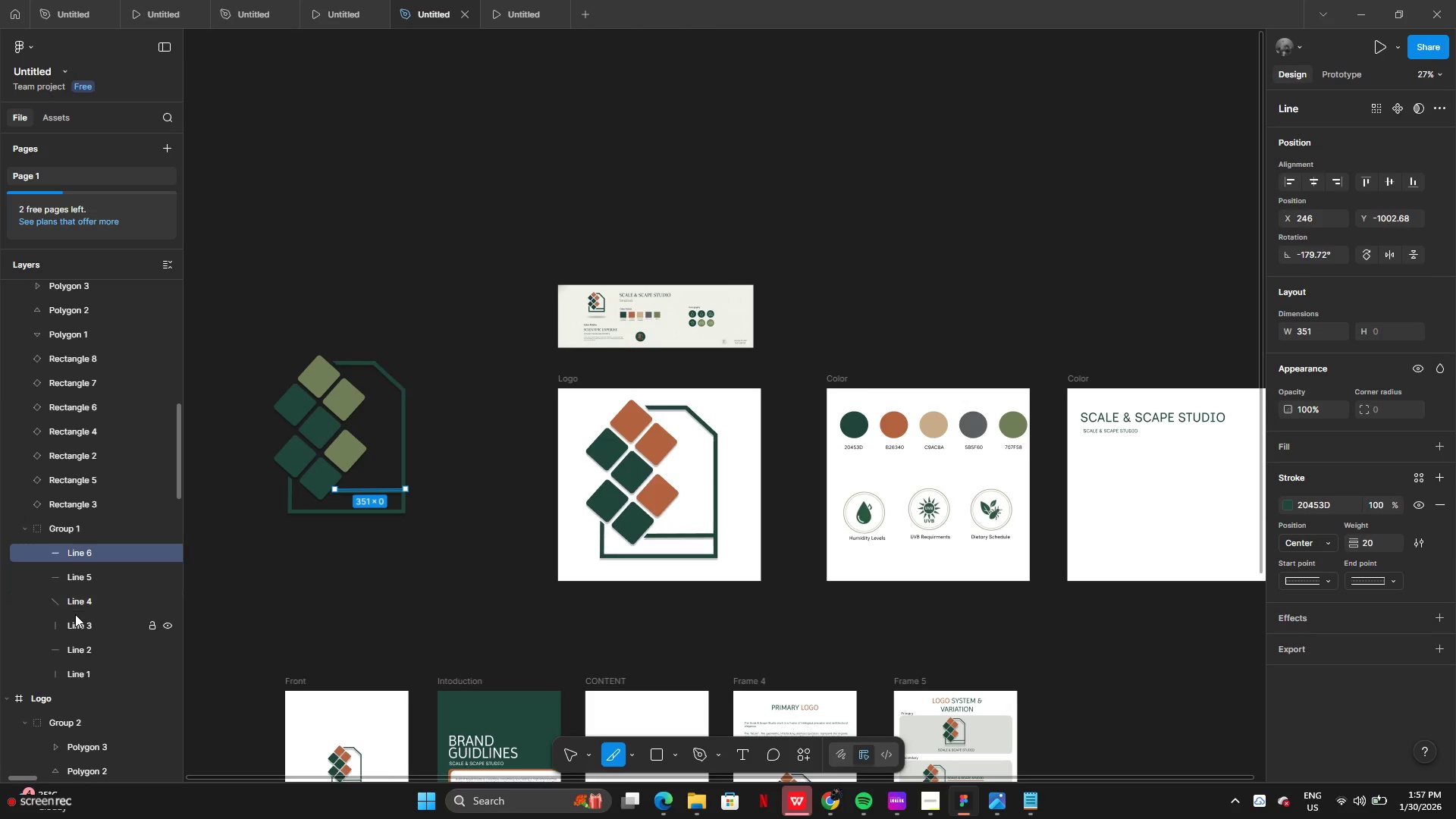 
left_click([89, 575])
 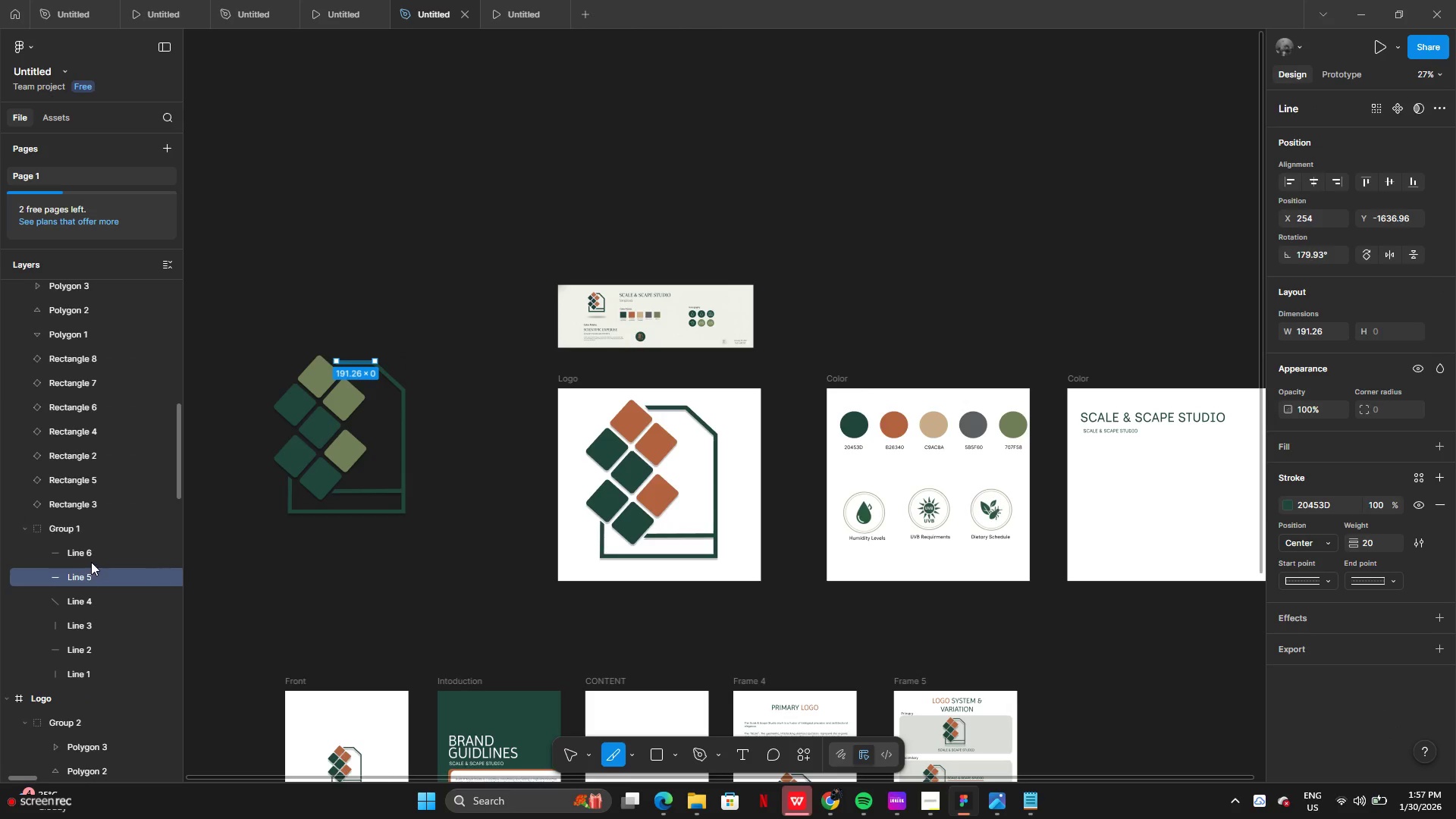 
left_click([91, 557])
 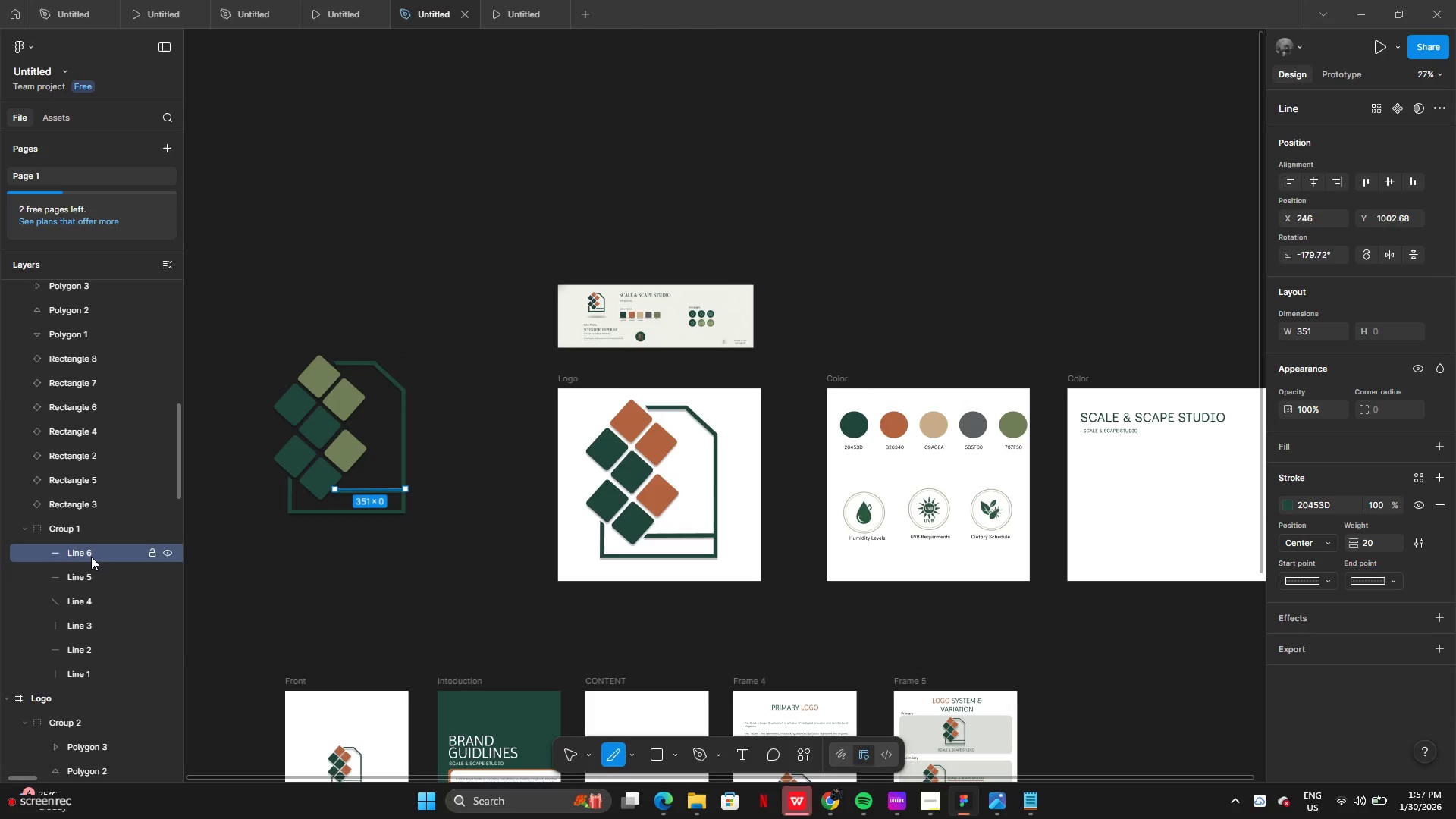 
hold_key(key=S, duration=1.06)
 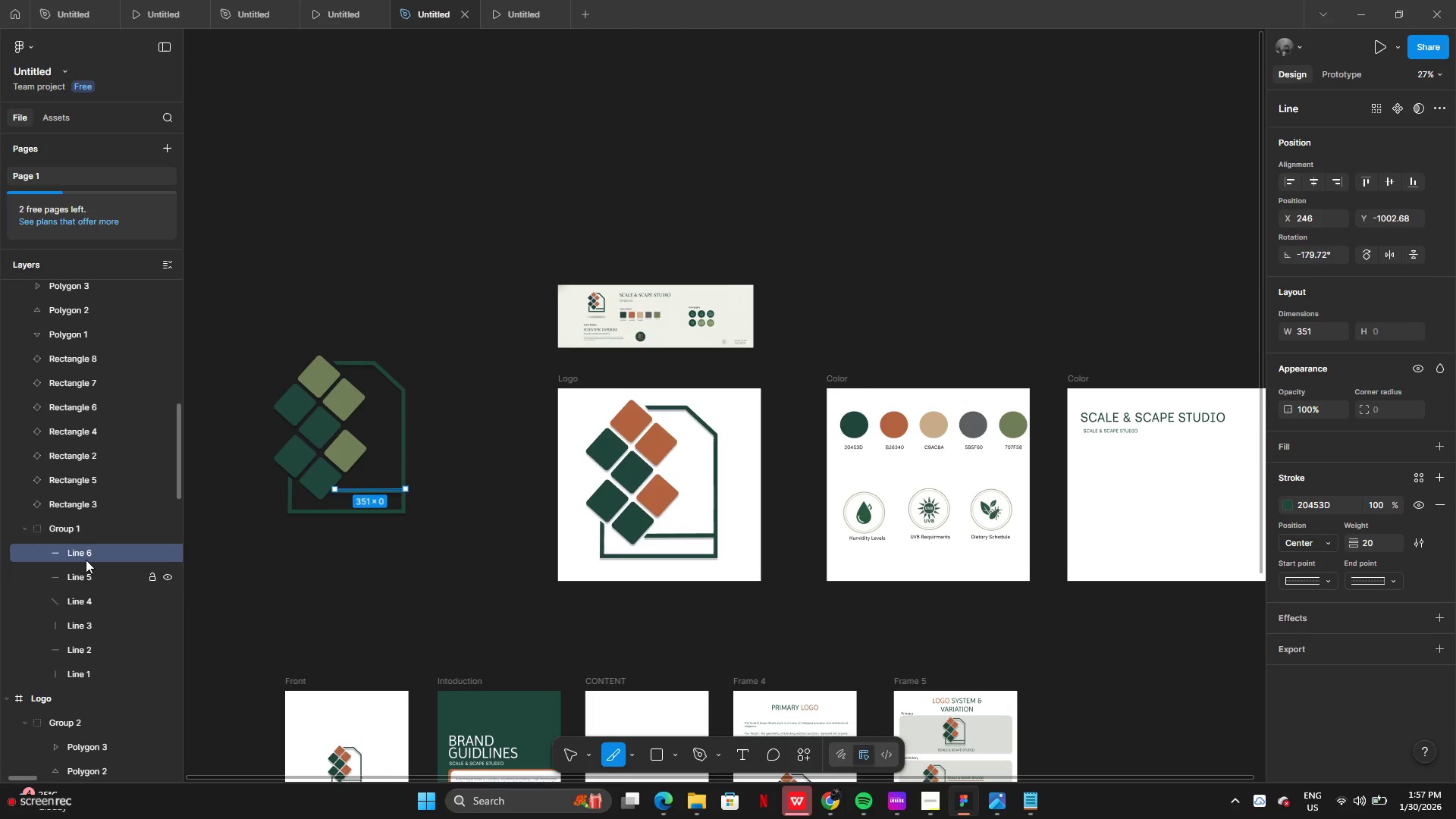 
hold_key(key=CapsLock, duration=1.5)
 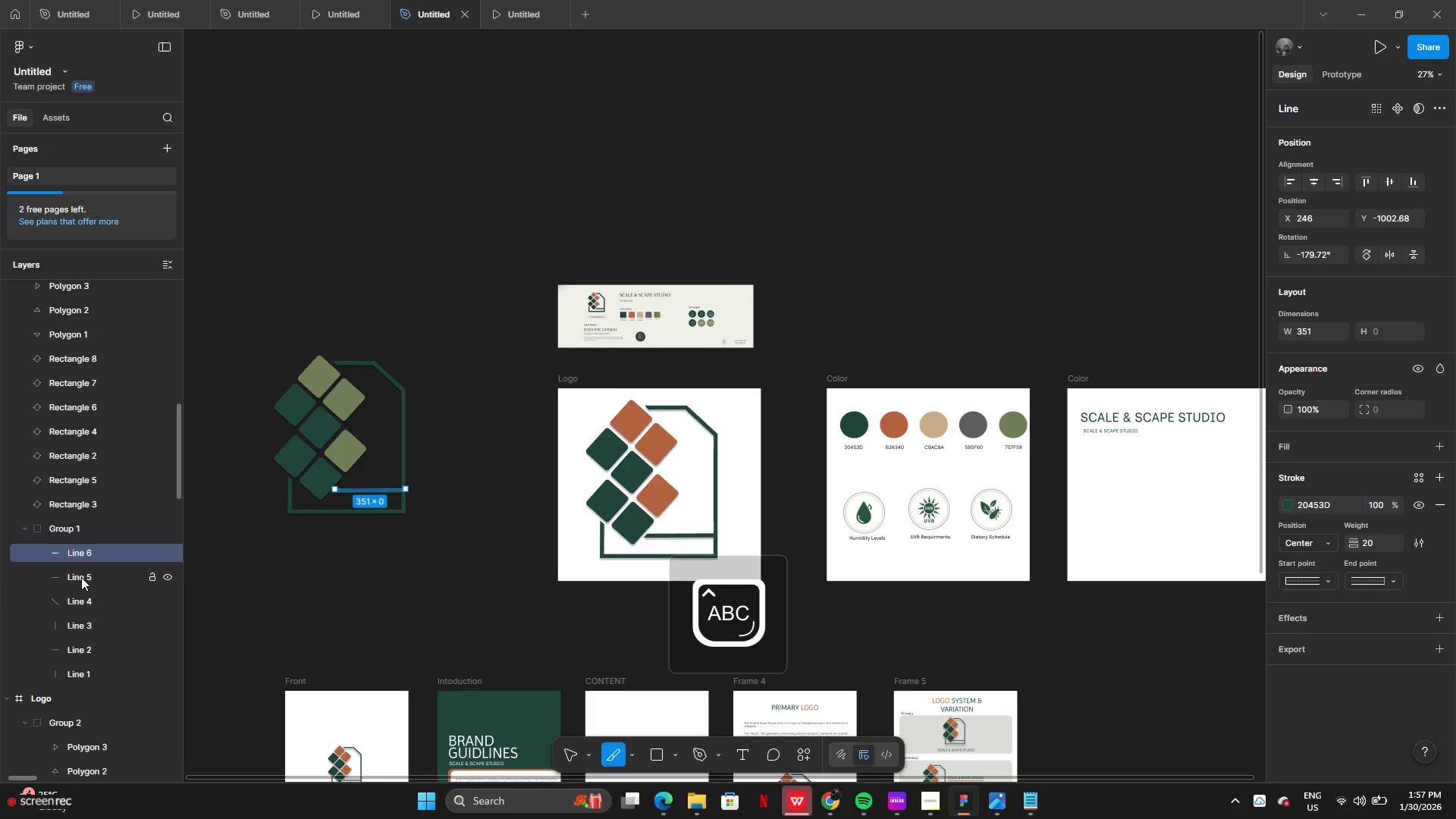 
left_click([84, 554])
 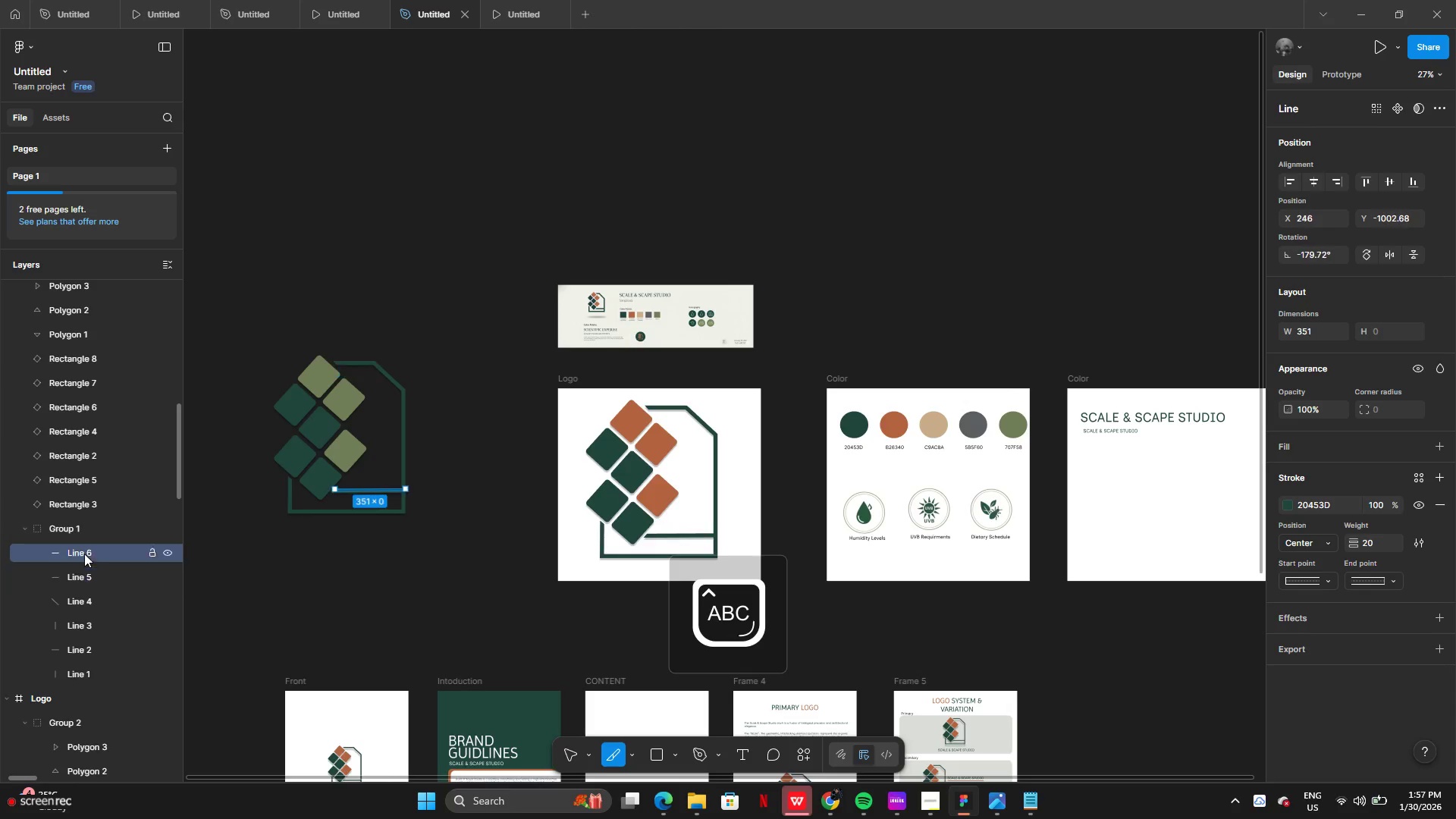 
hold_key(key=CapsLock, duration=0.67)
 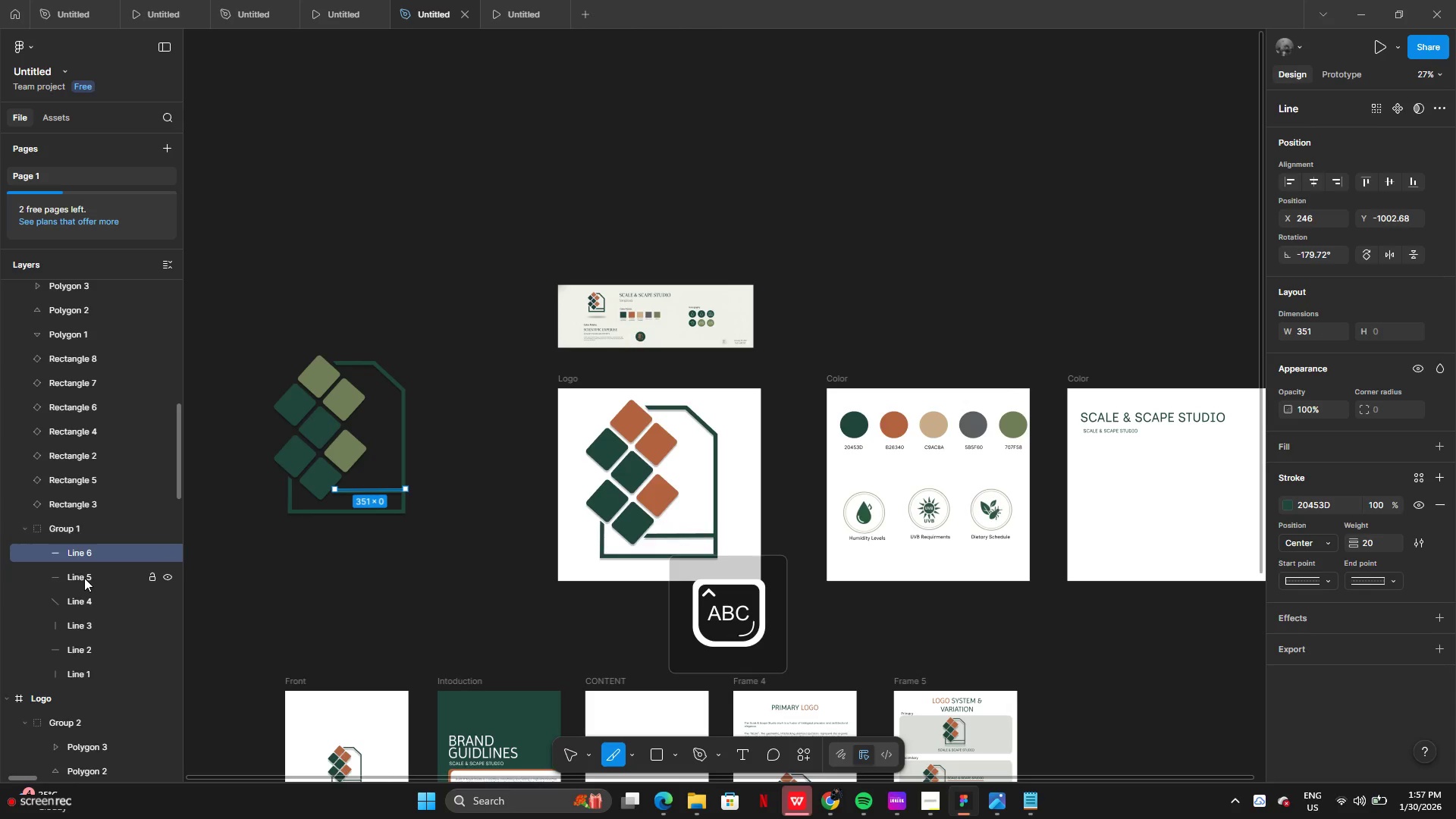 
key(CapsLock)
 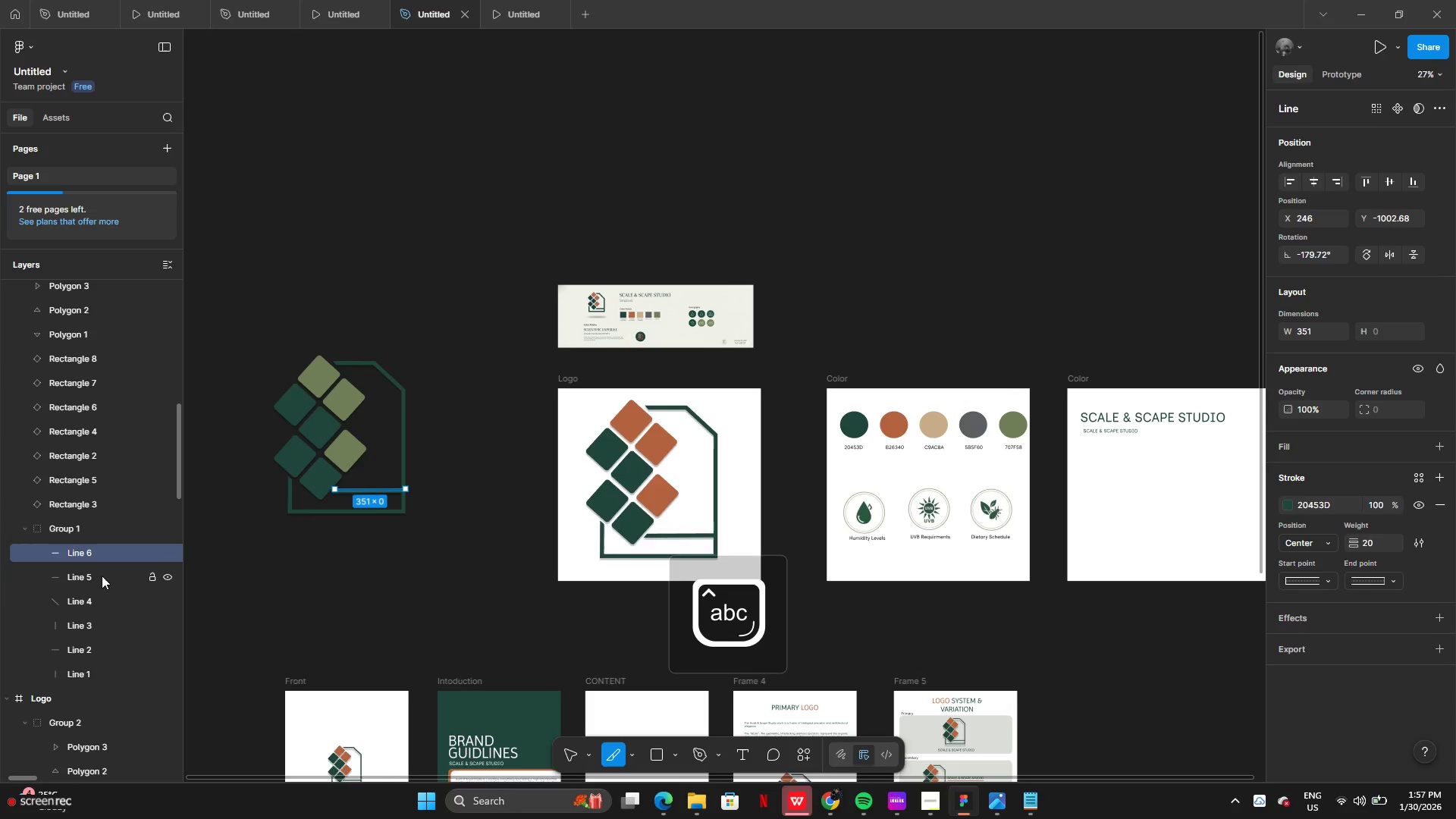 
hold_key(key=ShiftLeft, duration=1.5)
left_click([98, 556])
 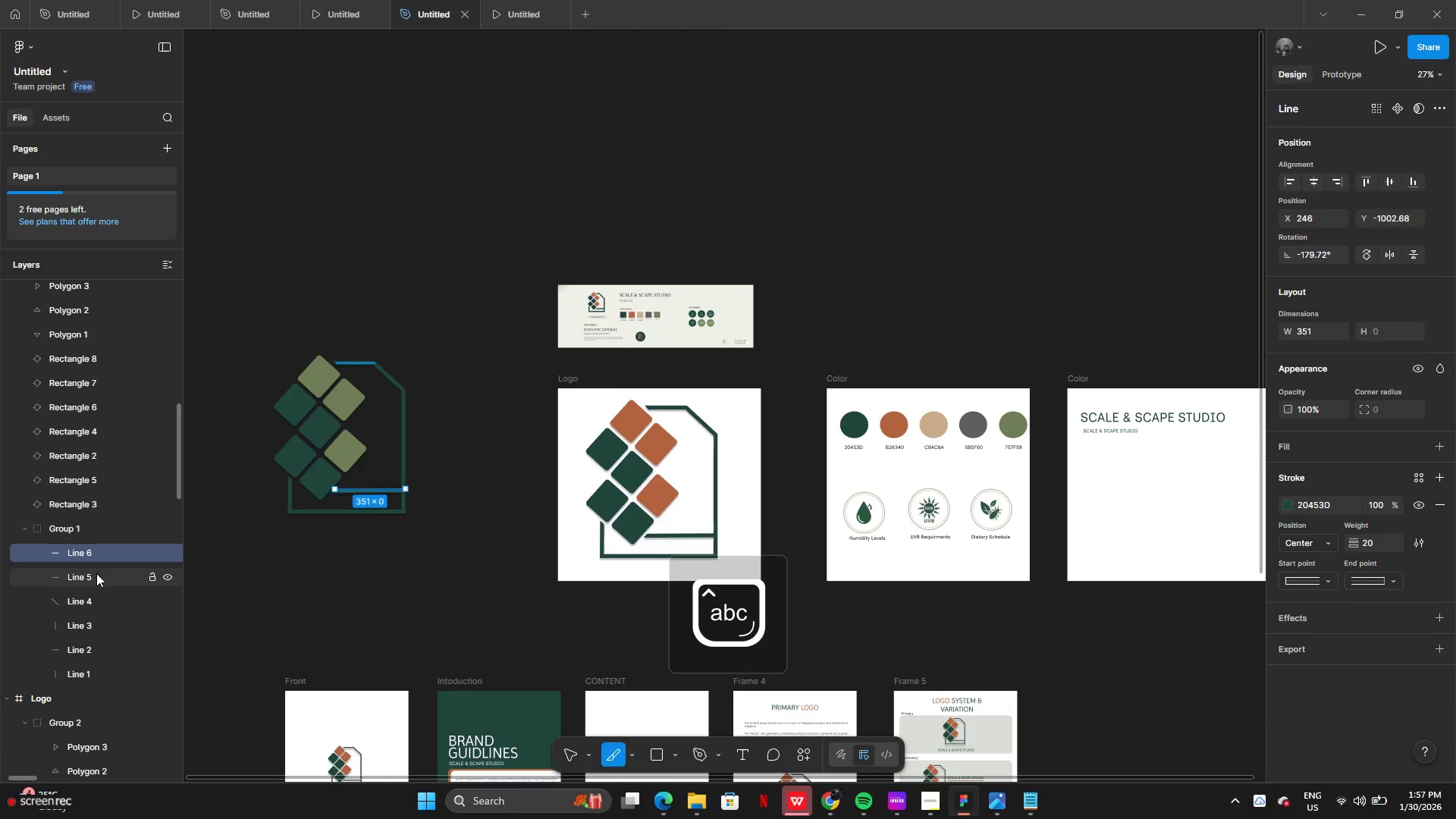 
left_click([96, 573])
 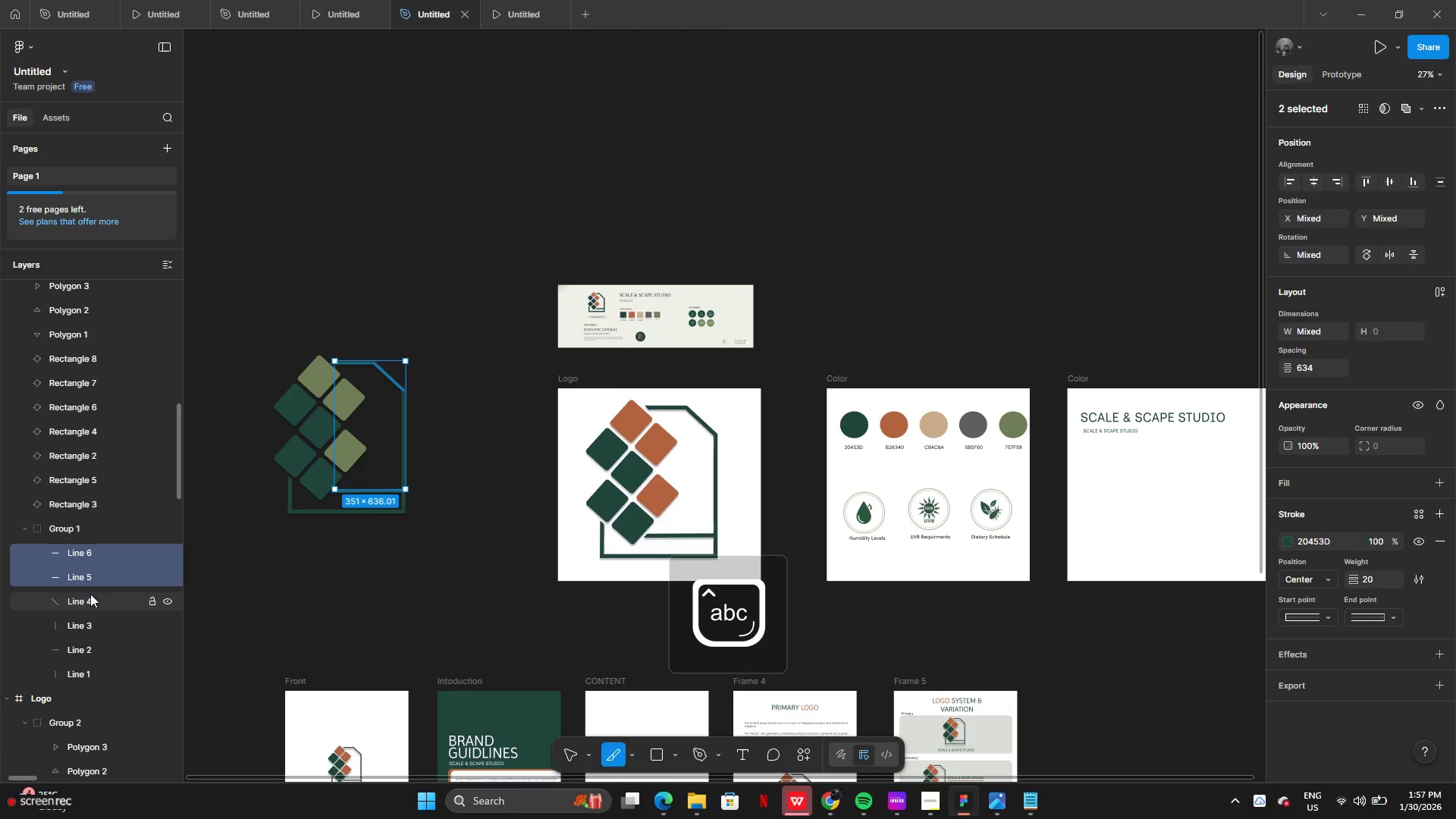 
hold_key(key=ShiftLeft, duration=1.52)
left_click([90, 594])
 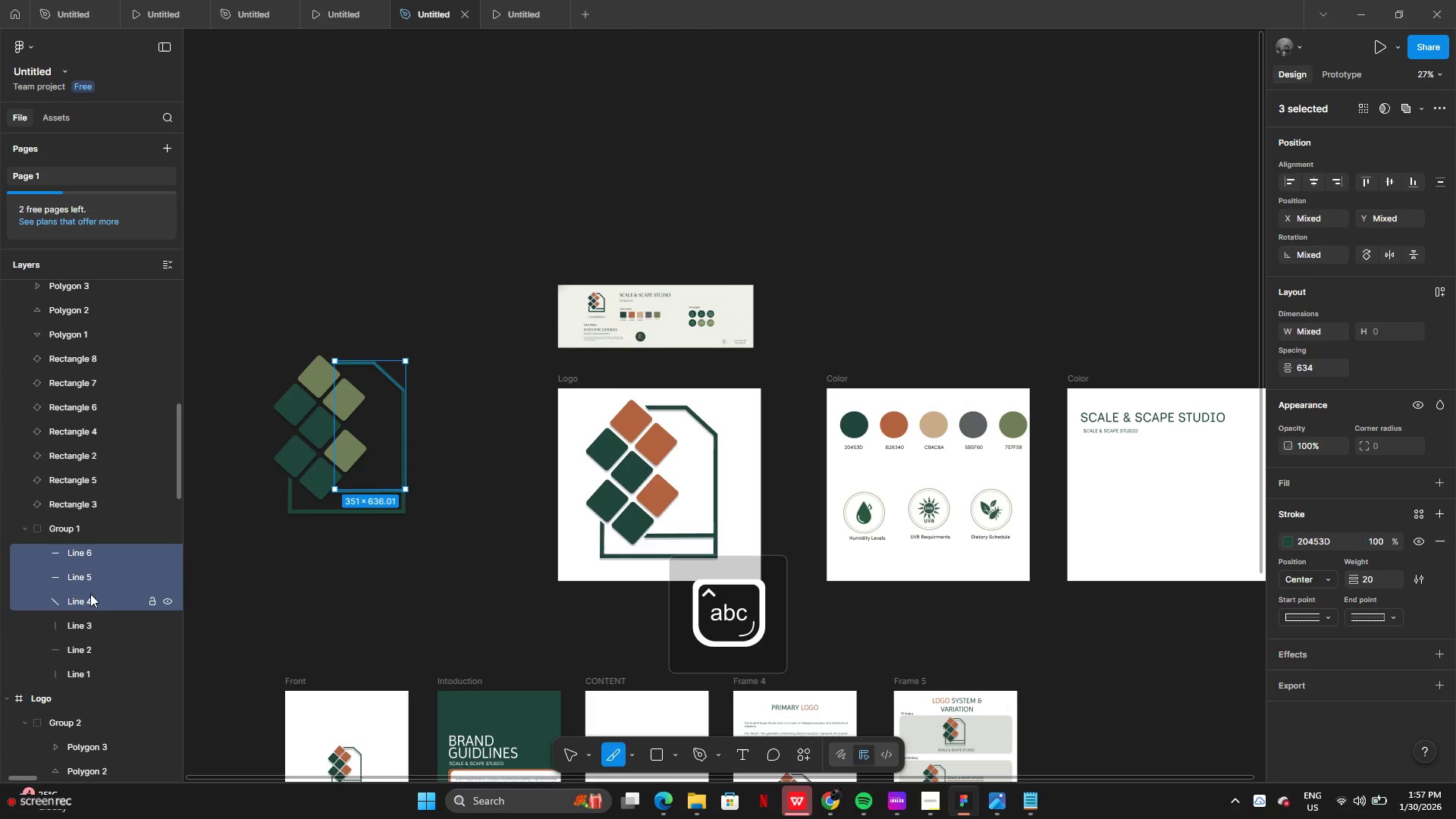 
double_click([86, 623])
 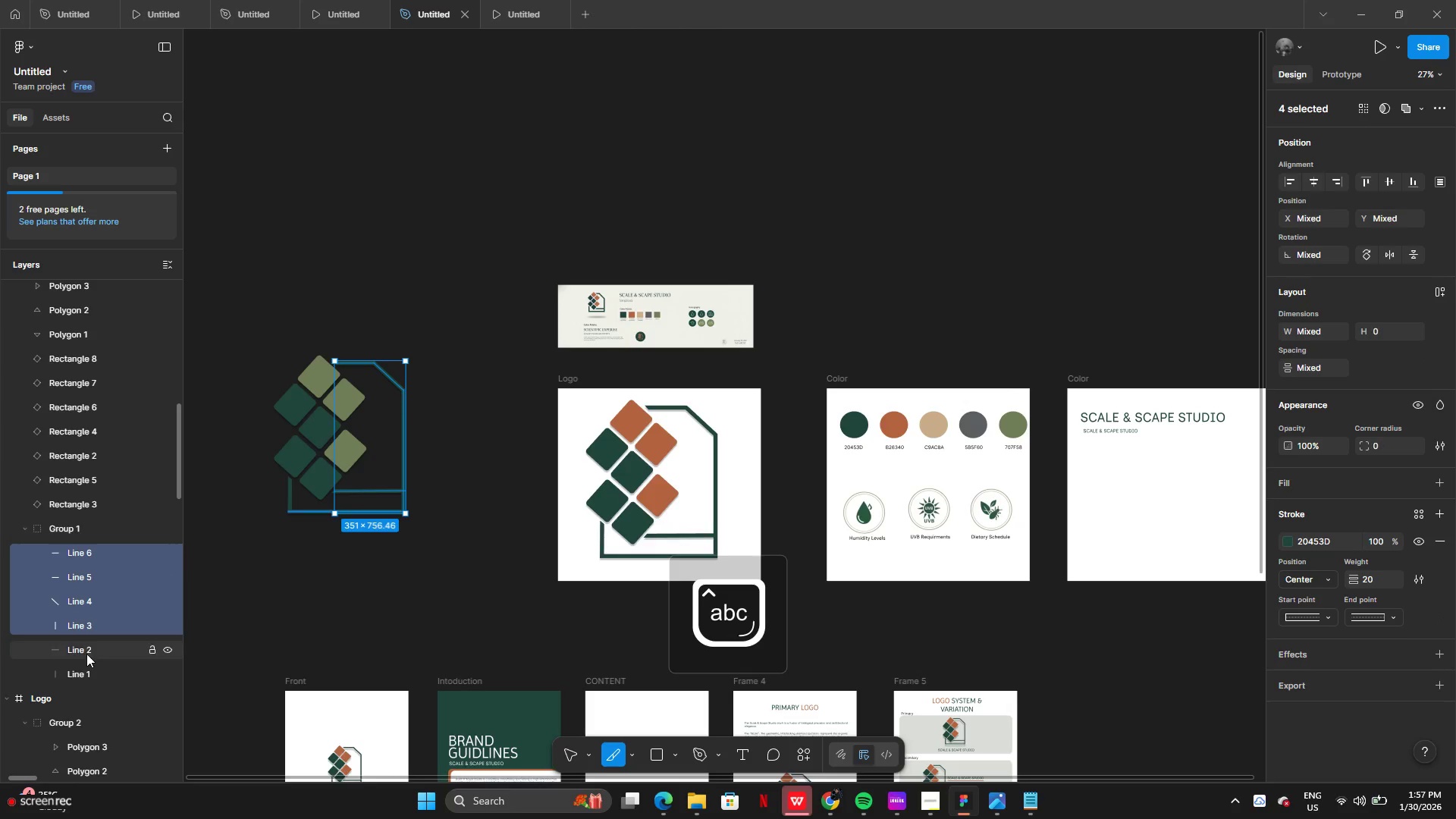 
triple_click([86, 654])
 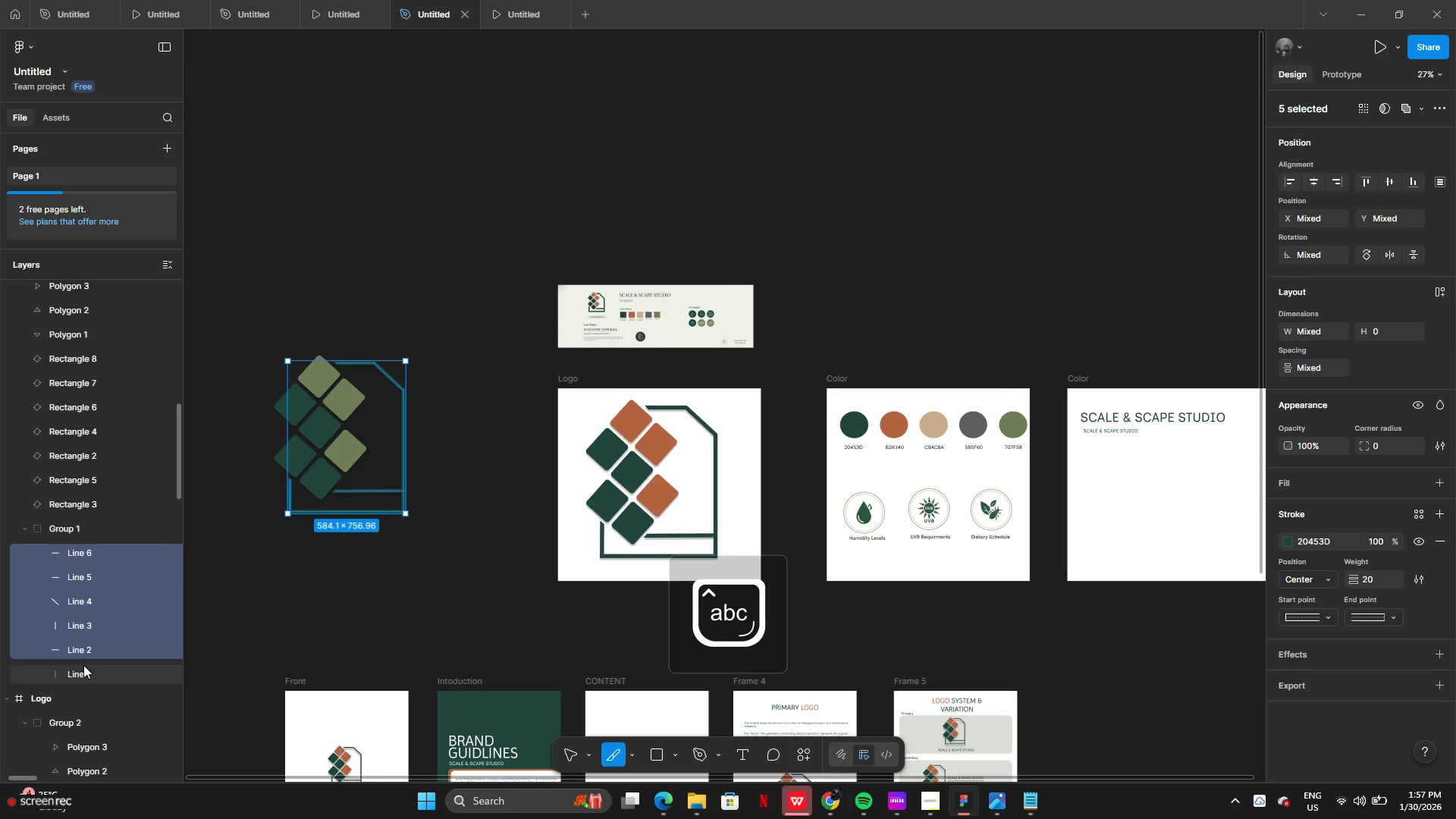 
triple_click([83, 665])
 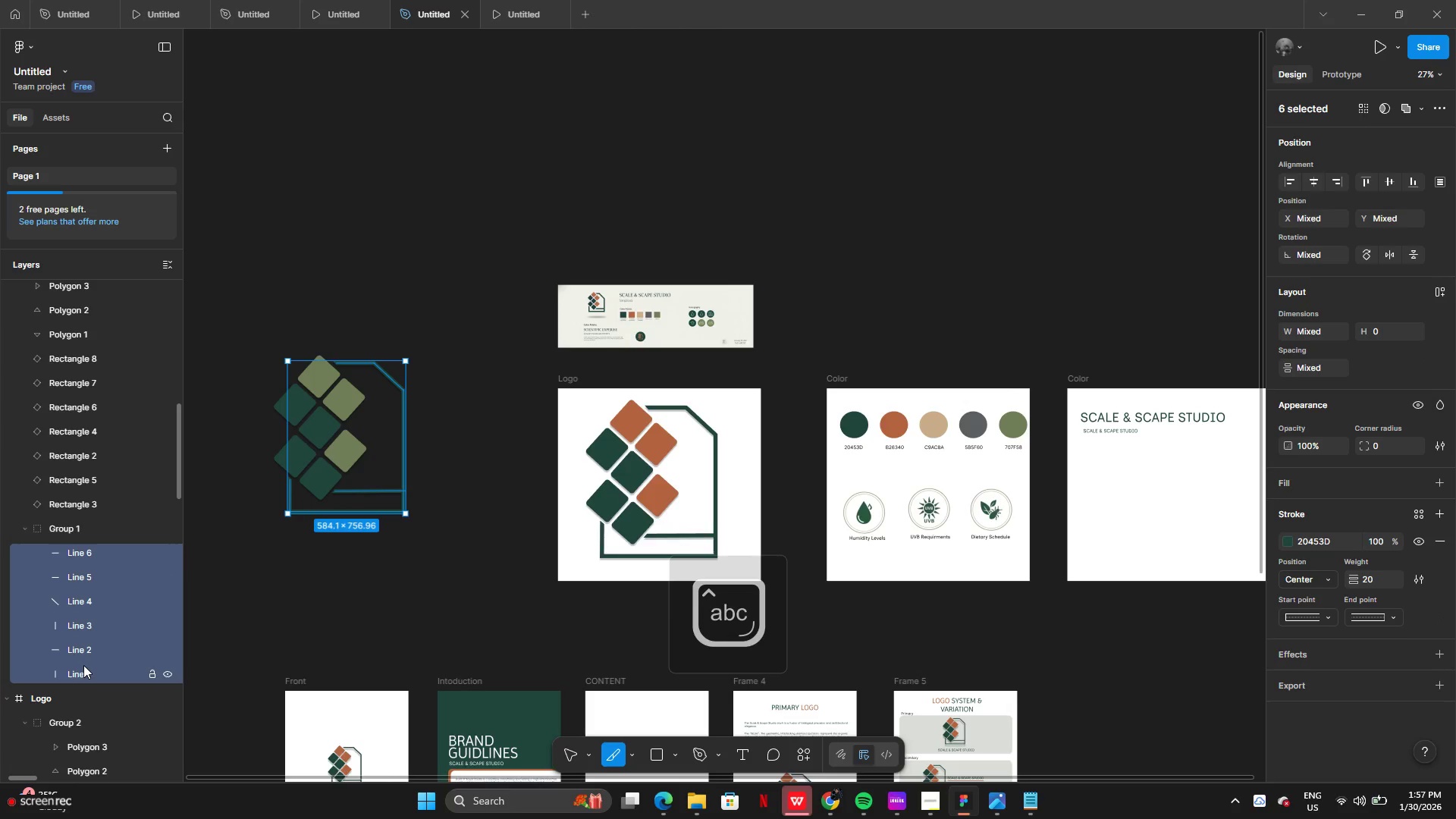 
hold_key(key=ShiftLeft, duration=0.36)
 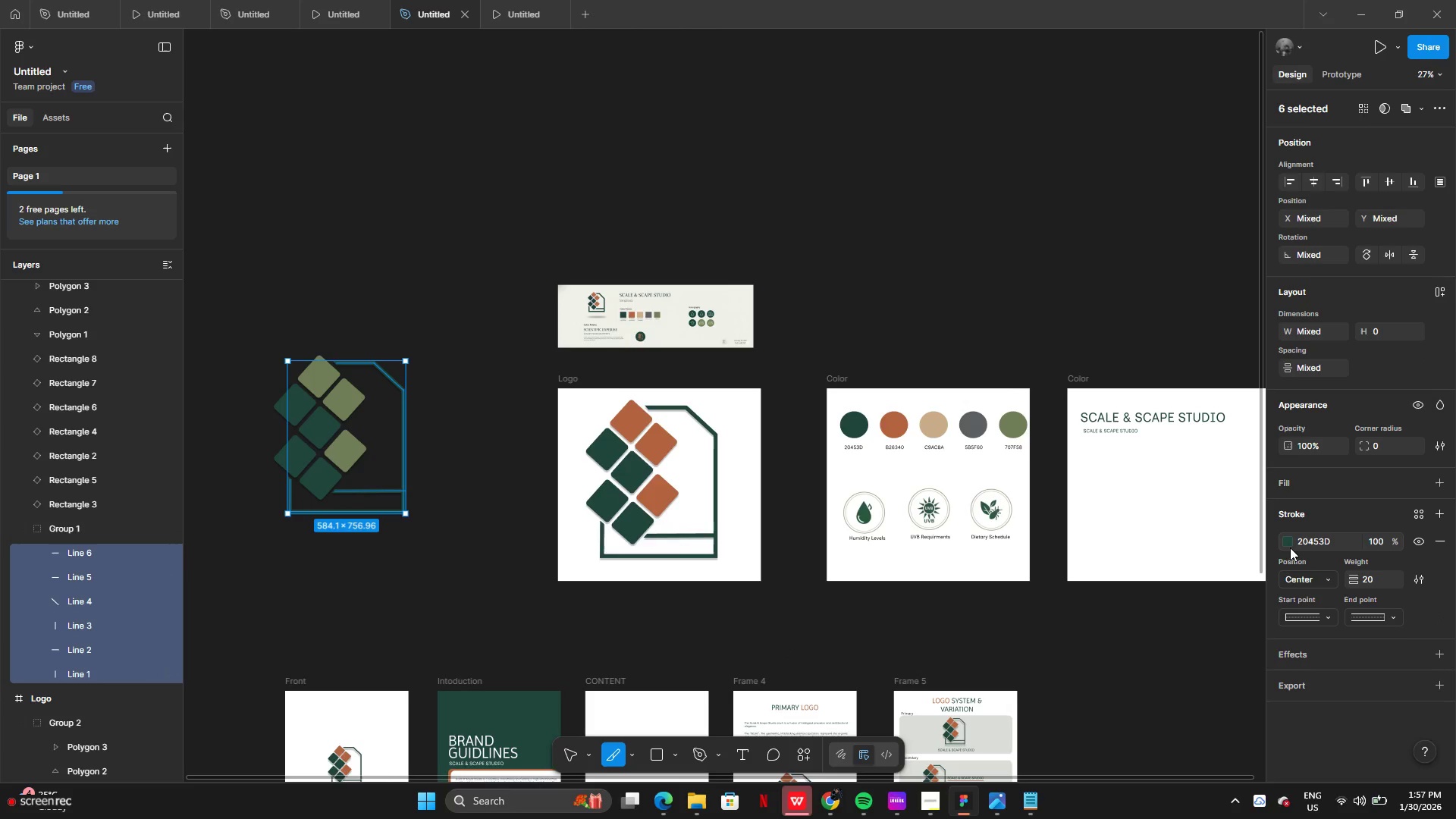 
left_click([1288, 542])
 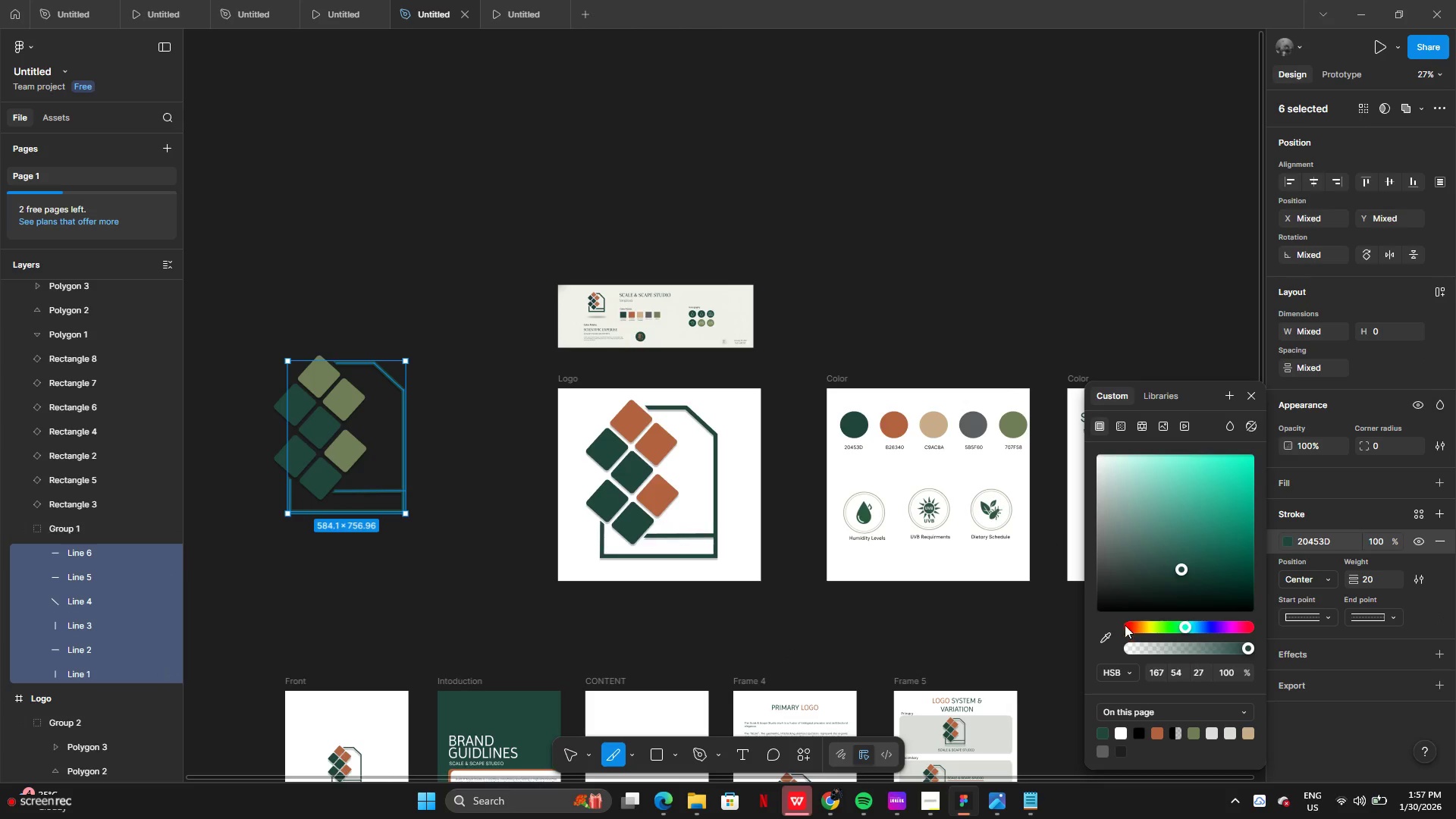 
left_click([1106, 640])
 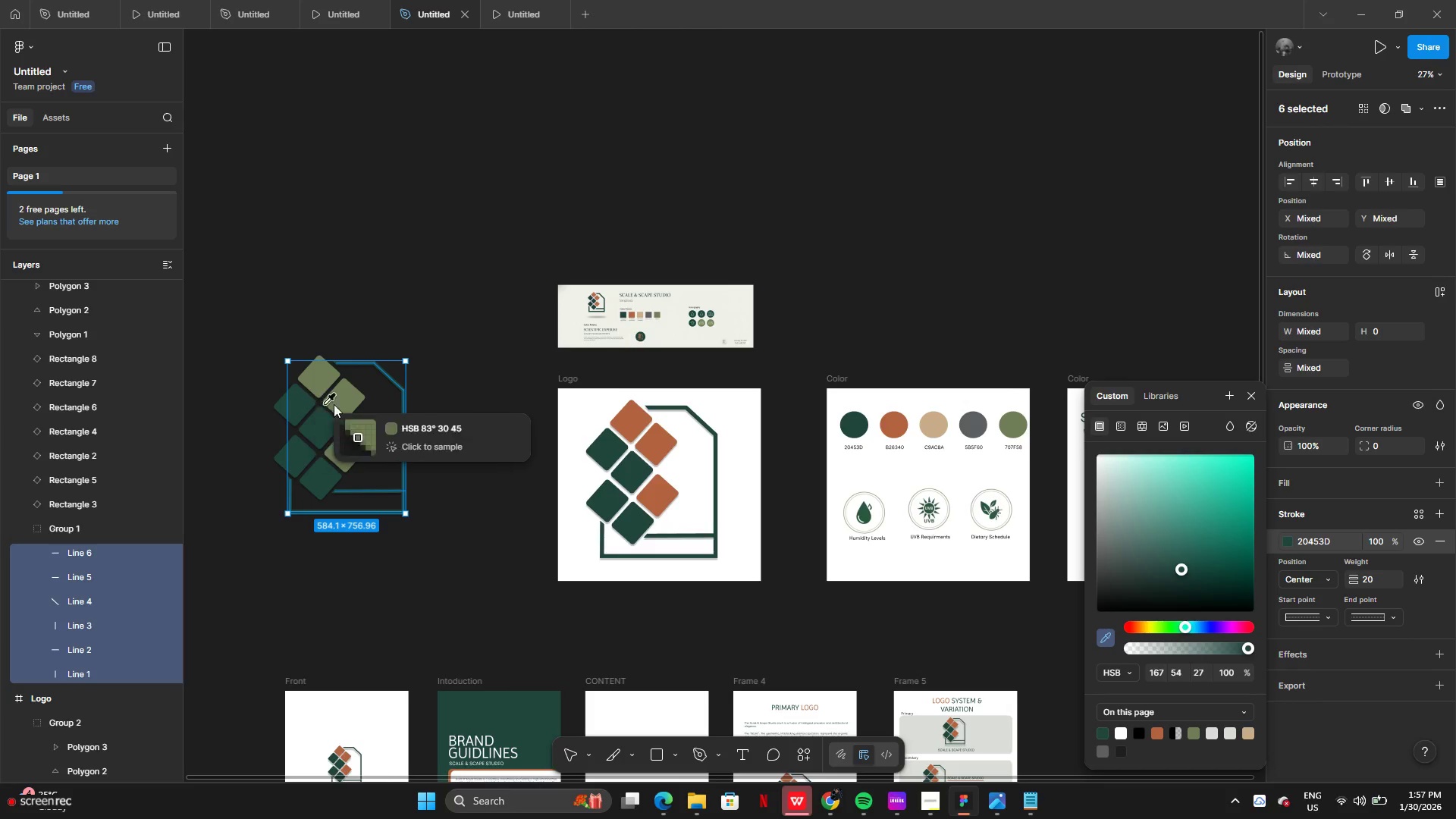 
left_click([347, 399])
 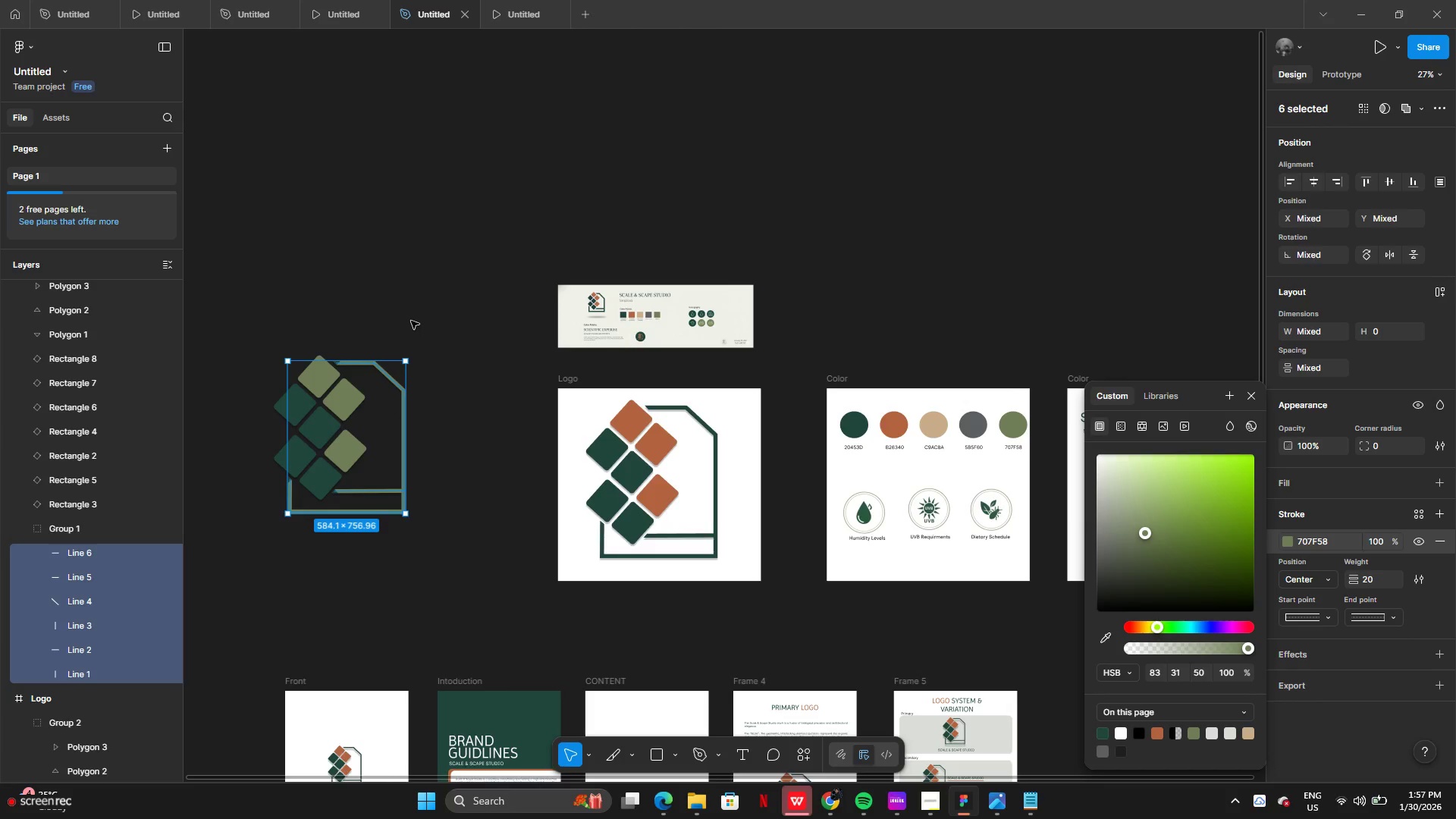 
left_click([411, 319])
 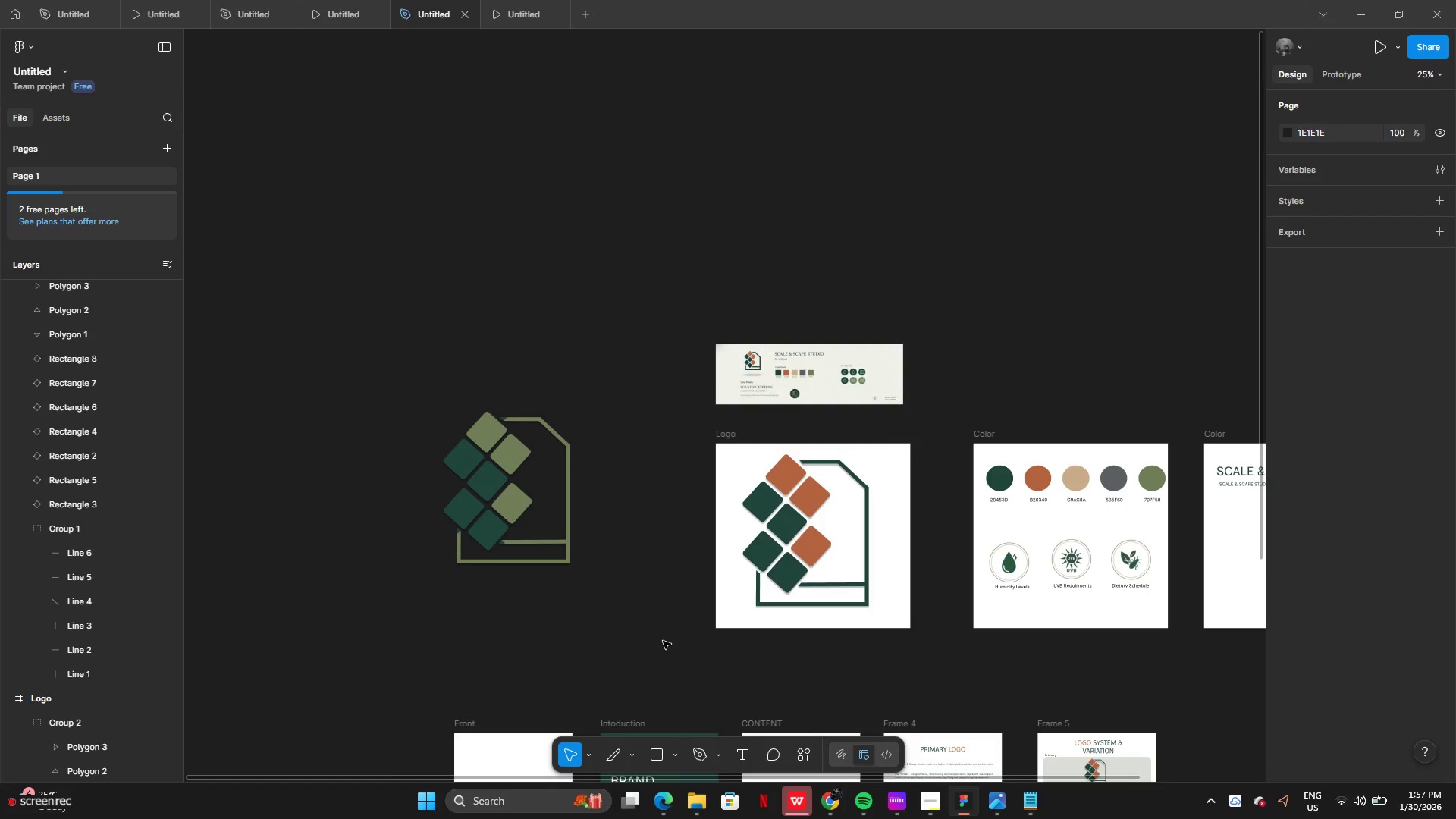 
wait(19.08)
 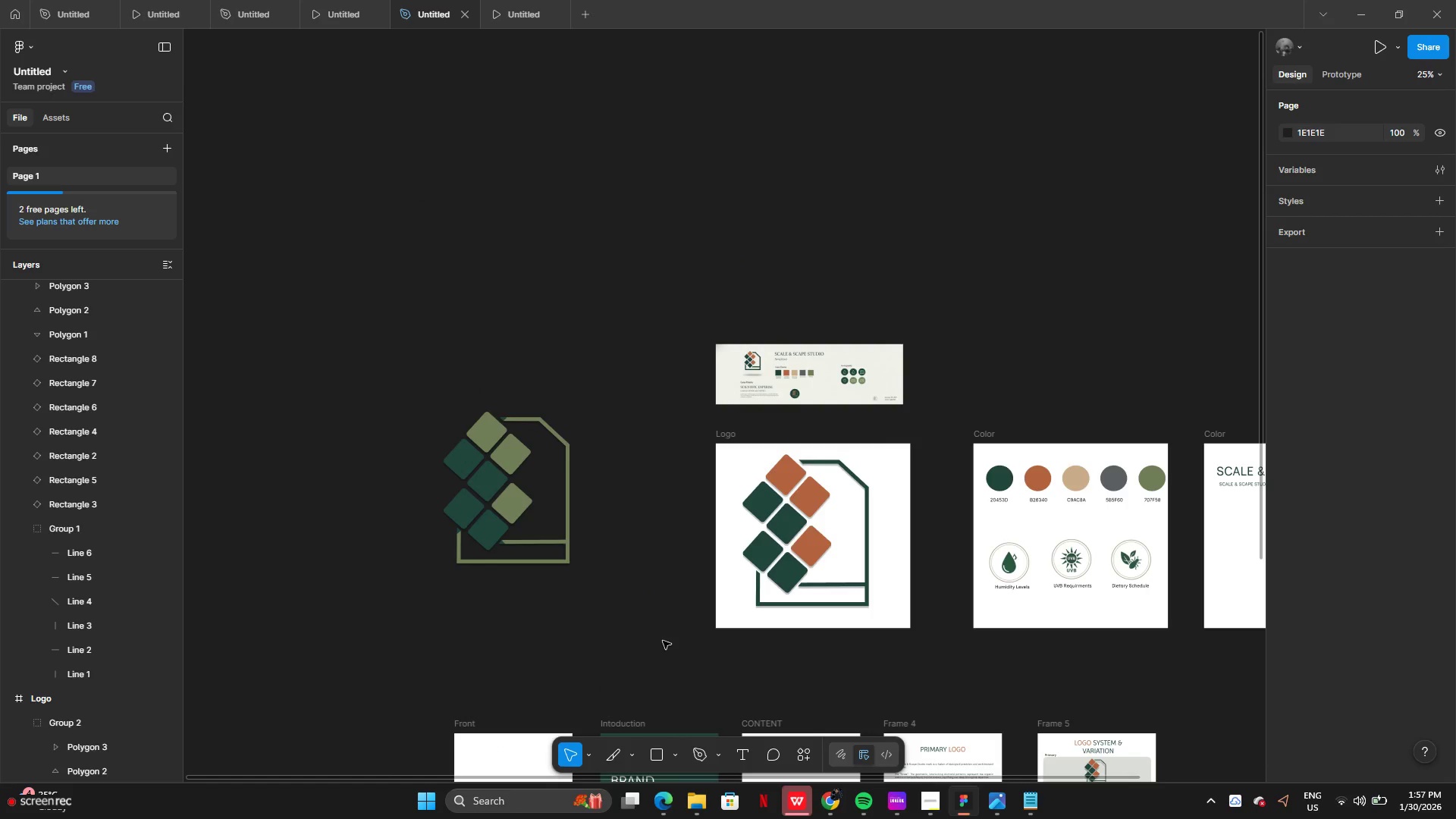 
left_click_drag(start_coordinate=[542, 546], to_coordinate=[289, 486])
 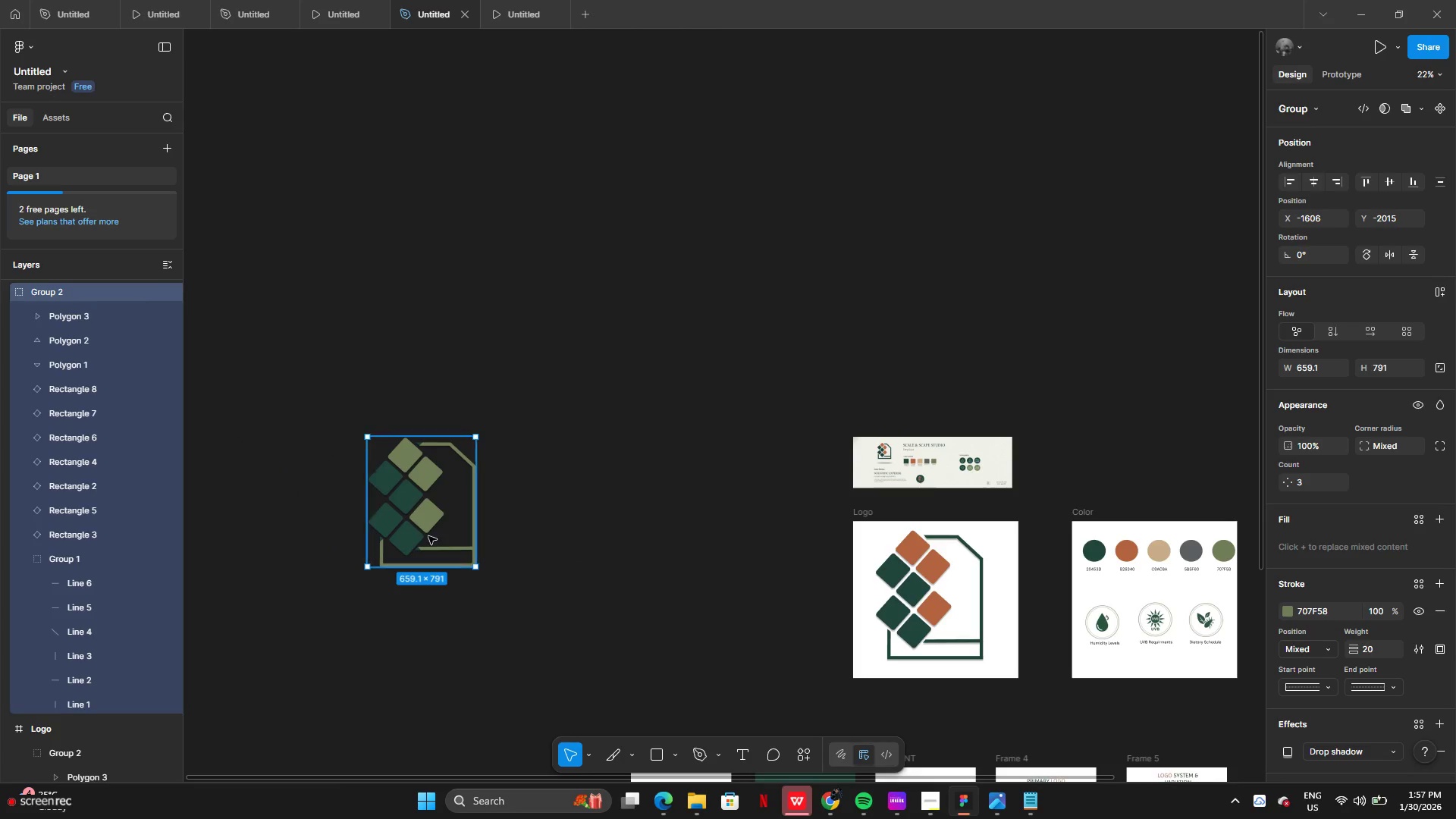 
left_click_drag(start_coordinate=[440, 534], to_coordinate=[411, 532])
 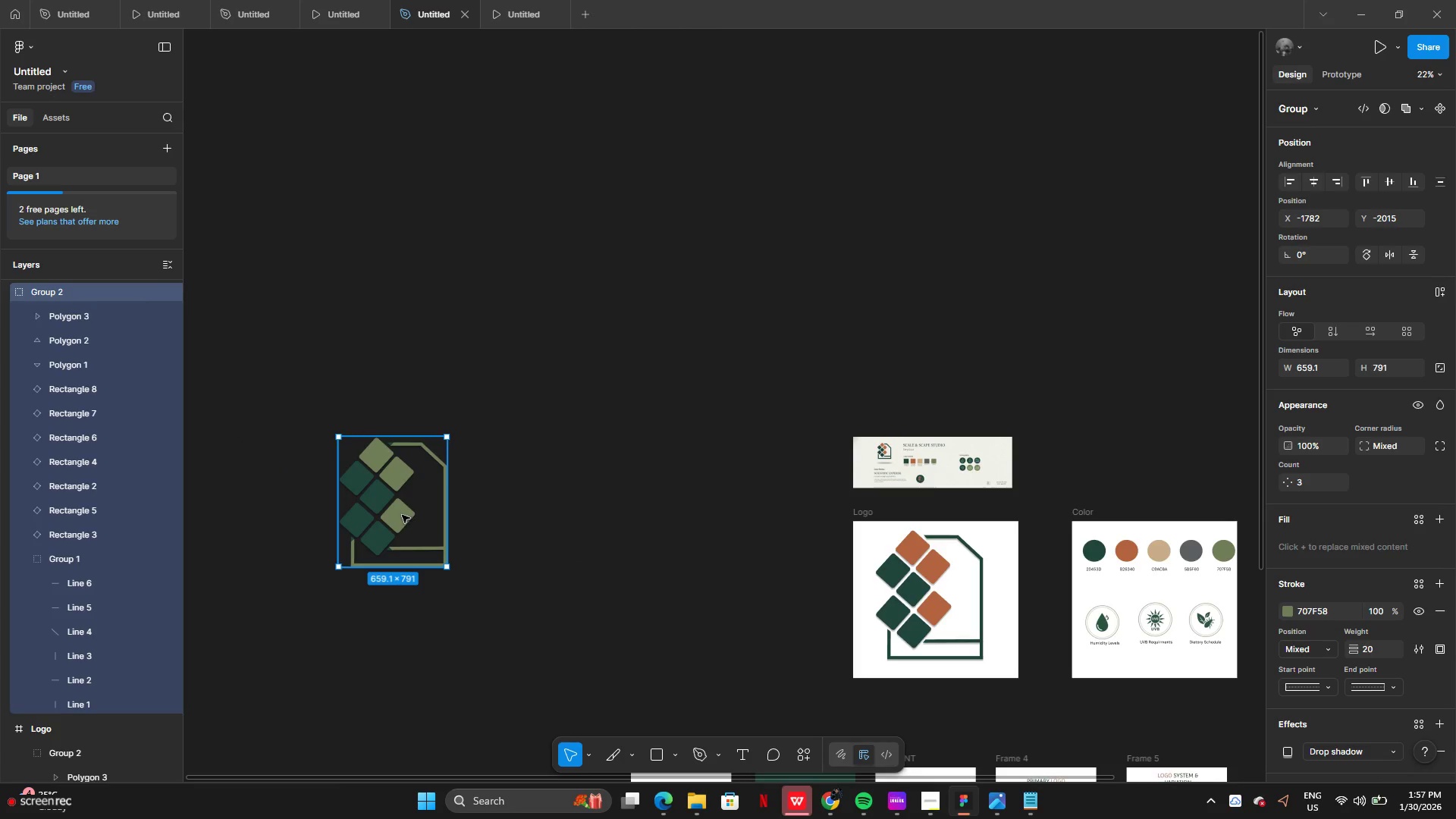 
hold_key(key=AltLeft, duration=1.51)
left_click_drag(start_coordinate=[397, 514], to_coordinate=[522, 513])
 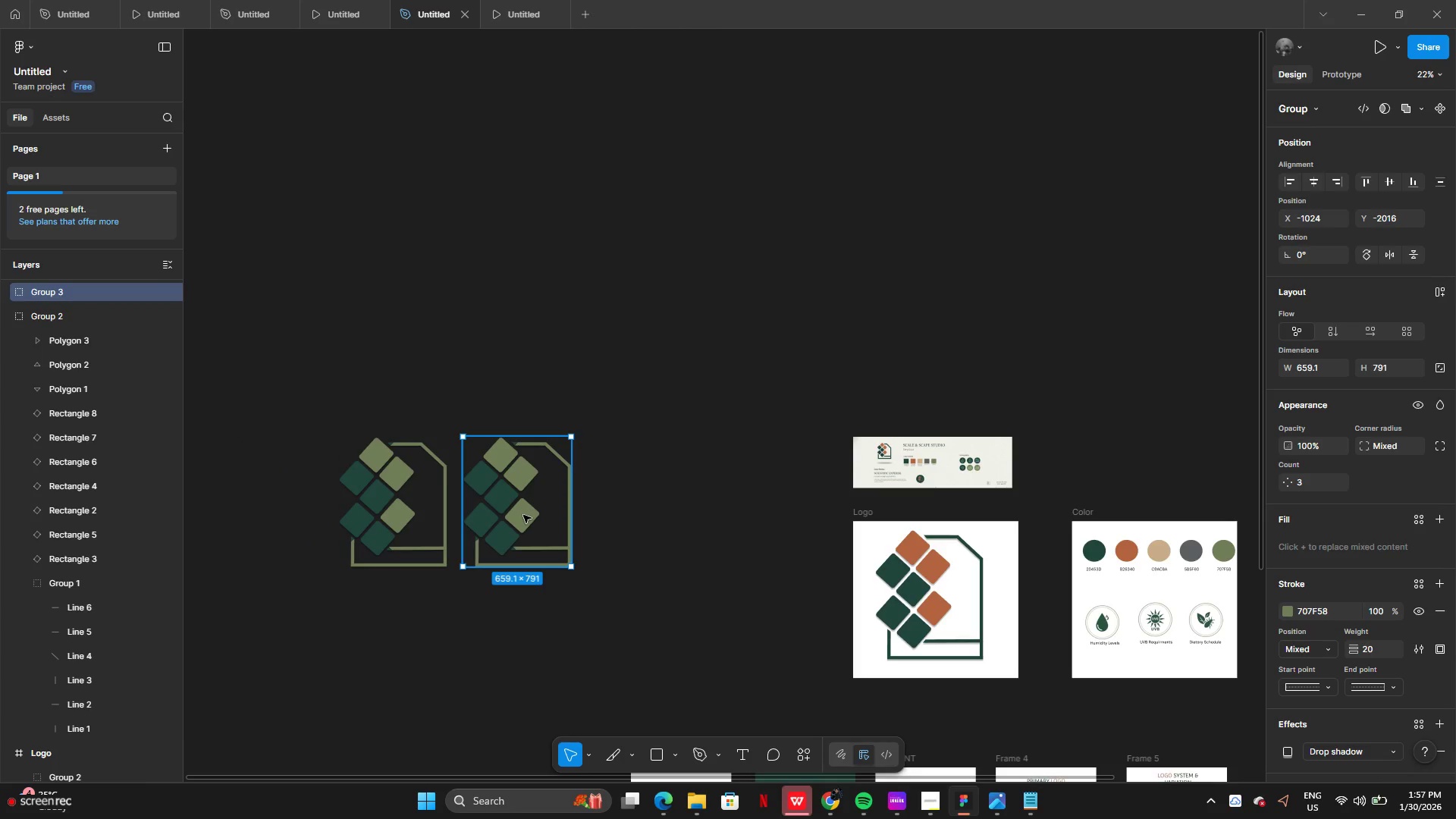 
left_click_drag(start_coordinate=[523, 515], to_coordinate=[529, 516])
 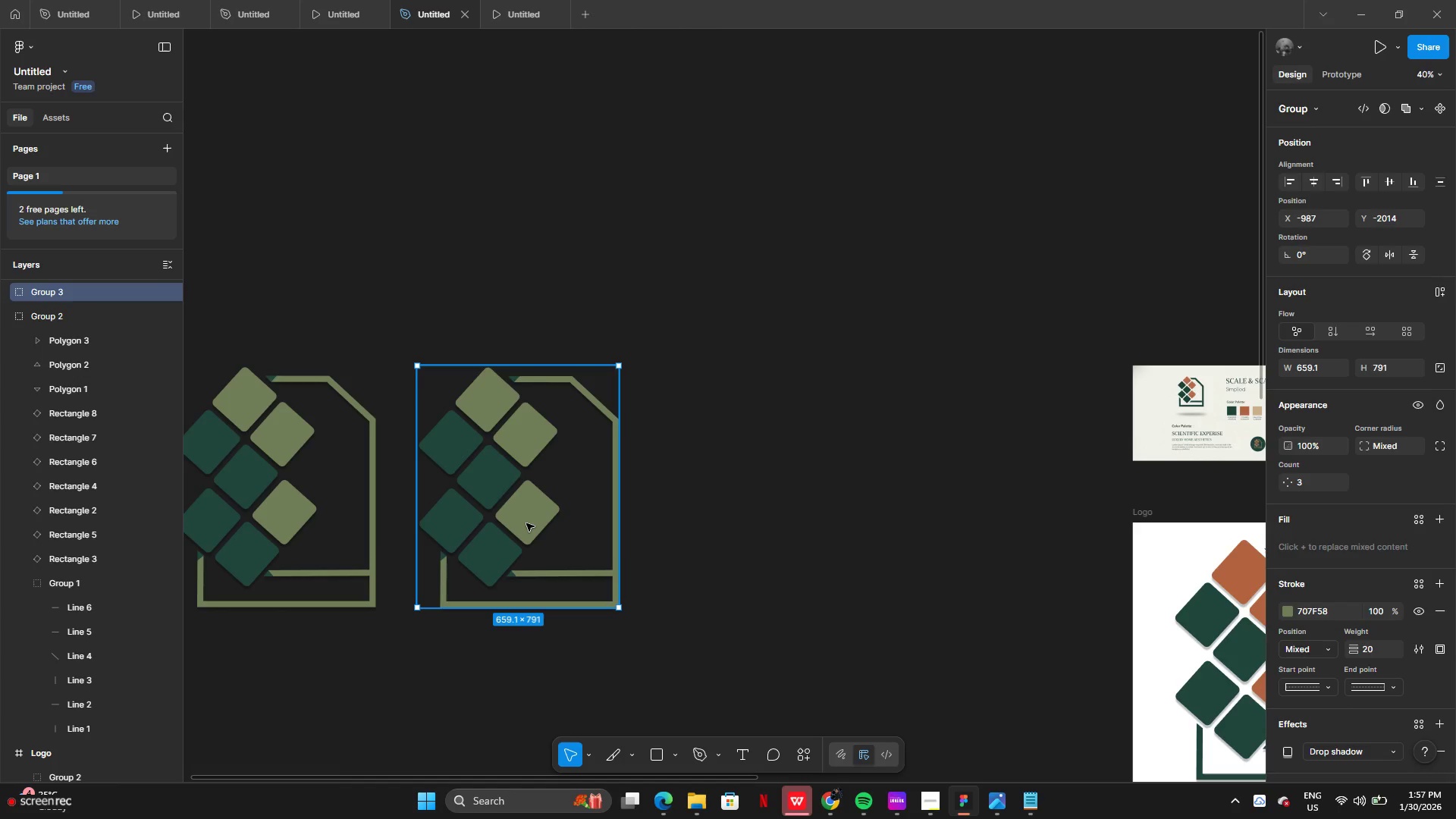 
wait(6.22)
 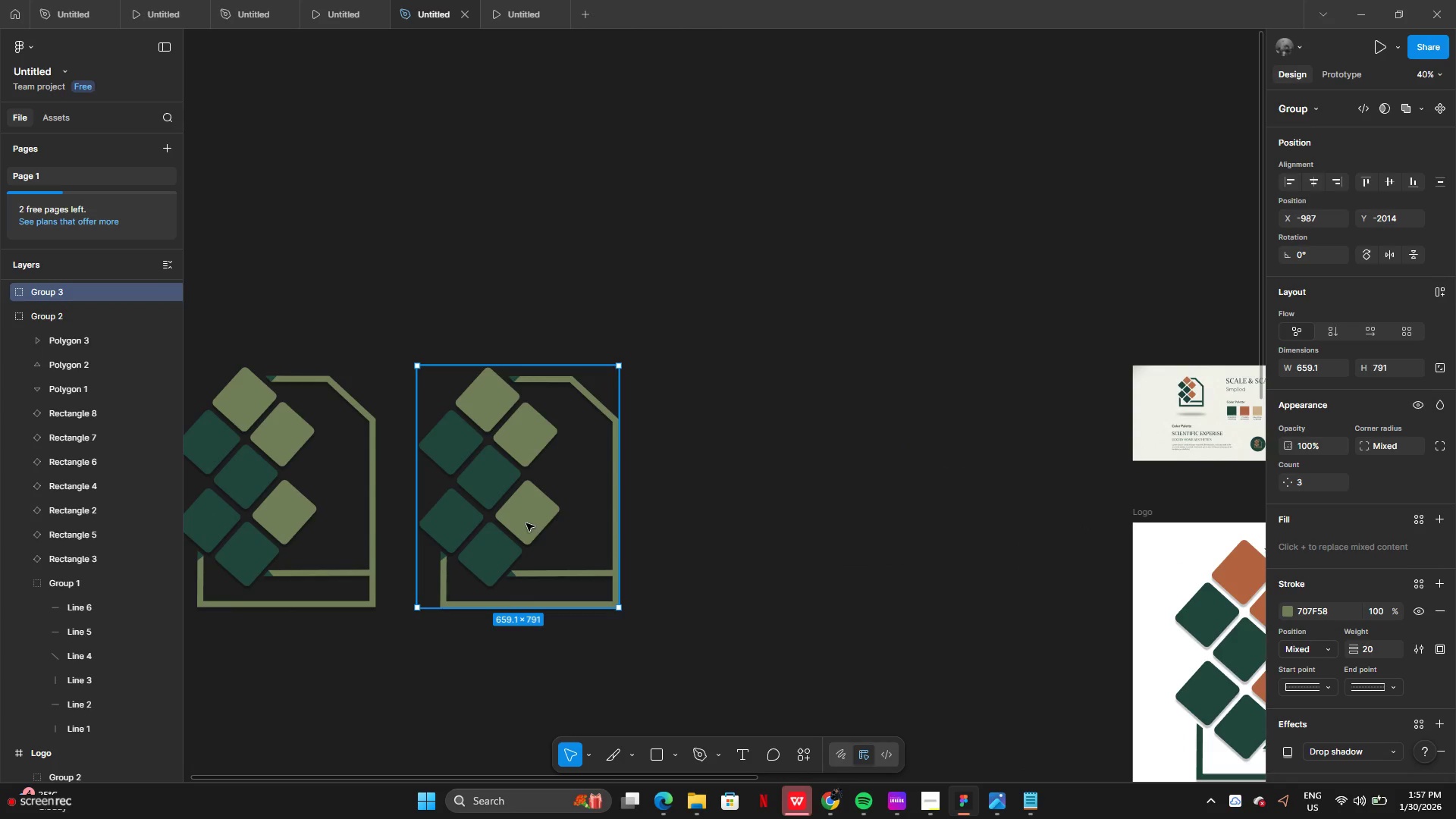 
left_click([717, 498])
 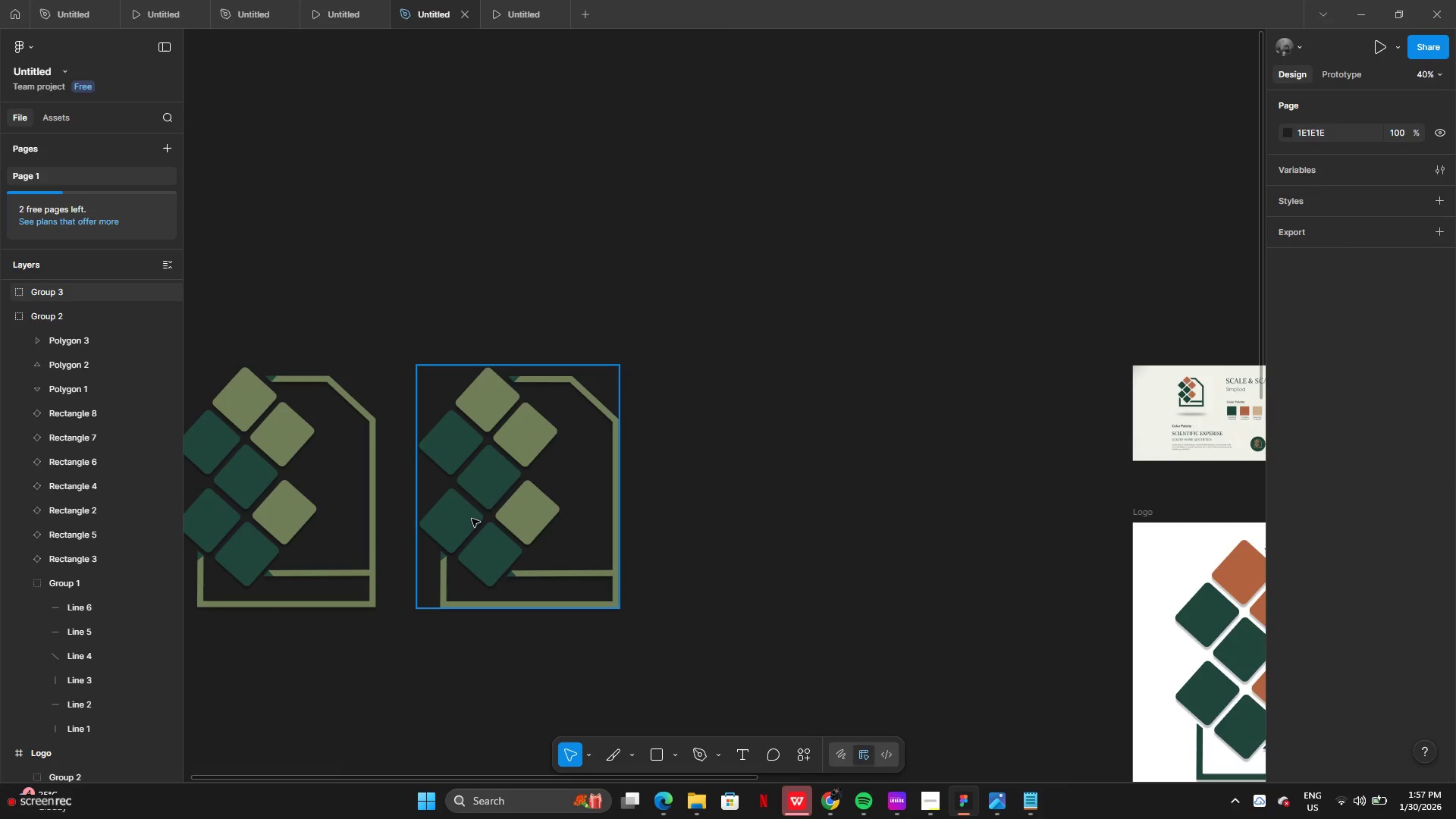 
hold_key(key=ShiftLeft, duration=1.02)
left_click([455, 523])
 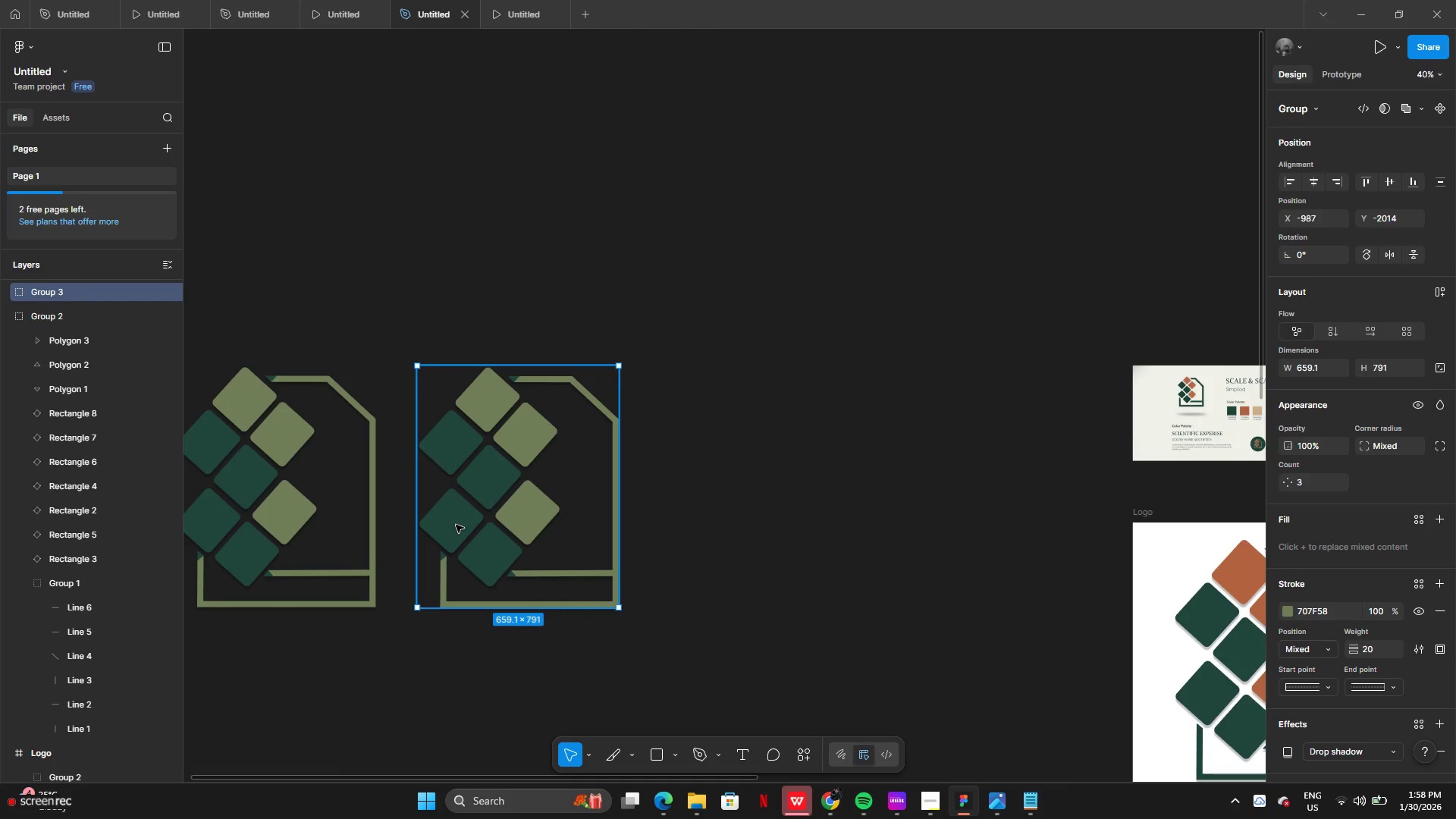 
double_click([456, 525])
 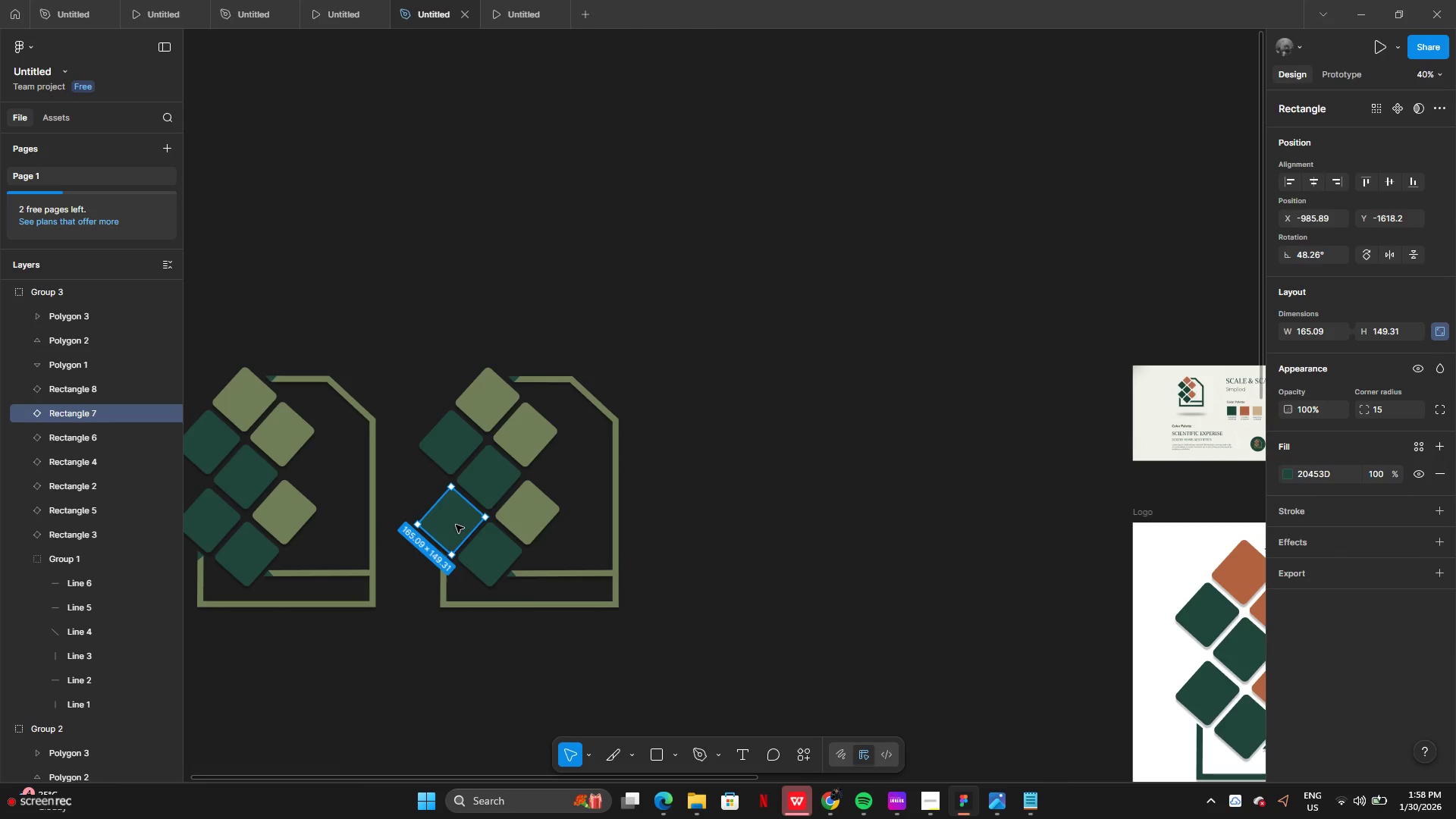 
hold_key(key=ShiftLeft, duration=1.5)
left_click([491, 475])
 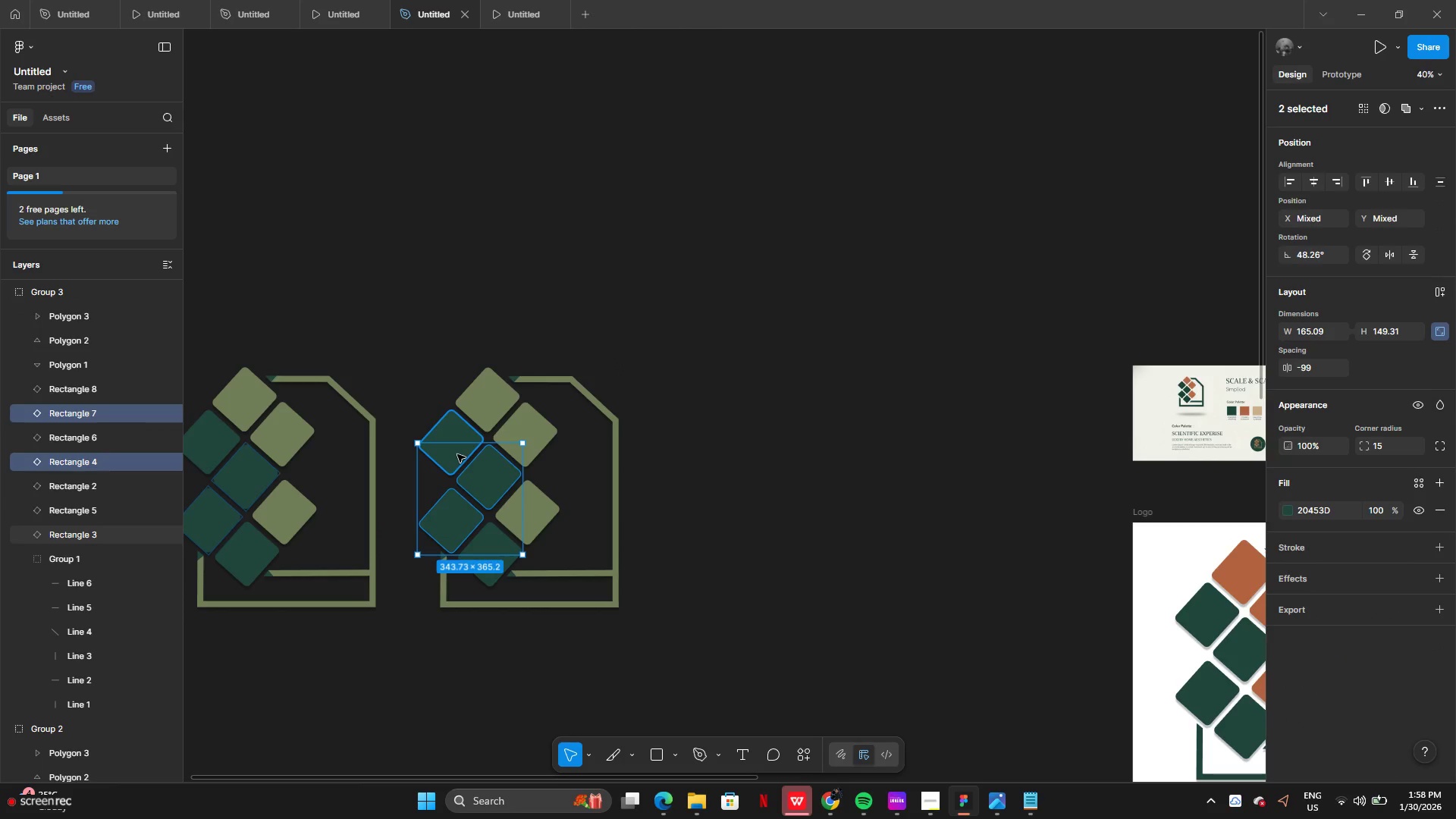 
left_click([457, 453])
 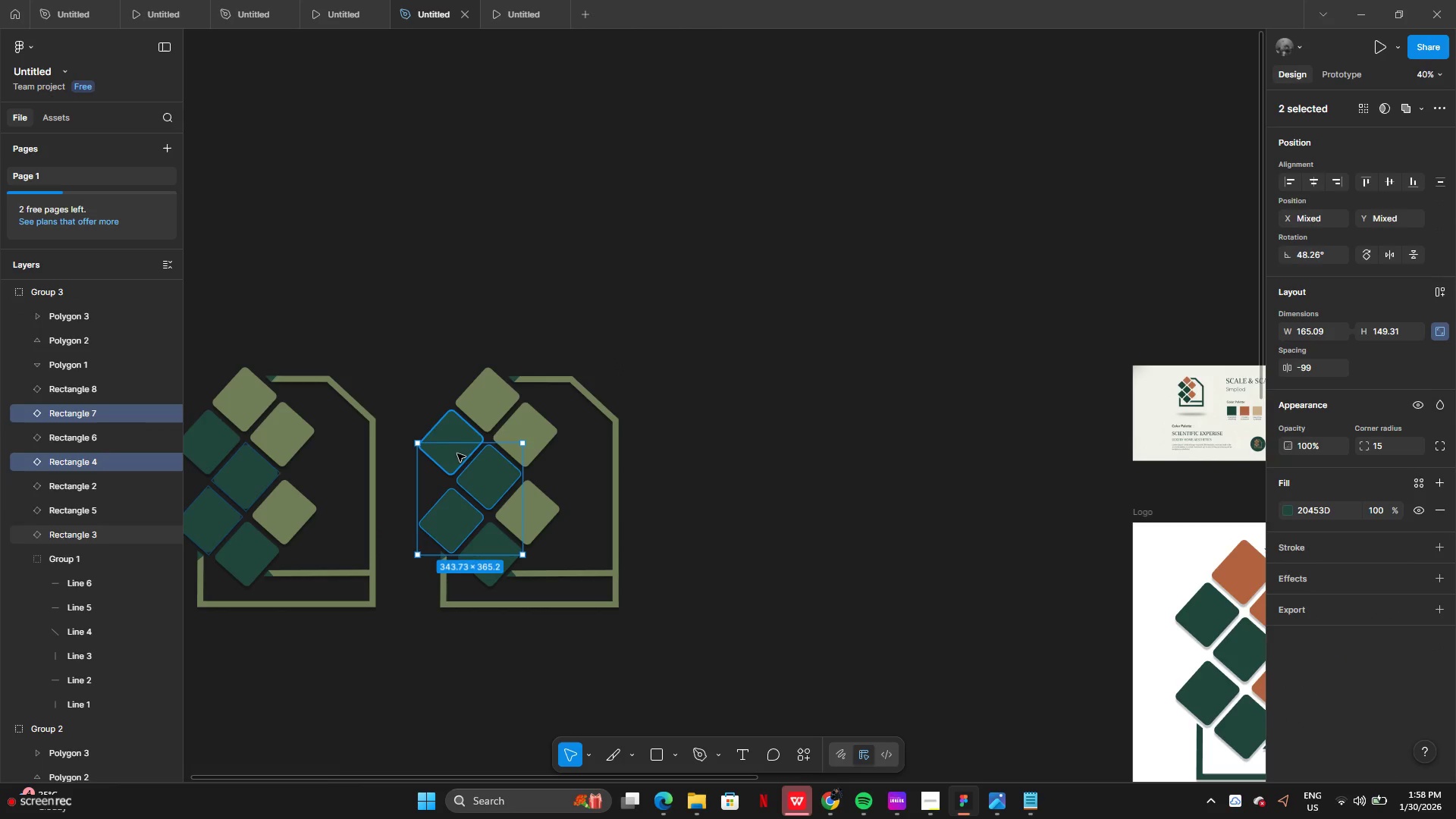 
hold_key(key=ShiftLeft, duration=1.5)
left_click([488, 535])
 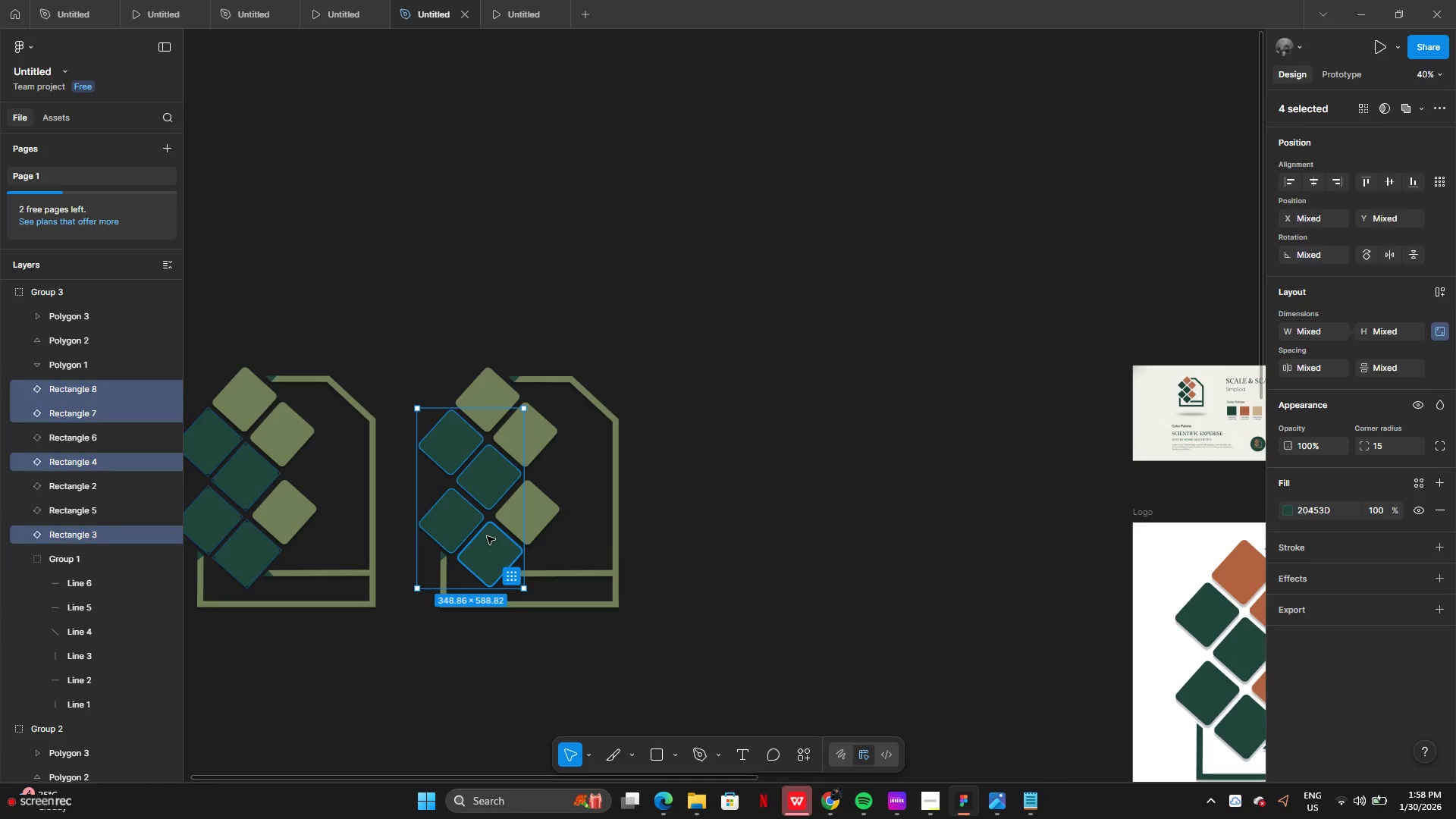 
key(Shift+ShiftLeft)
 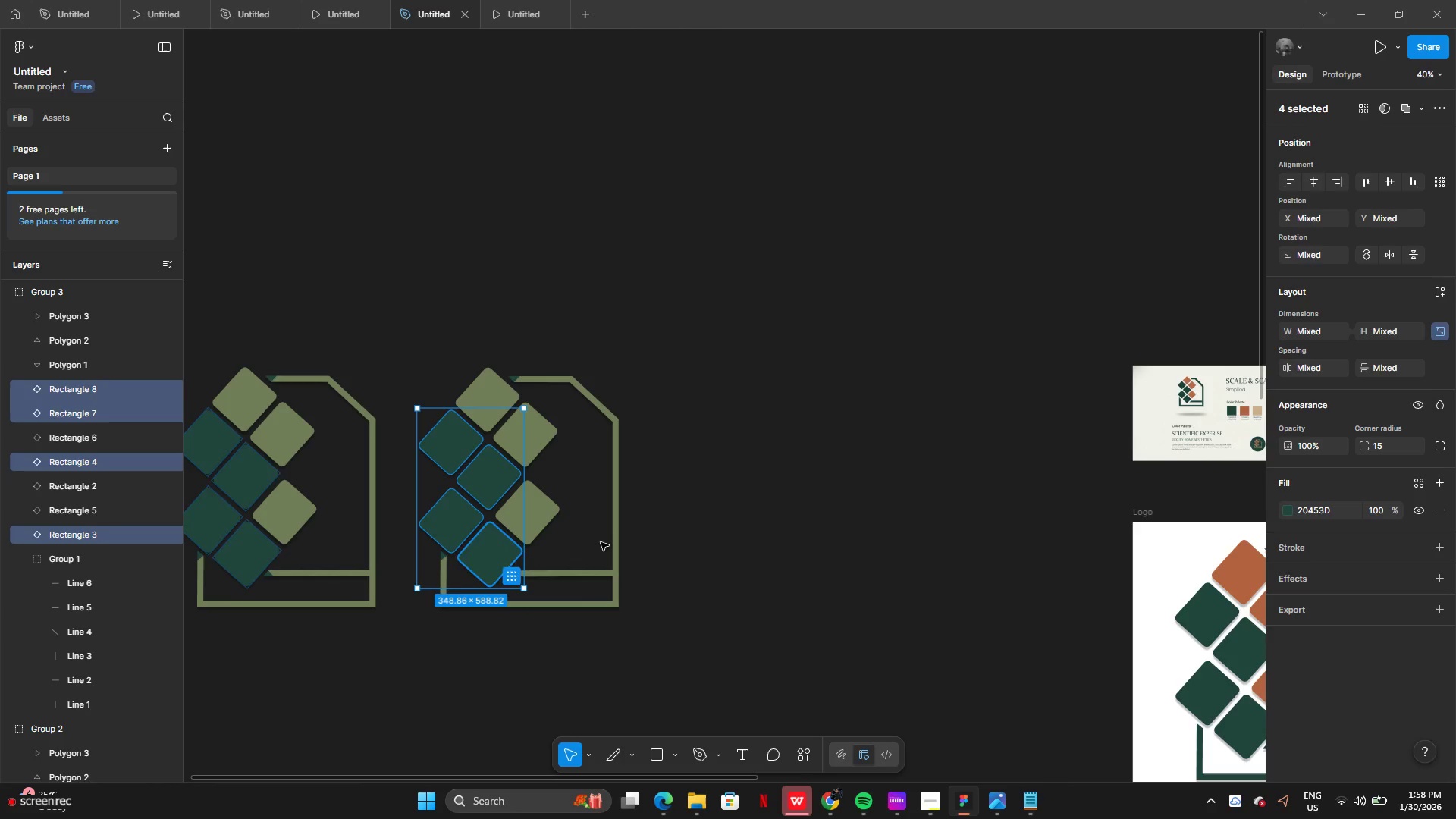 
hold_key(key=ShiftLeft, duration=13.72)
left_click([1288, 507])
 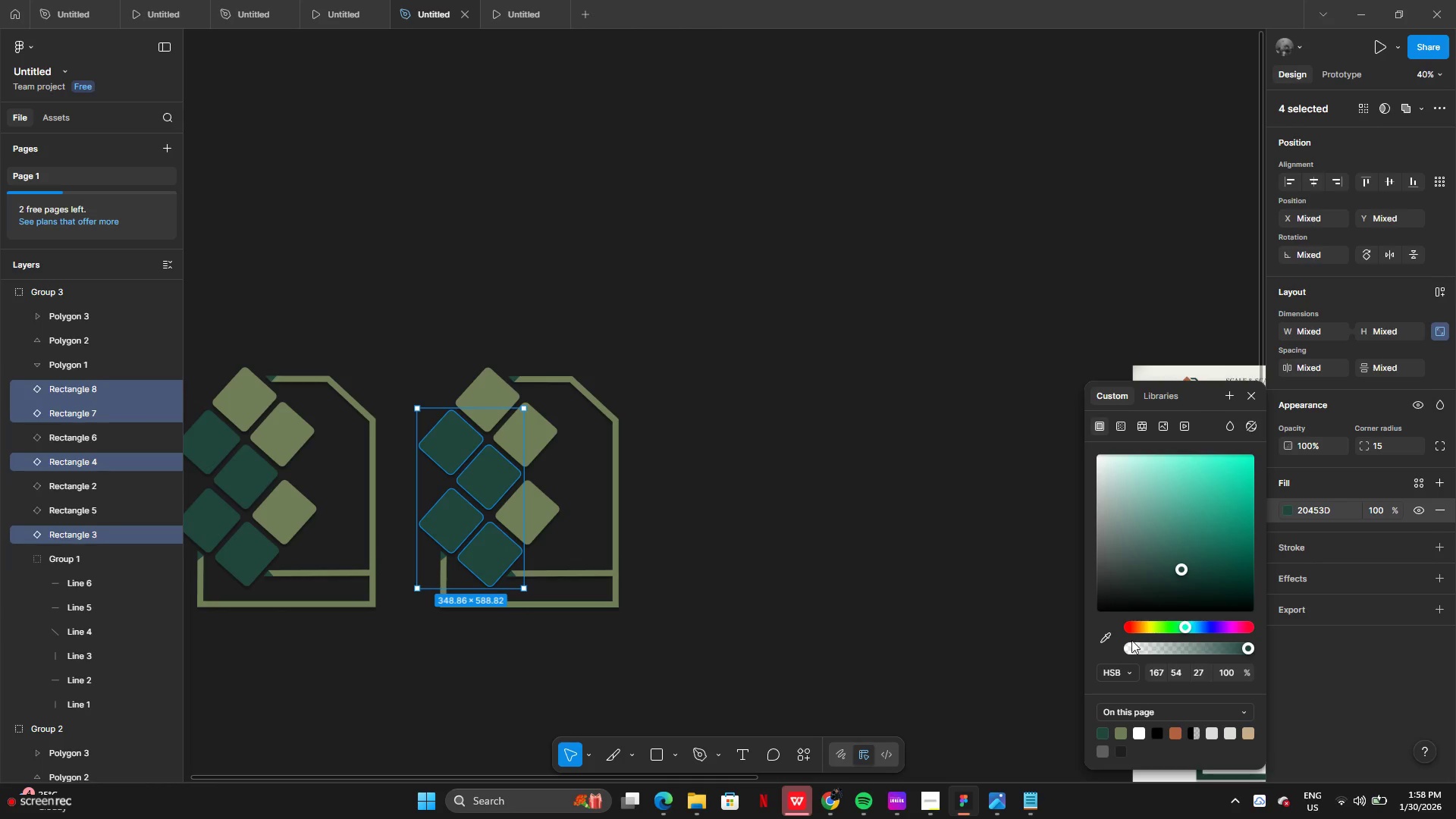 
left_click([1109, 636])
 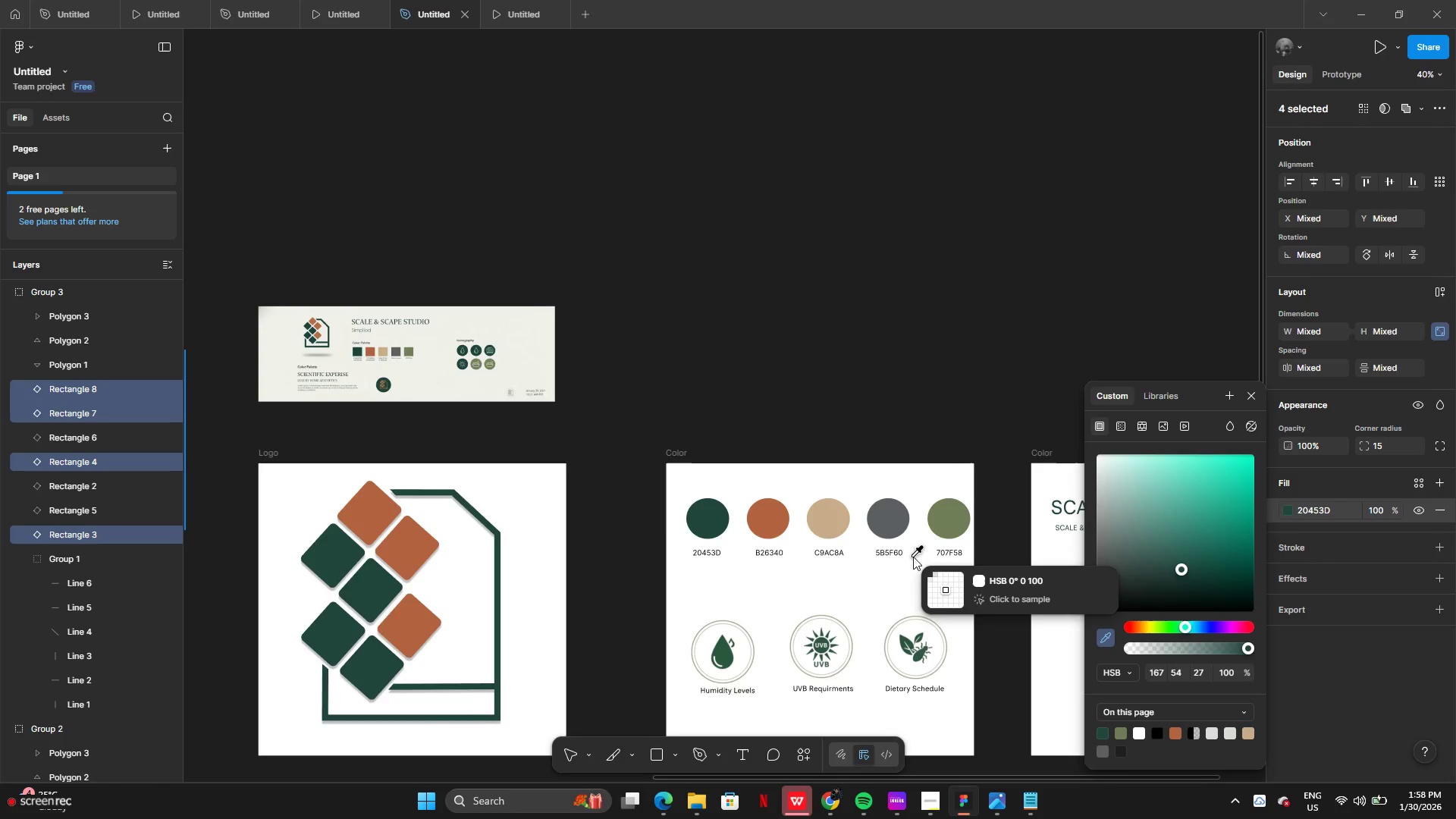 
left_click([875, 516])
 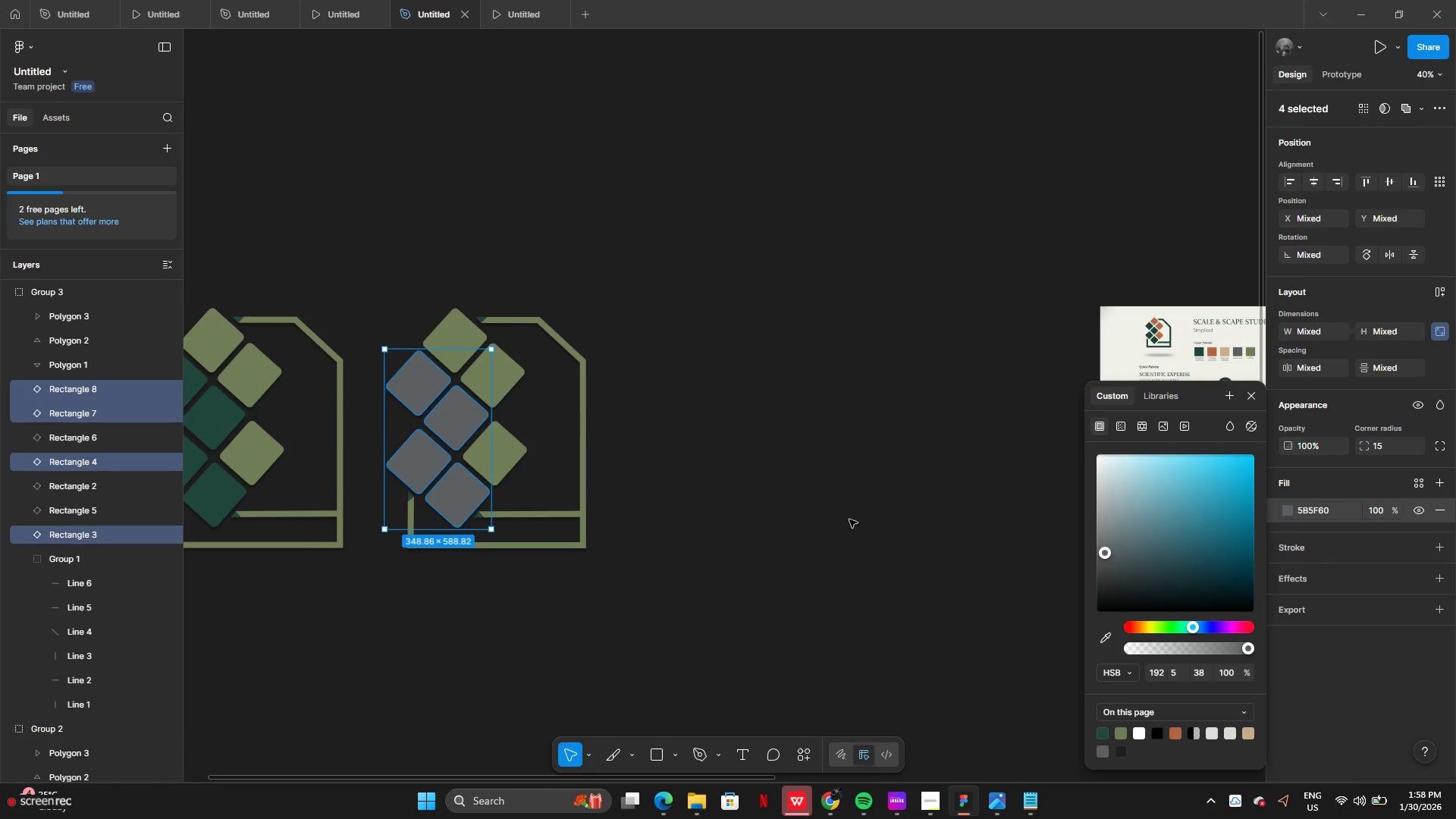 
left_click([752, 509])
 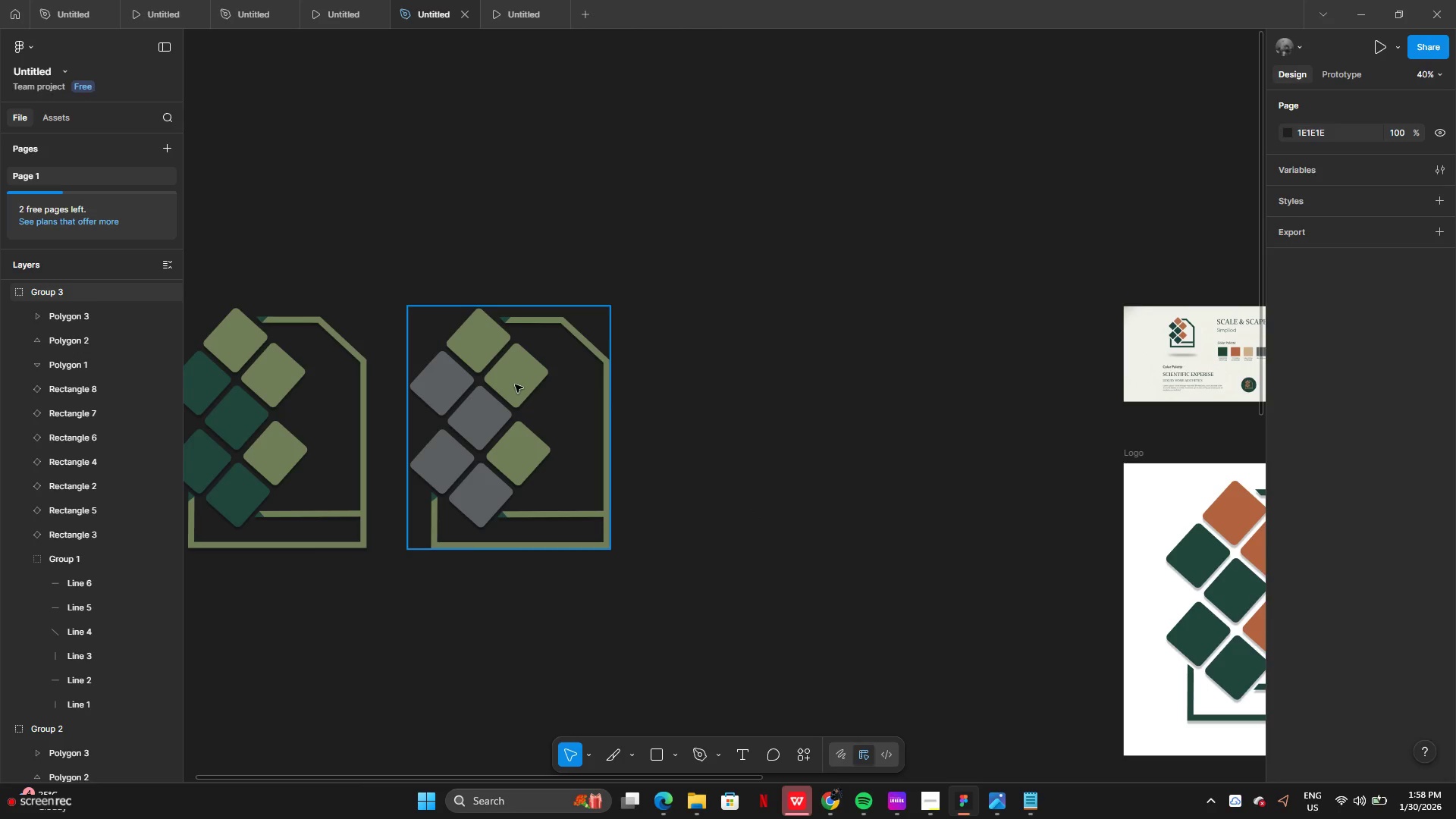 
hold_key(key=ShiftLeft, duration=1.08)
double_click([516, 381])
 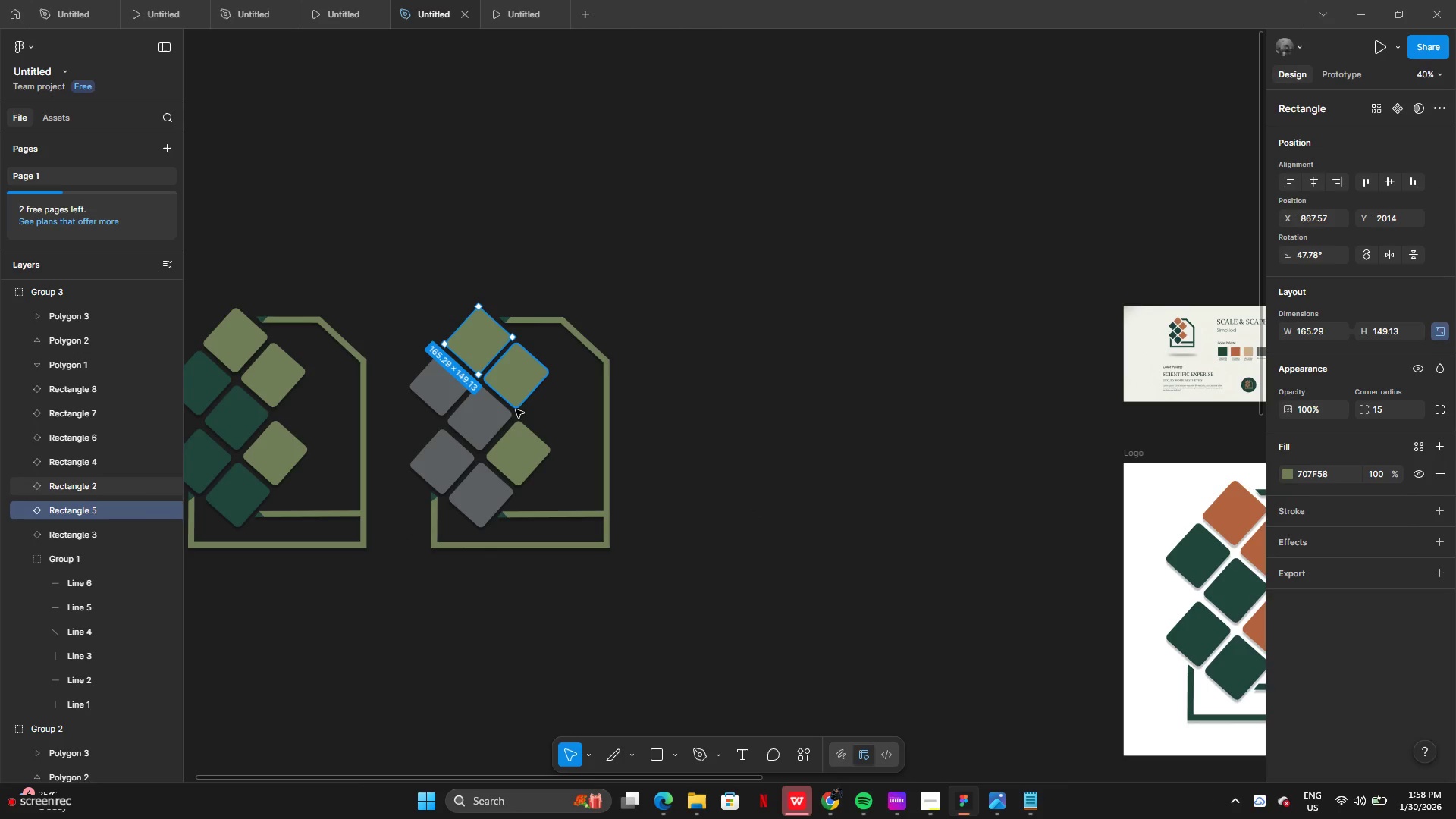 
left_click([522, 450])
 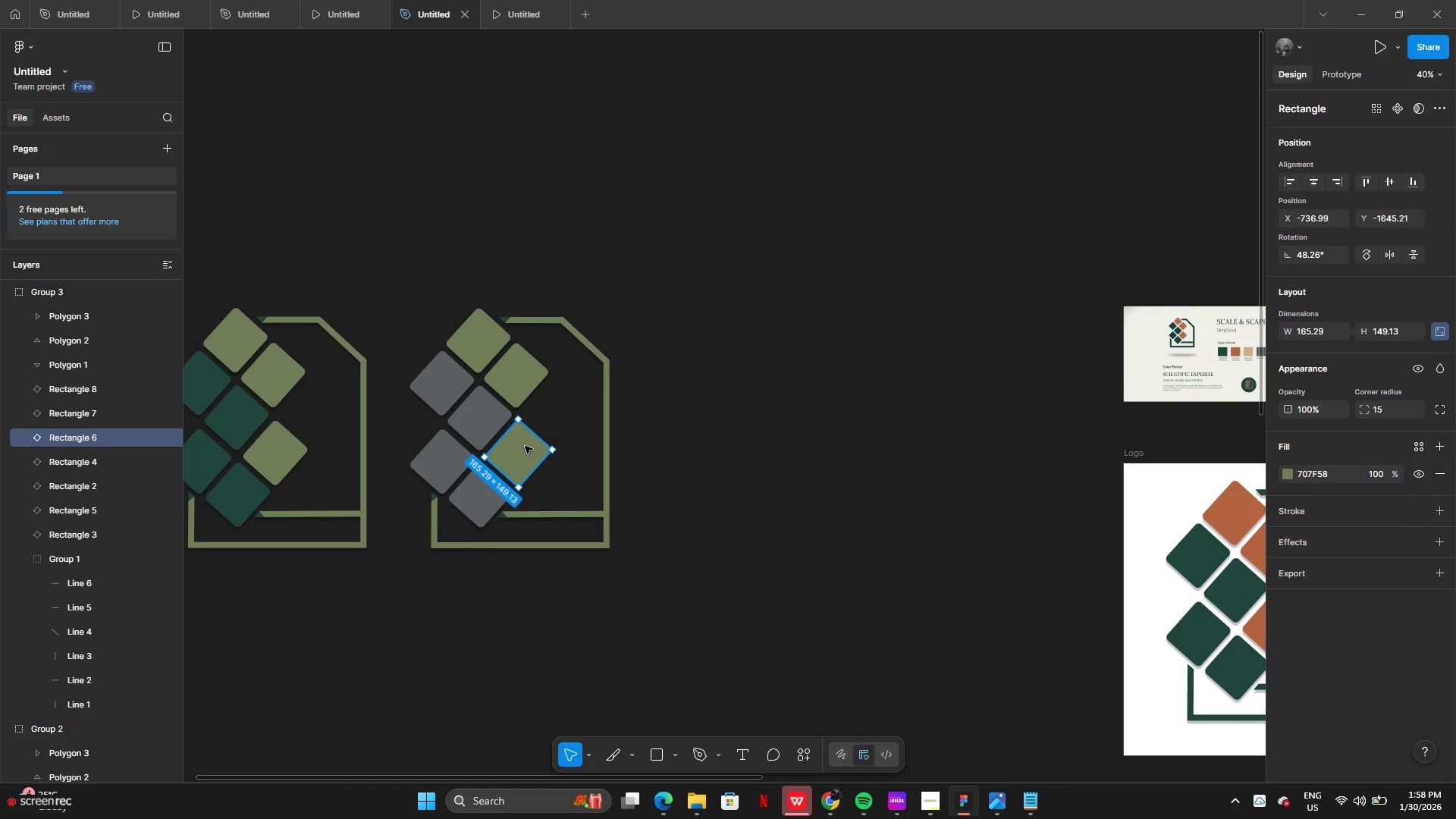 
hold_key(key=ShiftLeft, duration=1.14)
left_click([529, 457])
 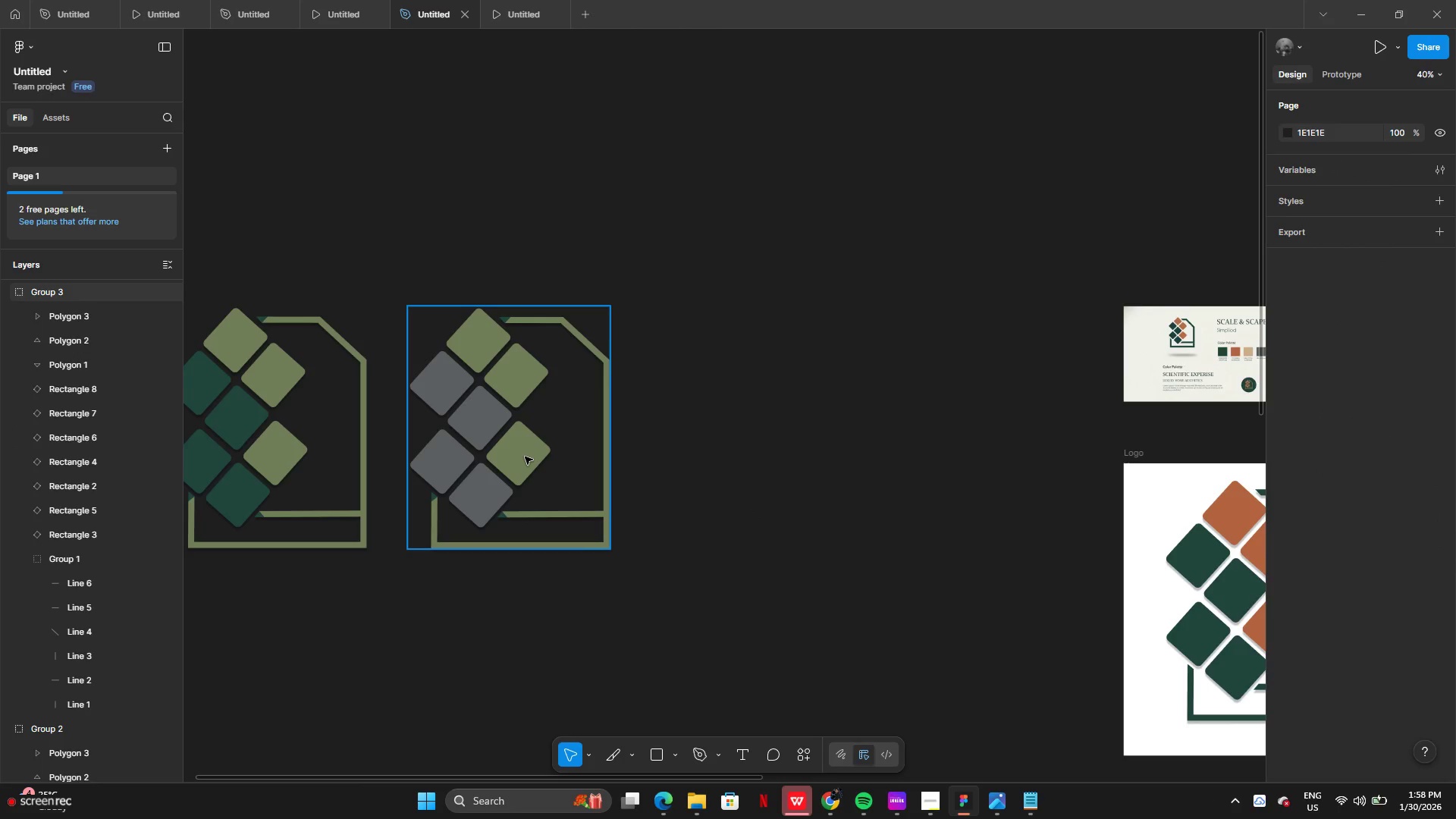 
hold_key(key=ShiftLeft, duration=1.52)
double_click([525, 457])
 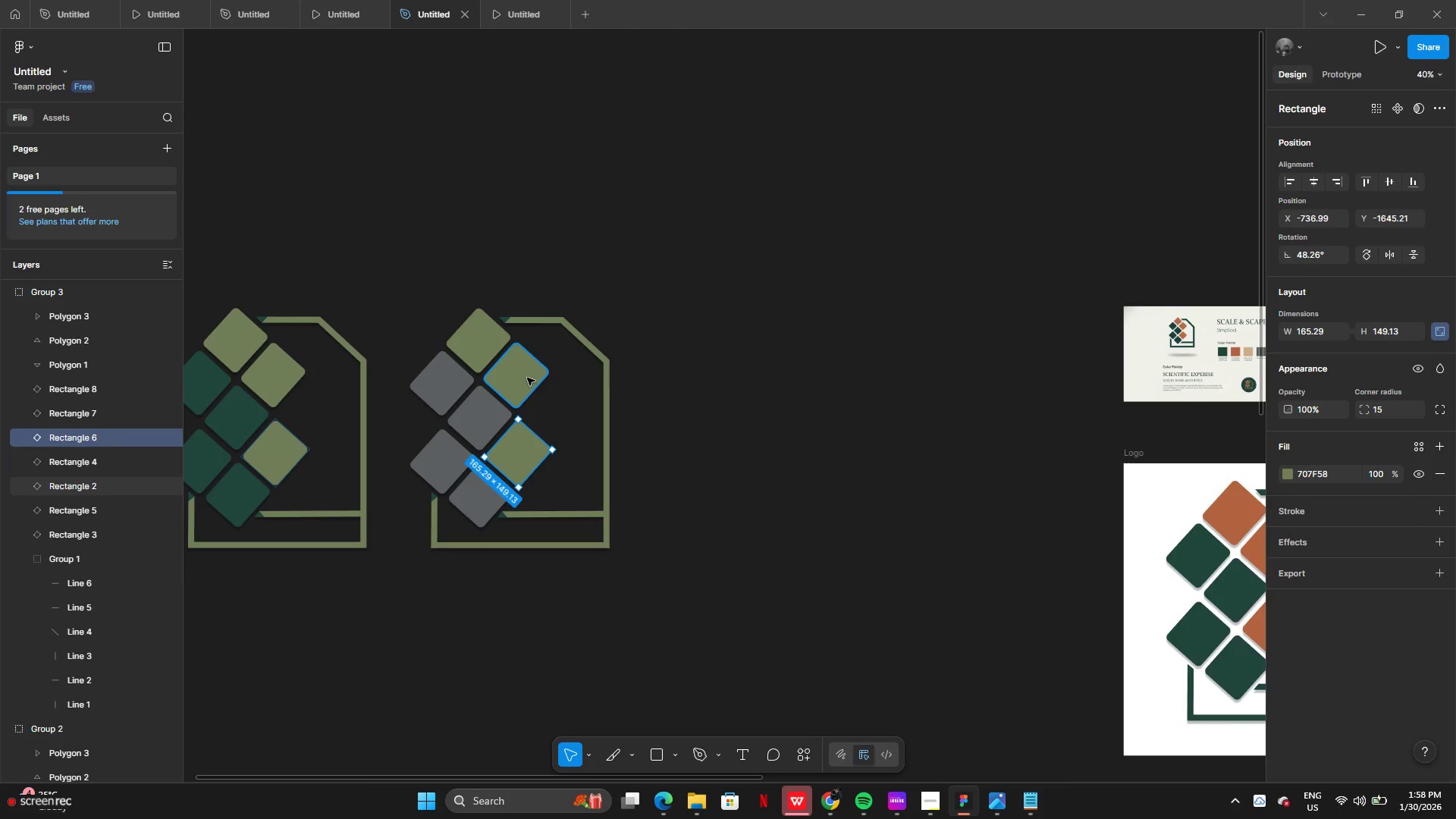 
left_click([526, 375])
 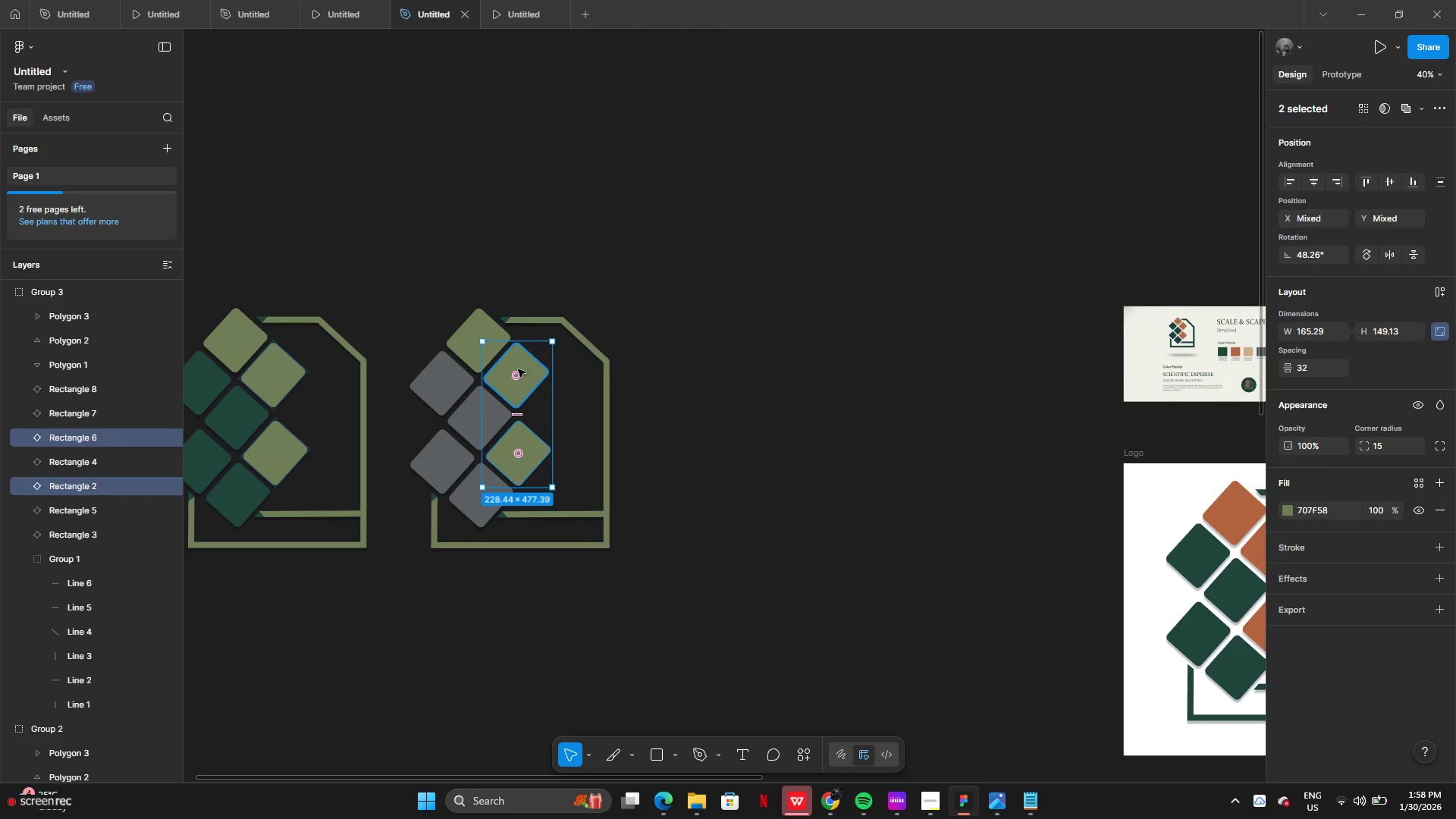 
hold_key(key=ShiftLeft, duration=1.51)
left_click([477, 320])
 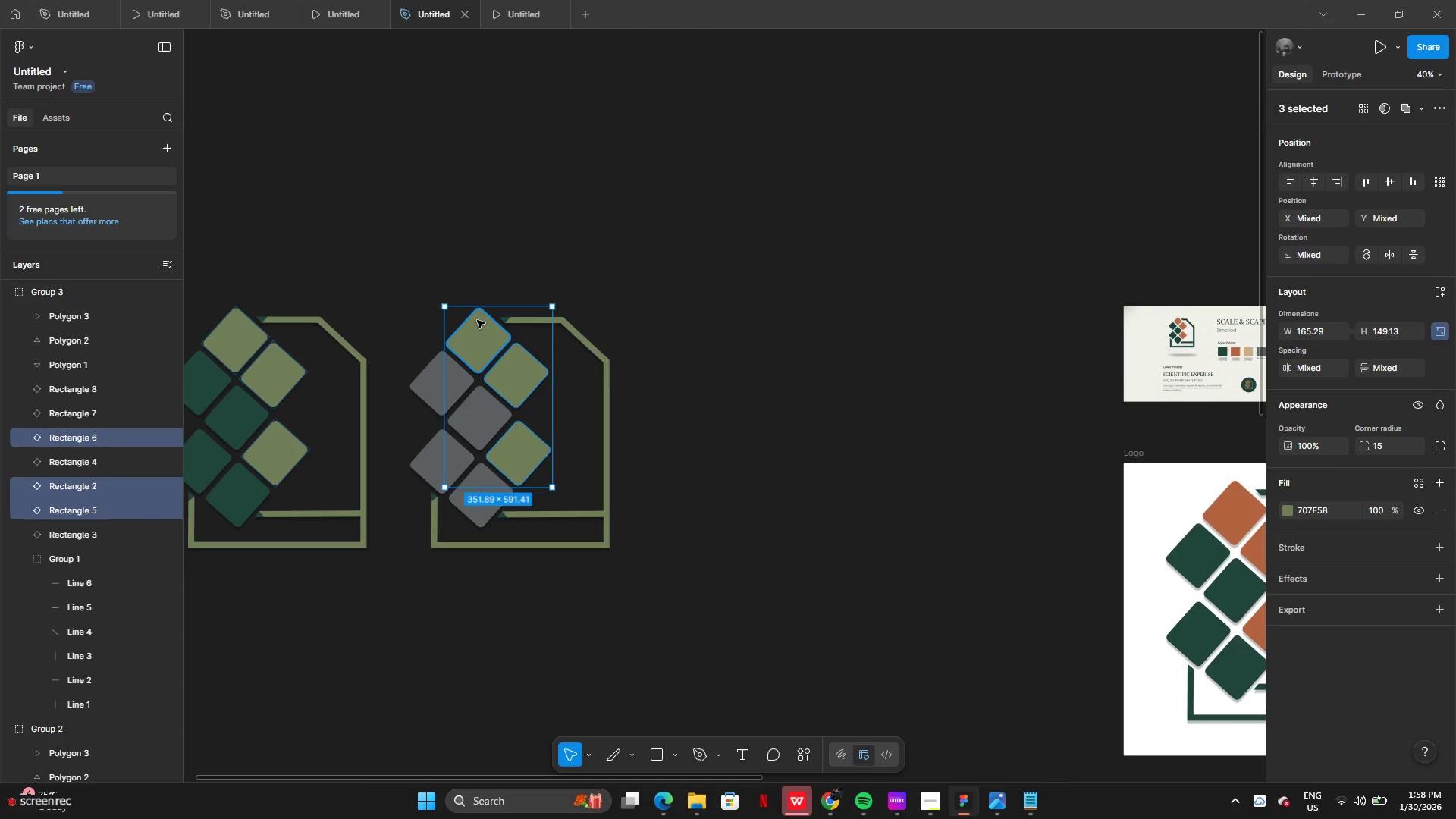 
key(Shift+ShiftLeft)
 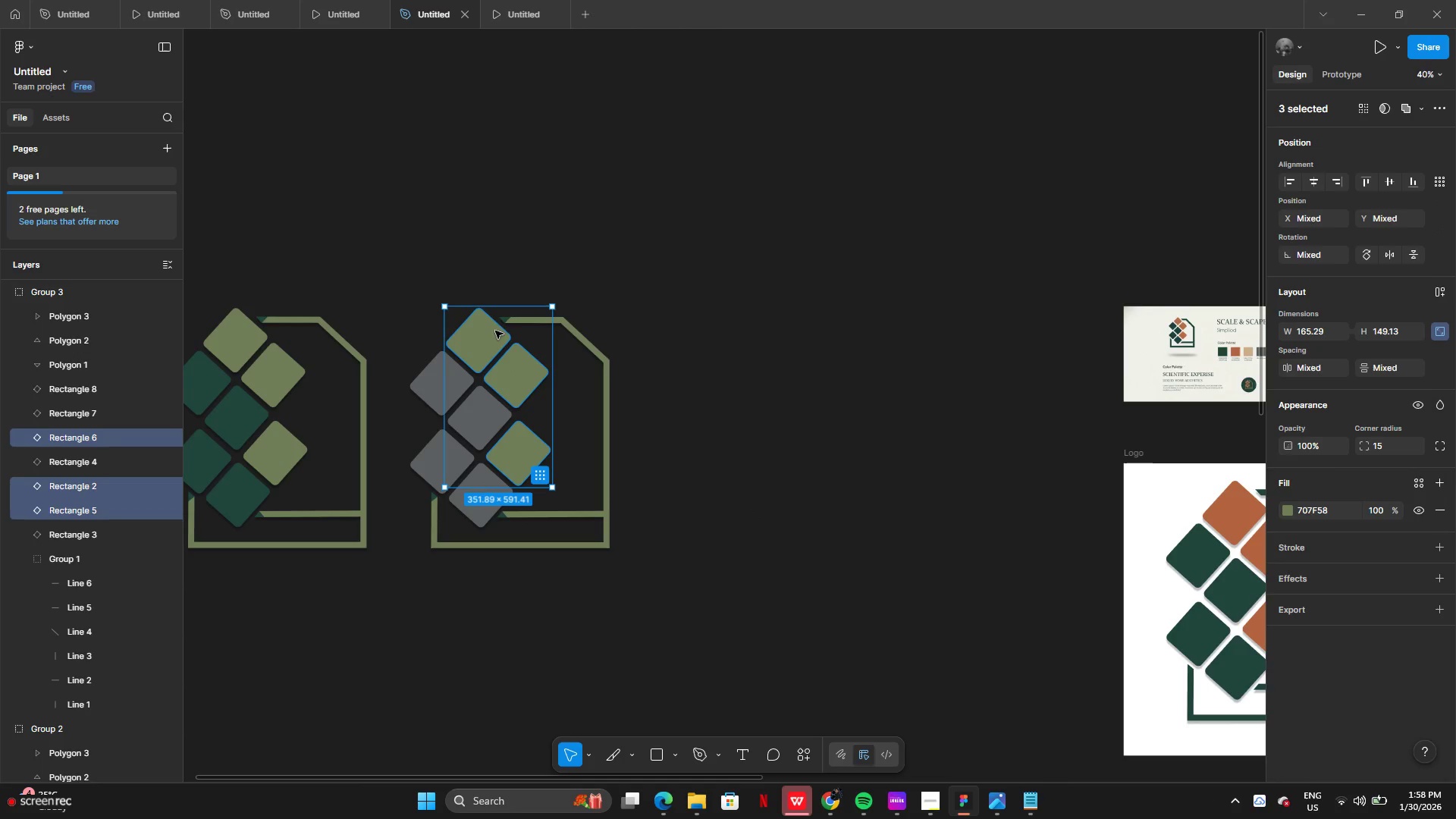 
key(Shift+ShiftLeft)
 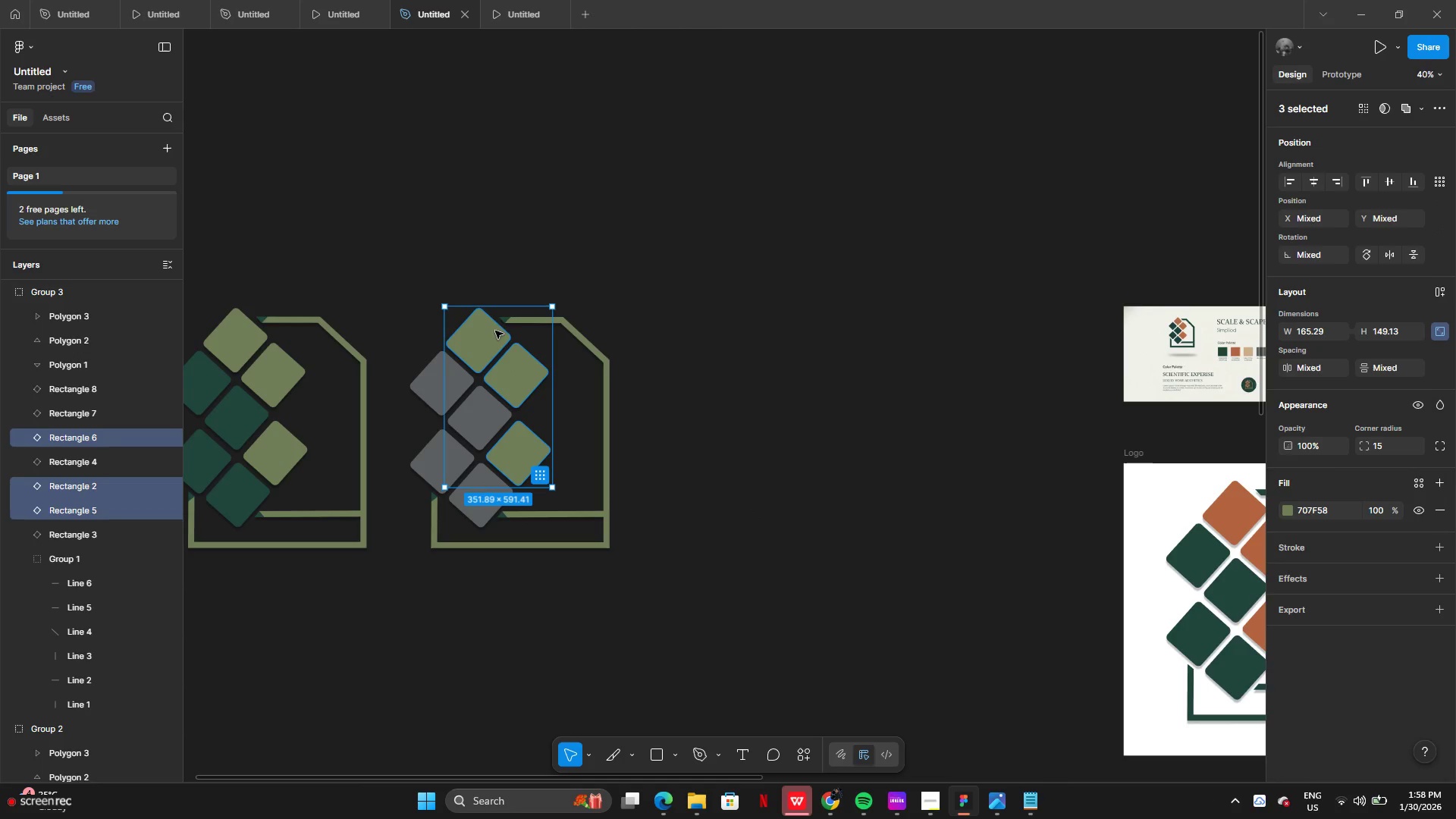 
key(Shift+ShiftLeft)
 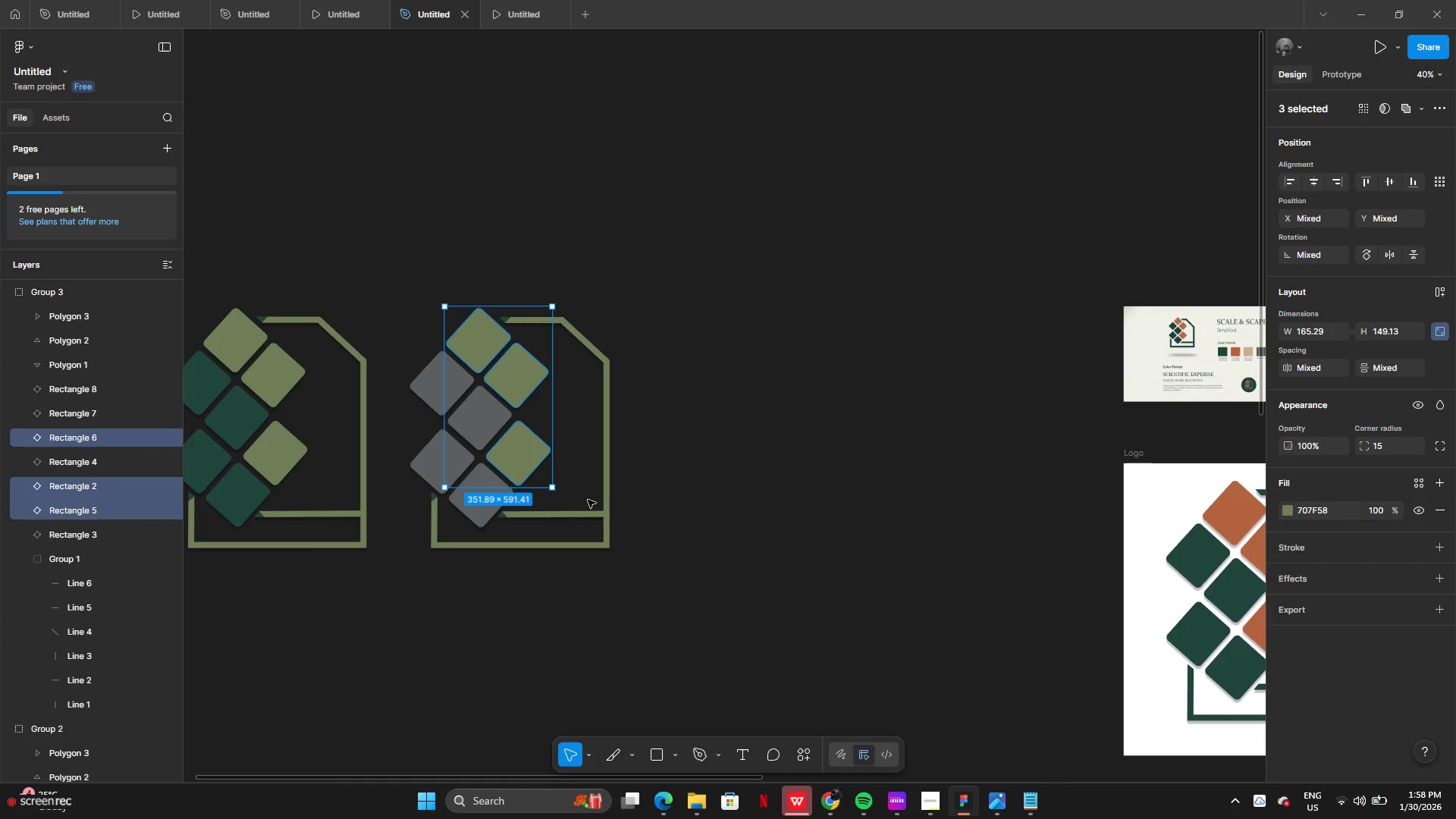 
hold_key(key=ShiftLeft, duration=0.78)
 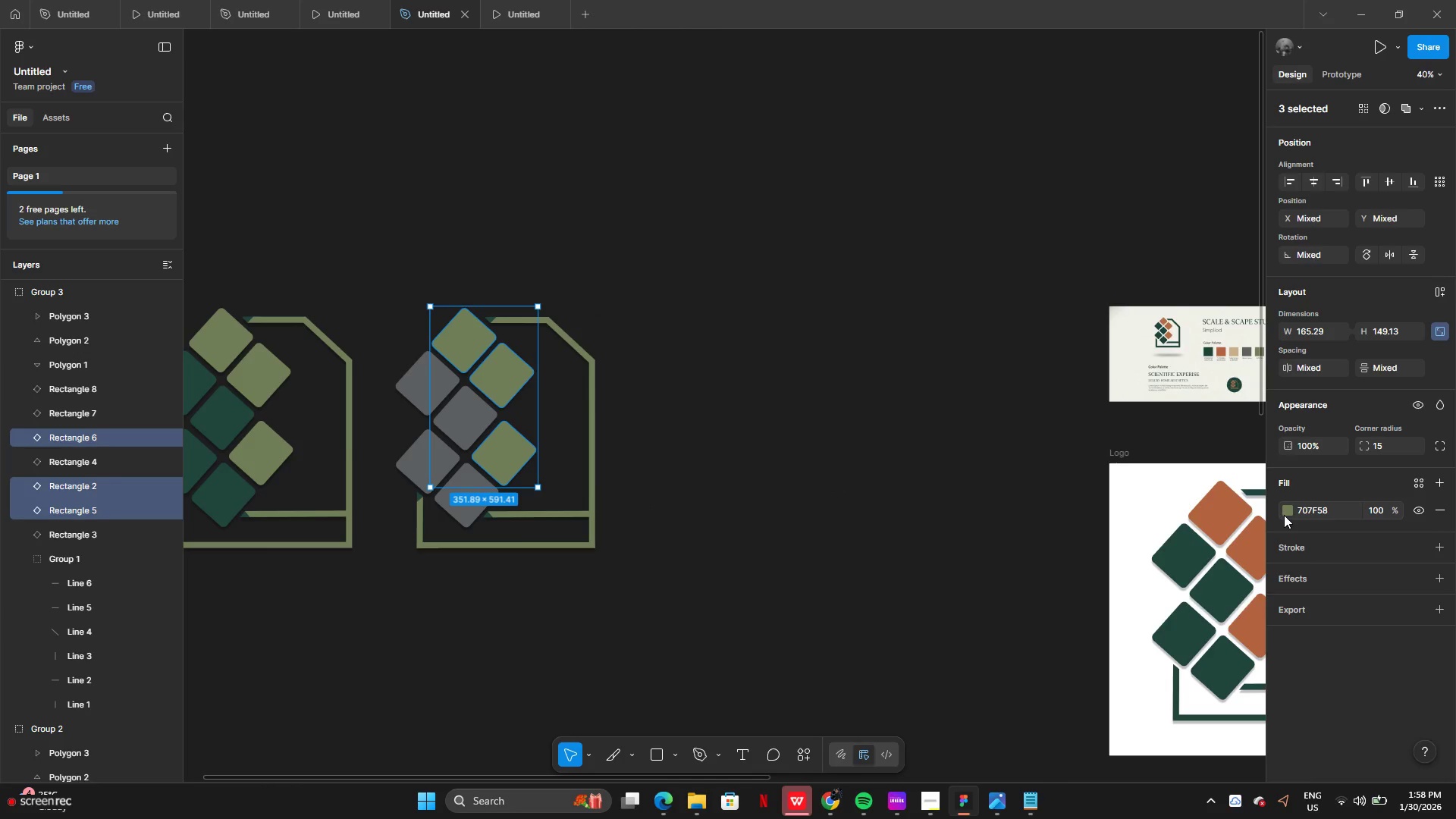 
left_click([1291, 510])
 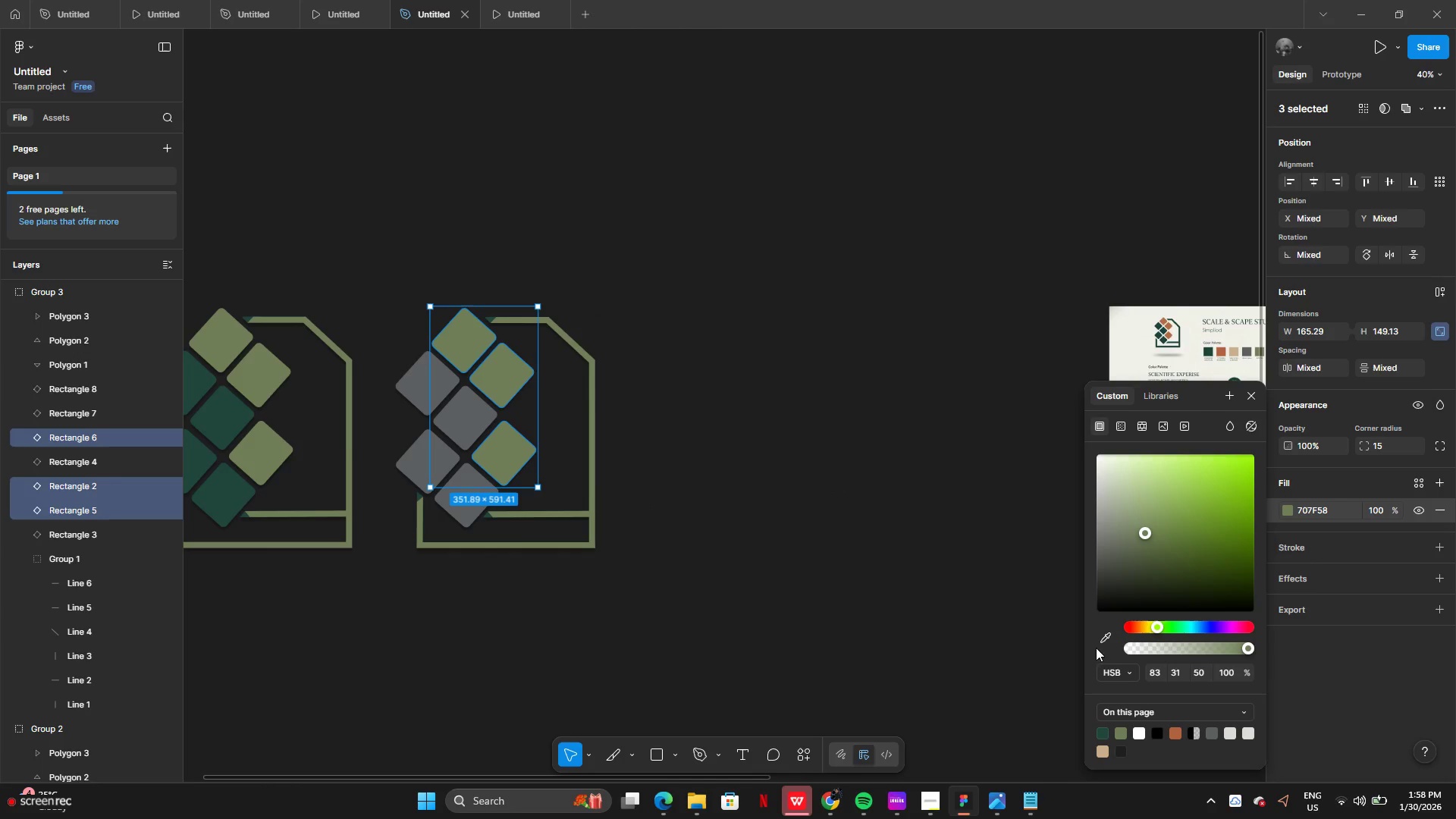 
left_click([1112, 635])
 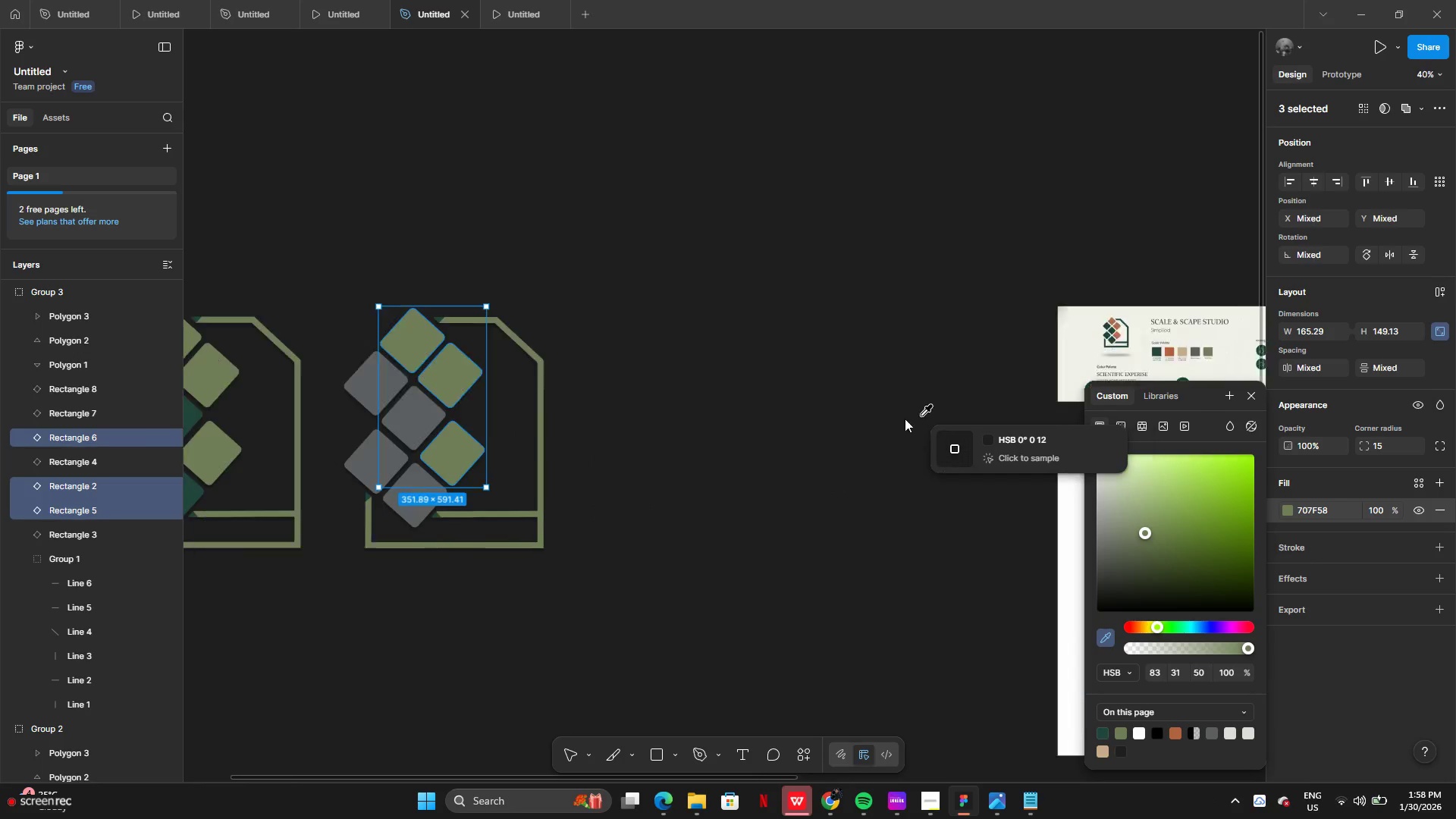 
wait(5.1)
 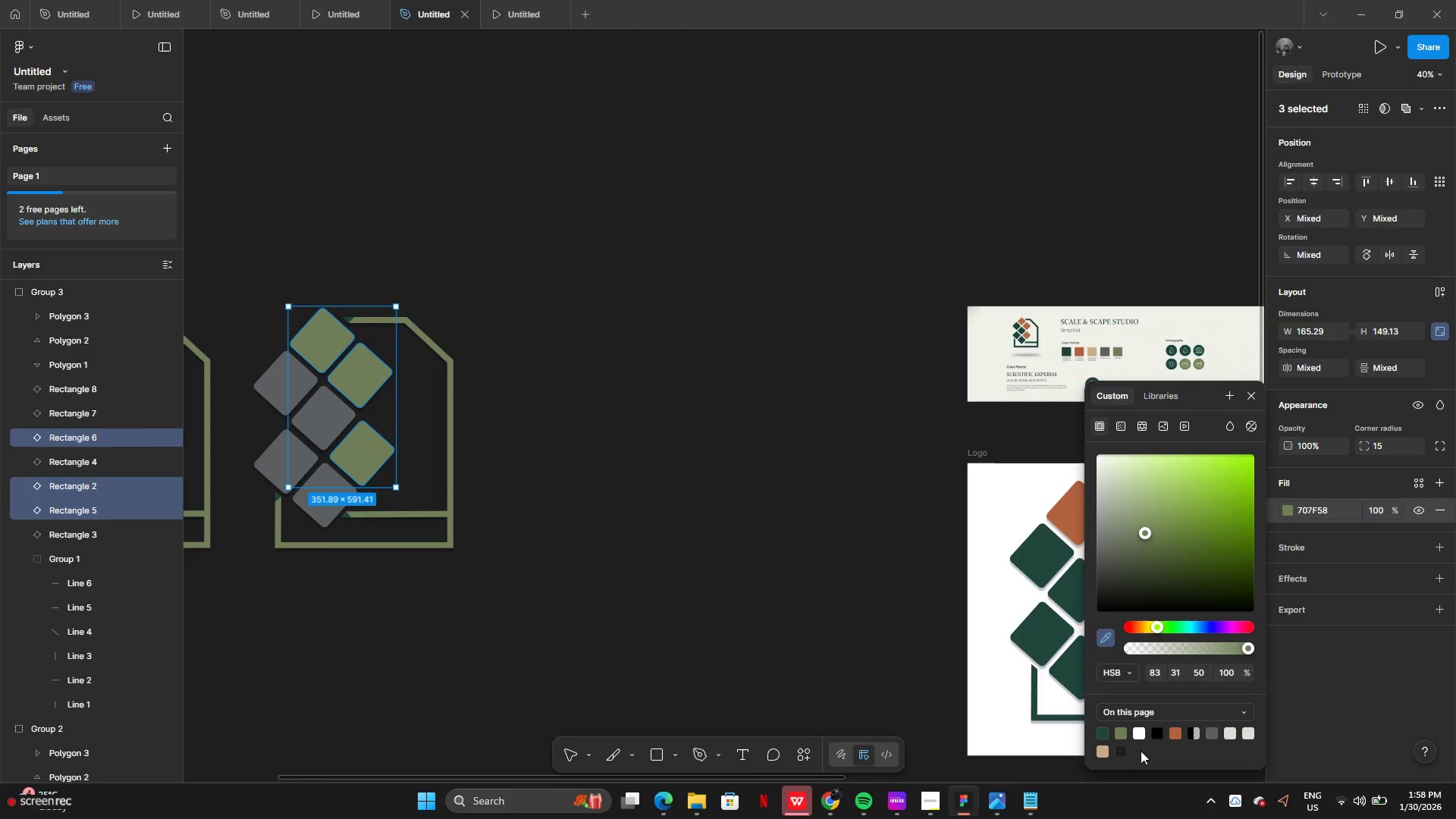 
mouse_move([951, 445])
 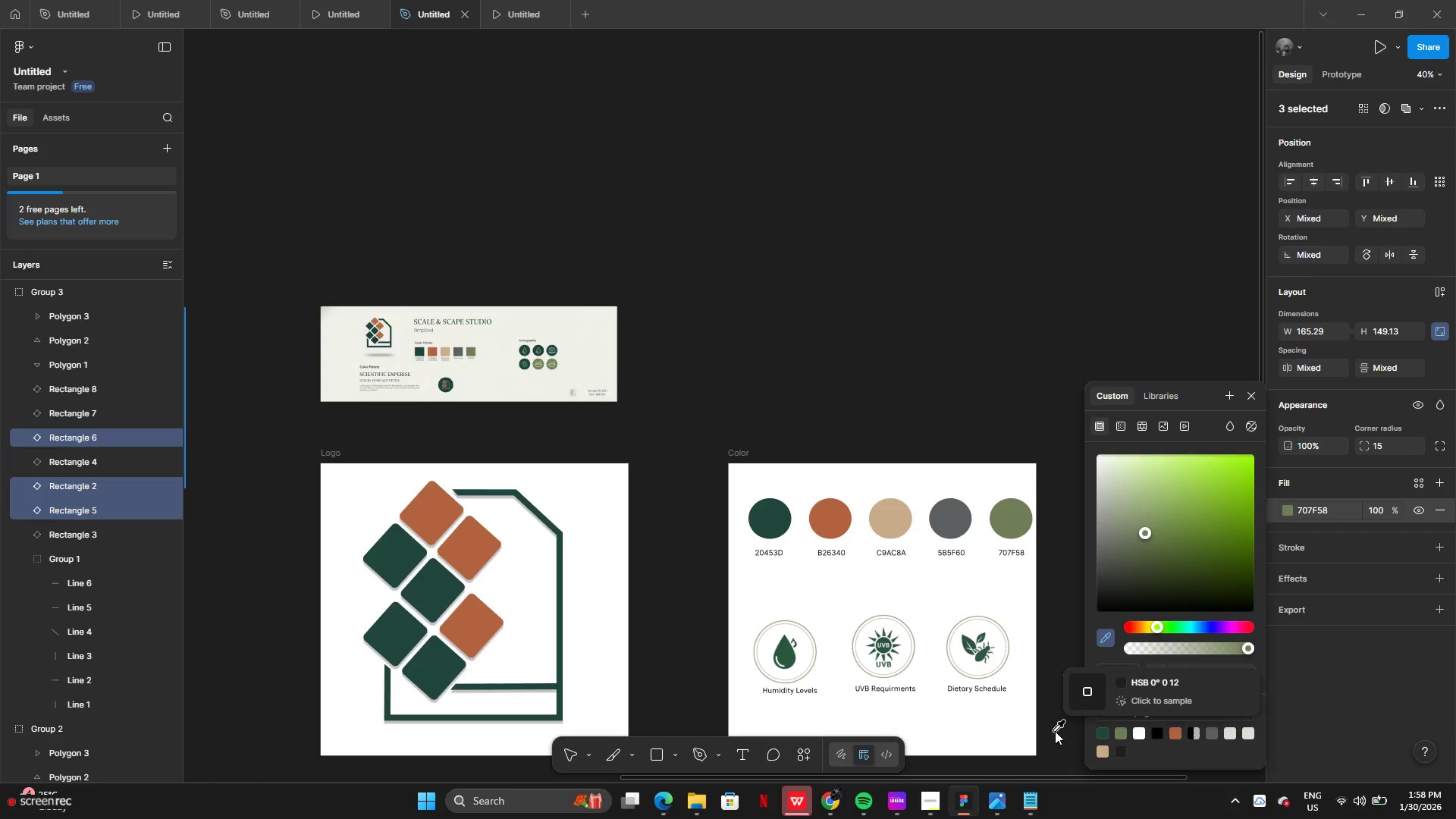 
mouse_move([1003, 522])
 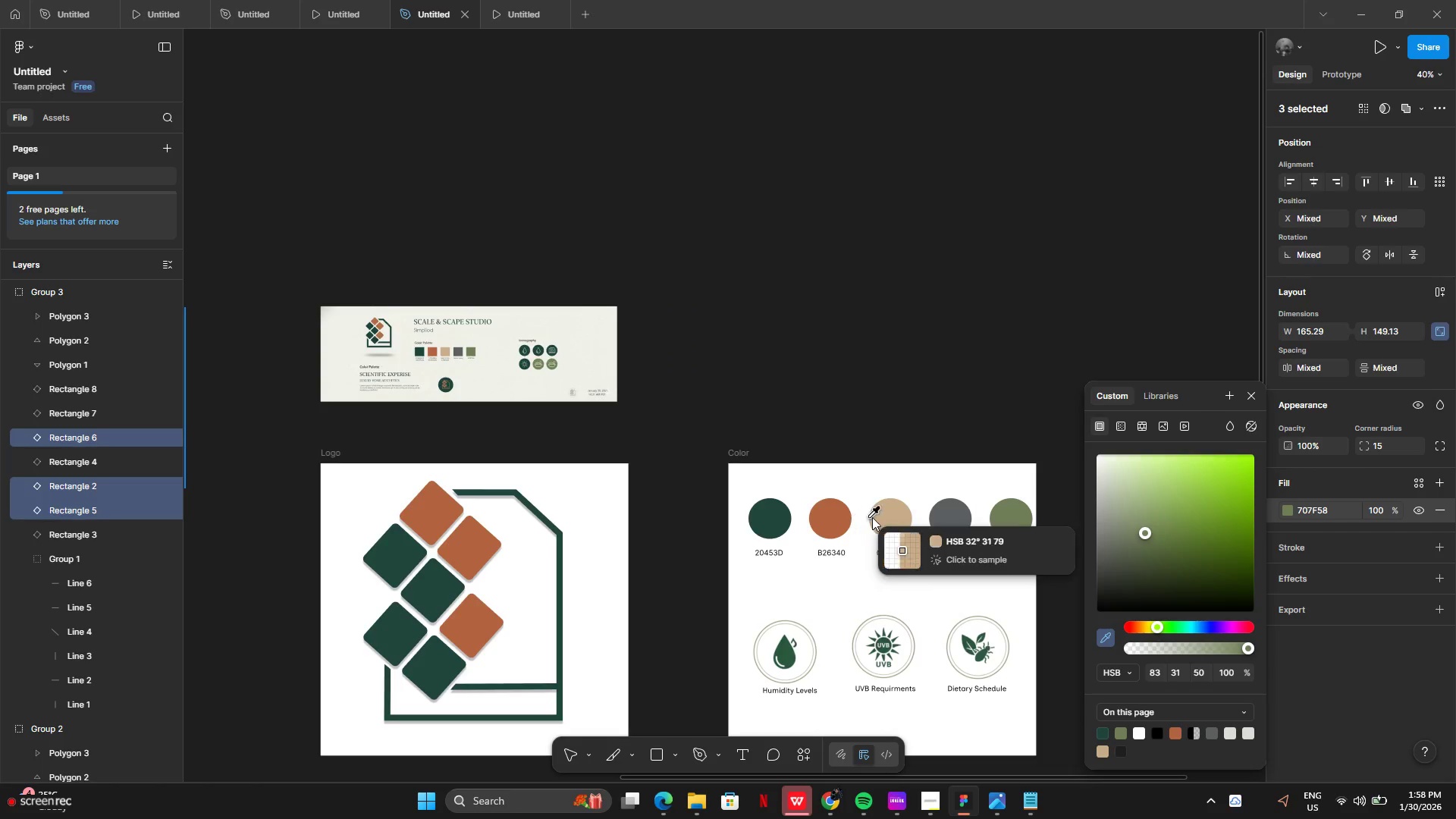 
left_click([880, 519])
 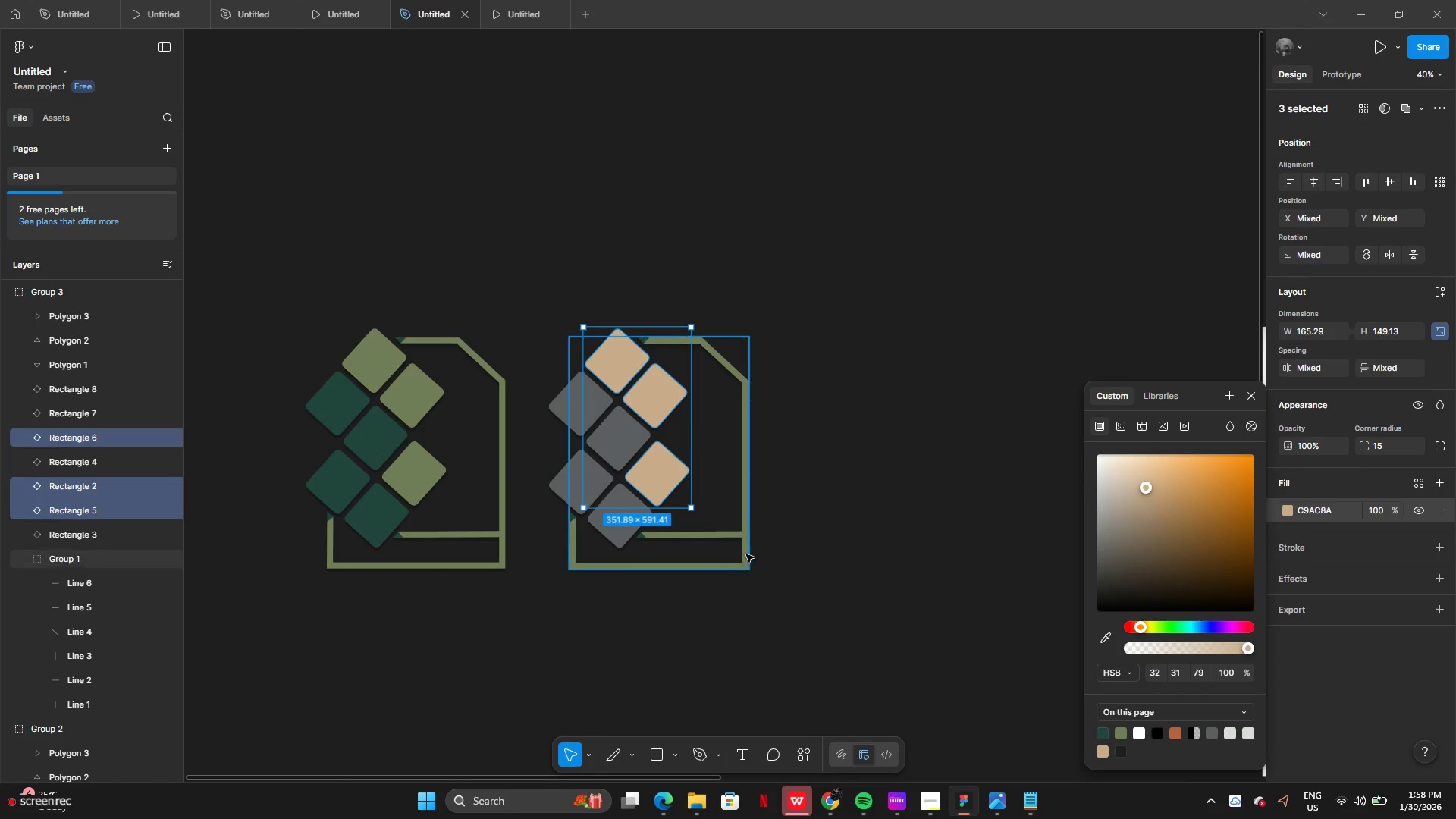 
left_click([747, 564])
 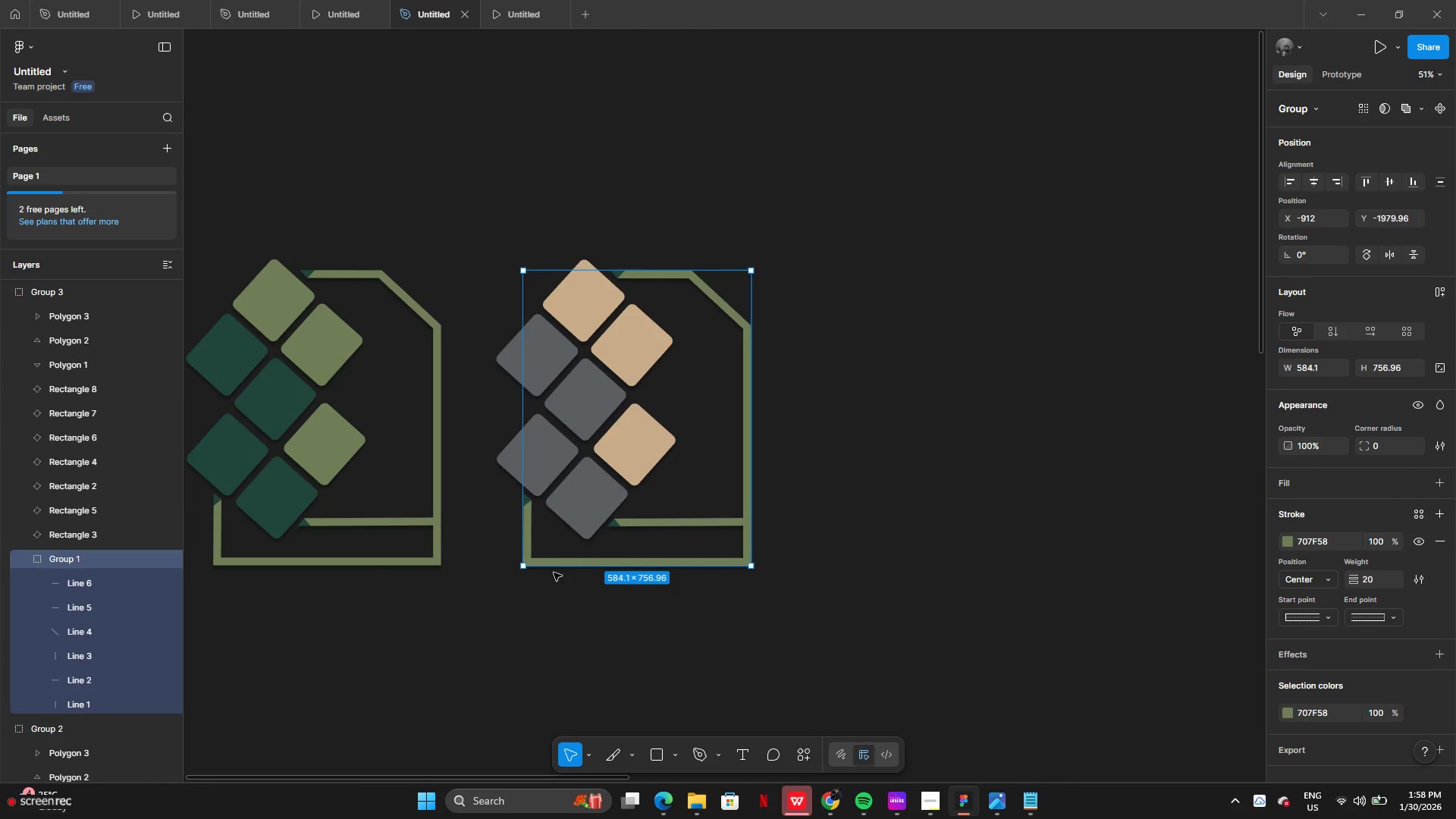 
wait(9.8)
 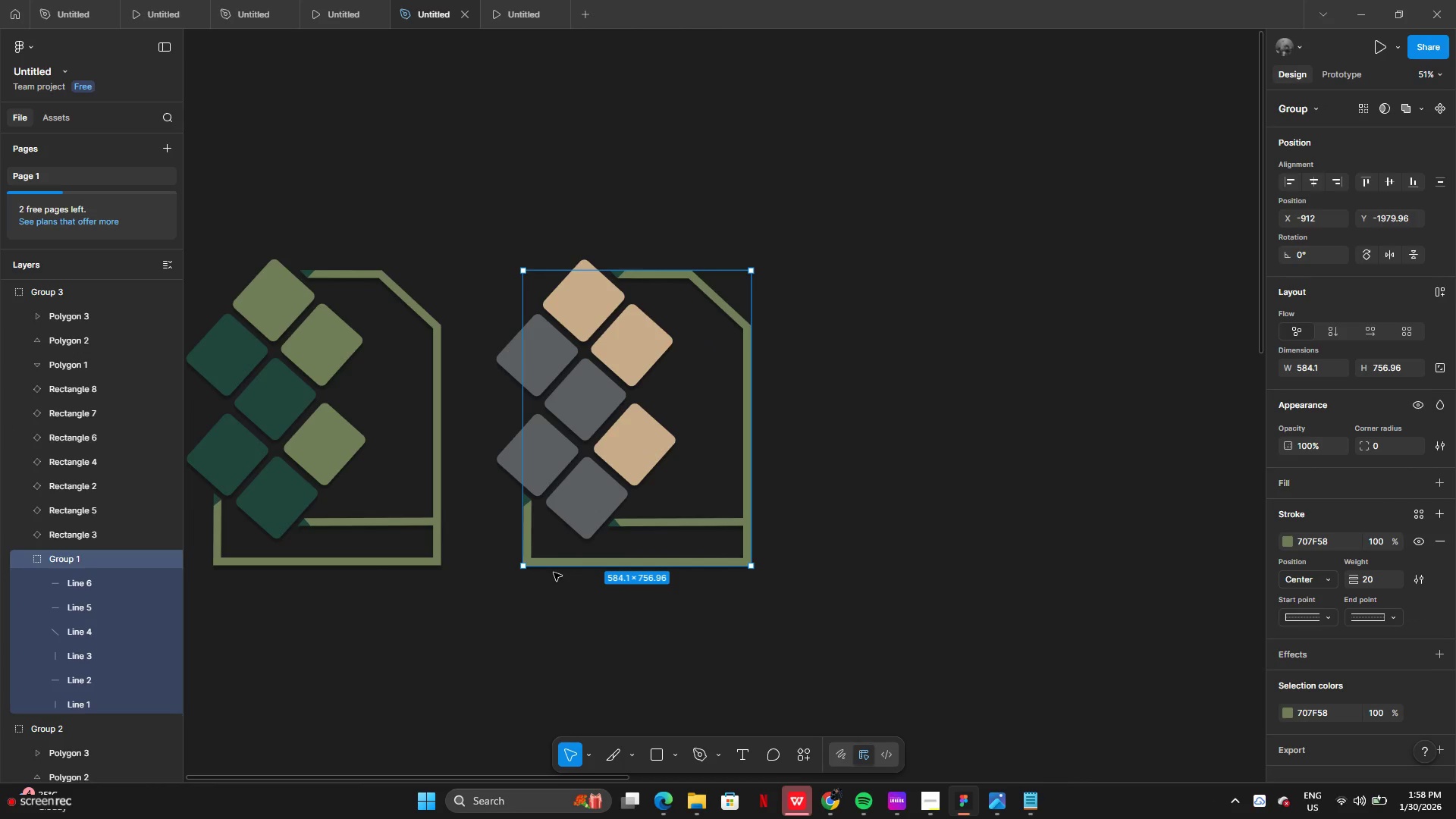 
double_click([618, 513])
 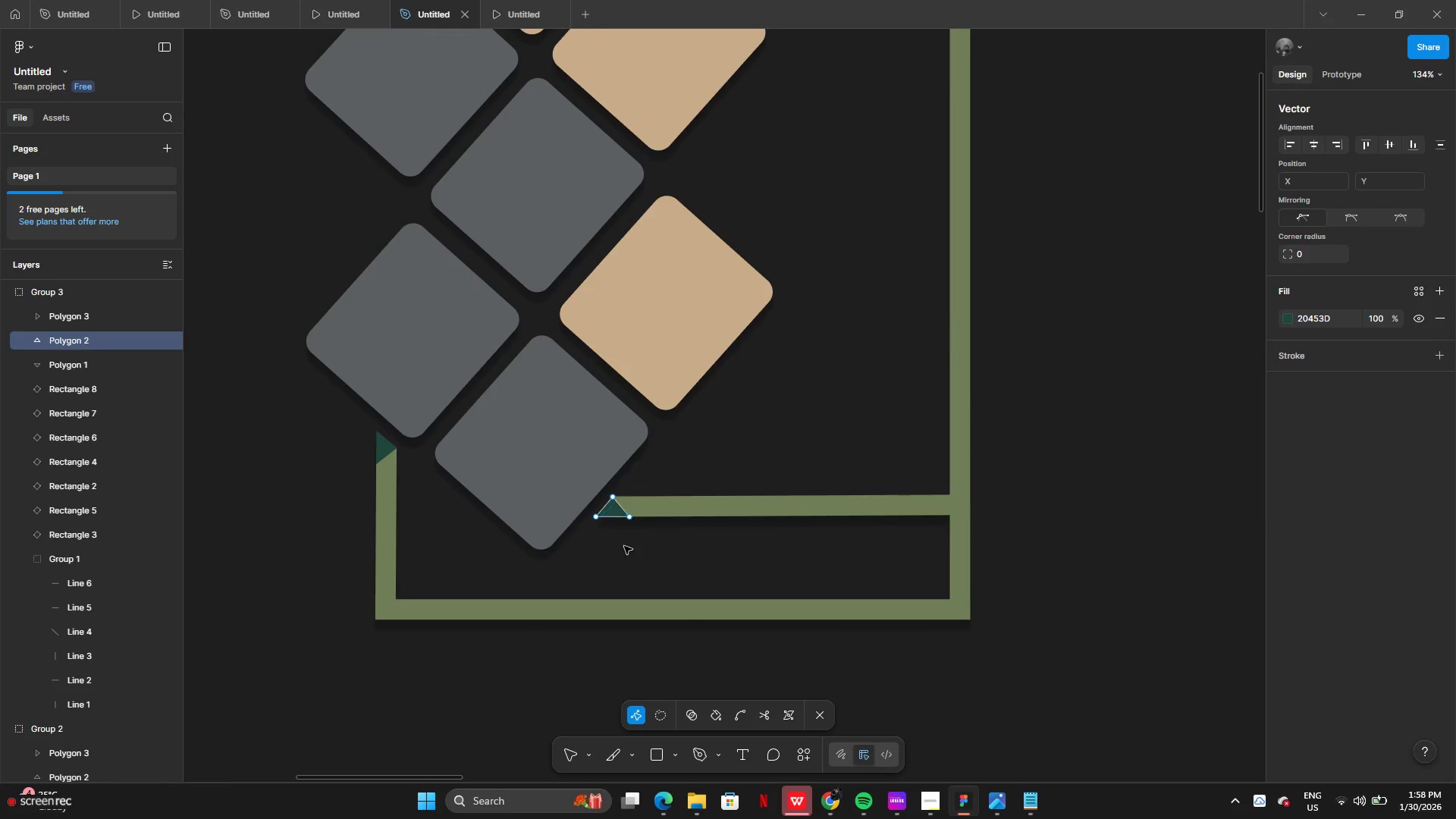 
left_click([625, 560])
 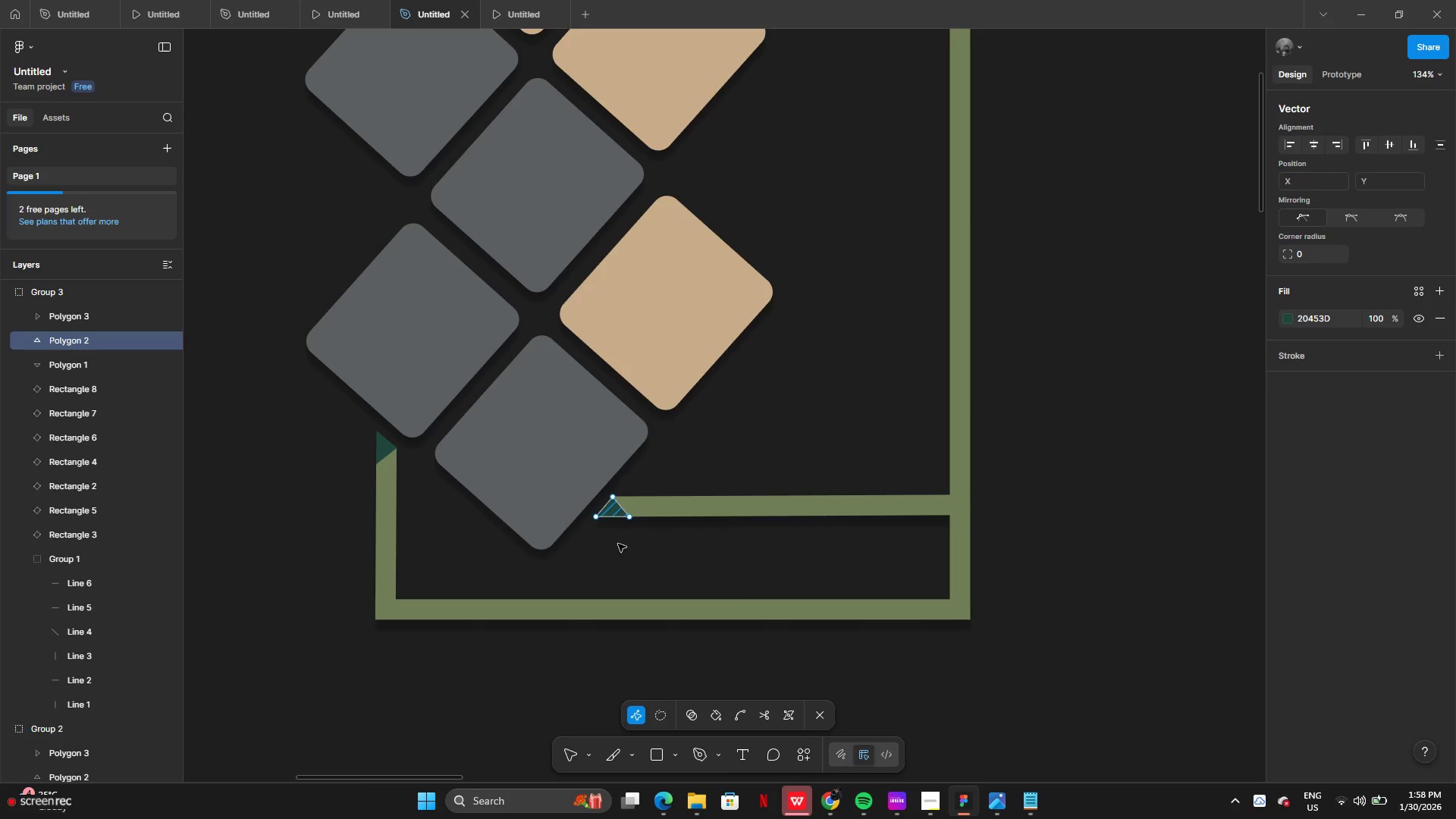 
left_click([618, 553])
 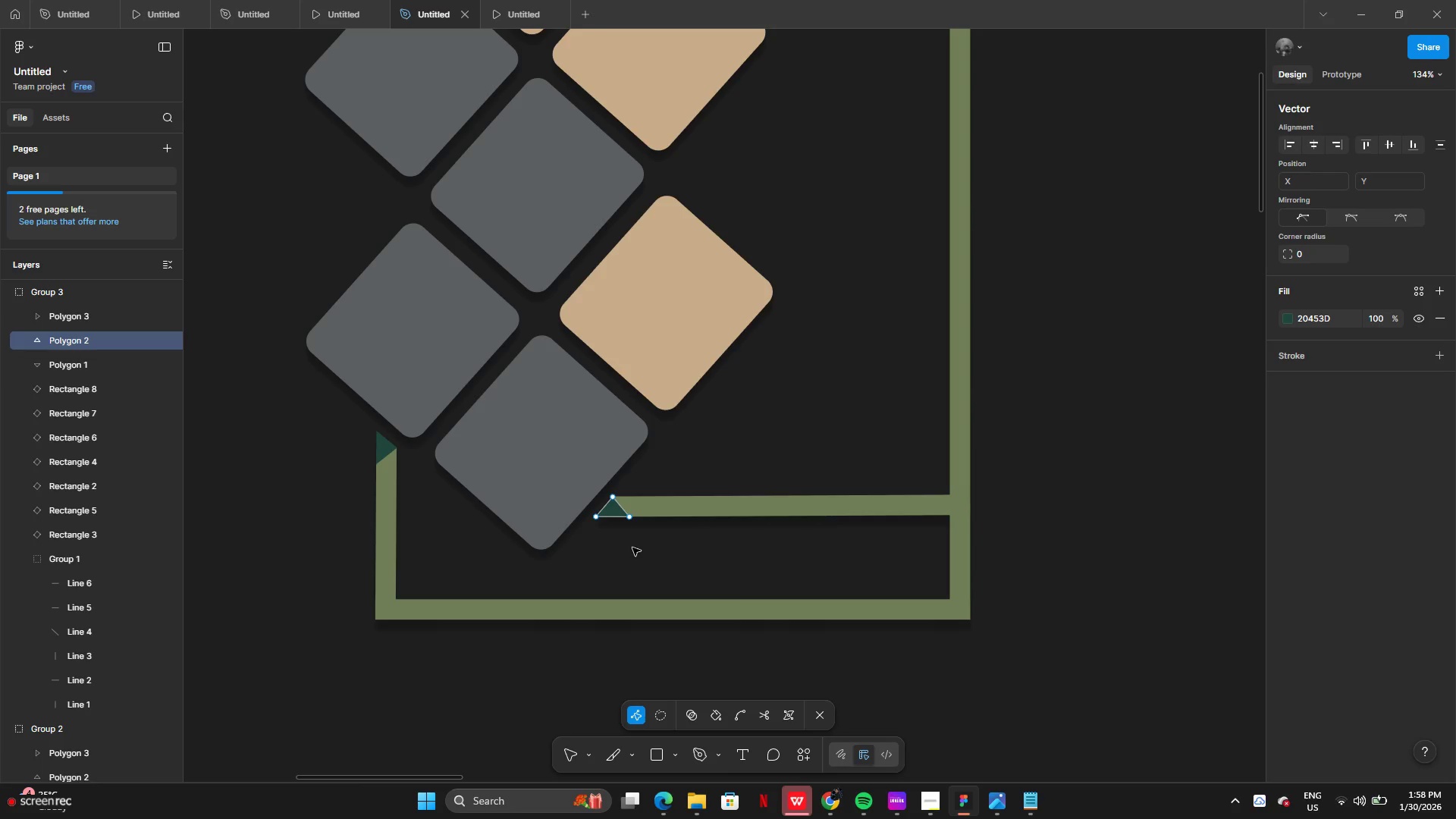 
double_click([632, 548])
 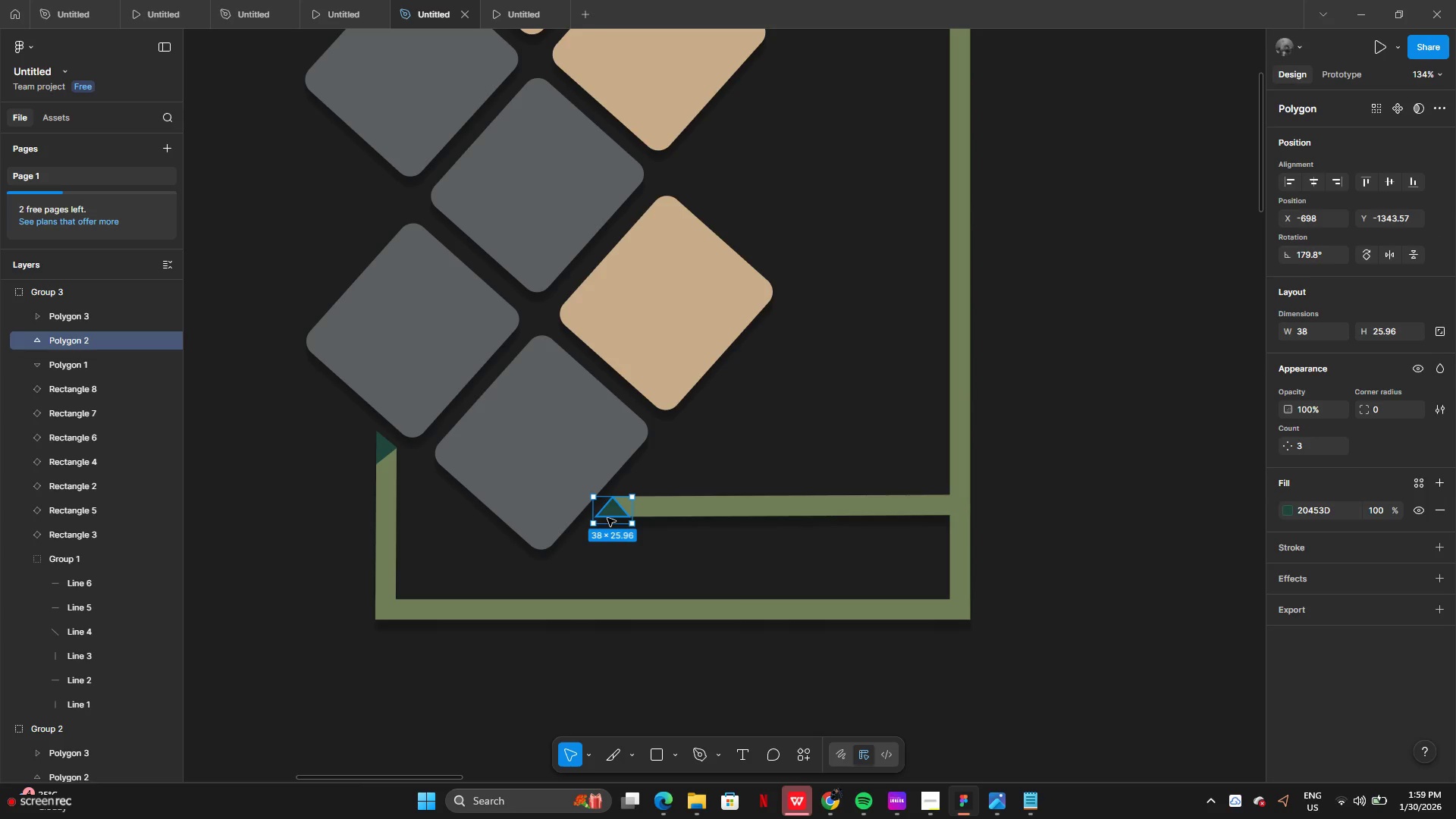 
hold_key(key=ShiftLeft, duration=1.52)
left_click([387, 451])
 